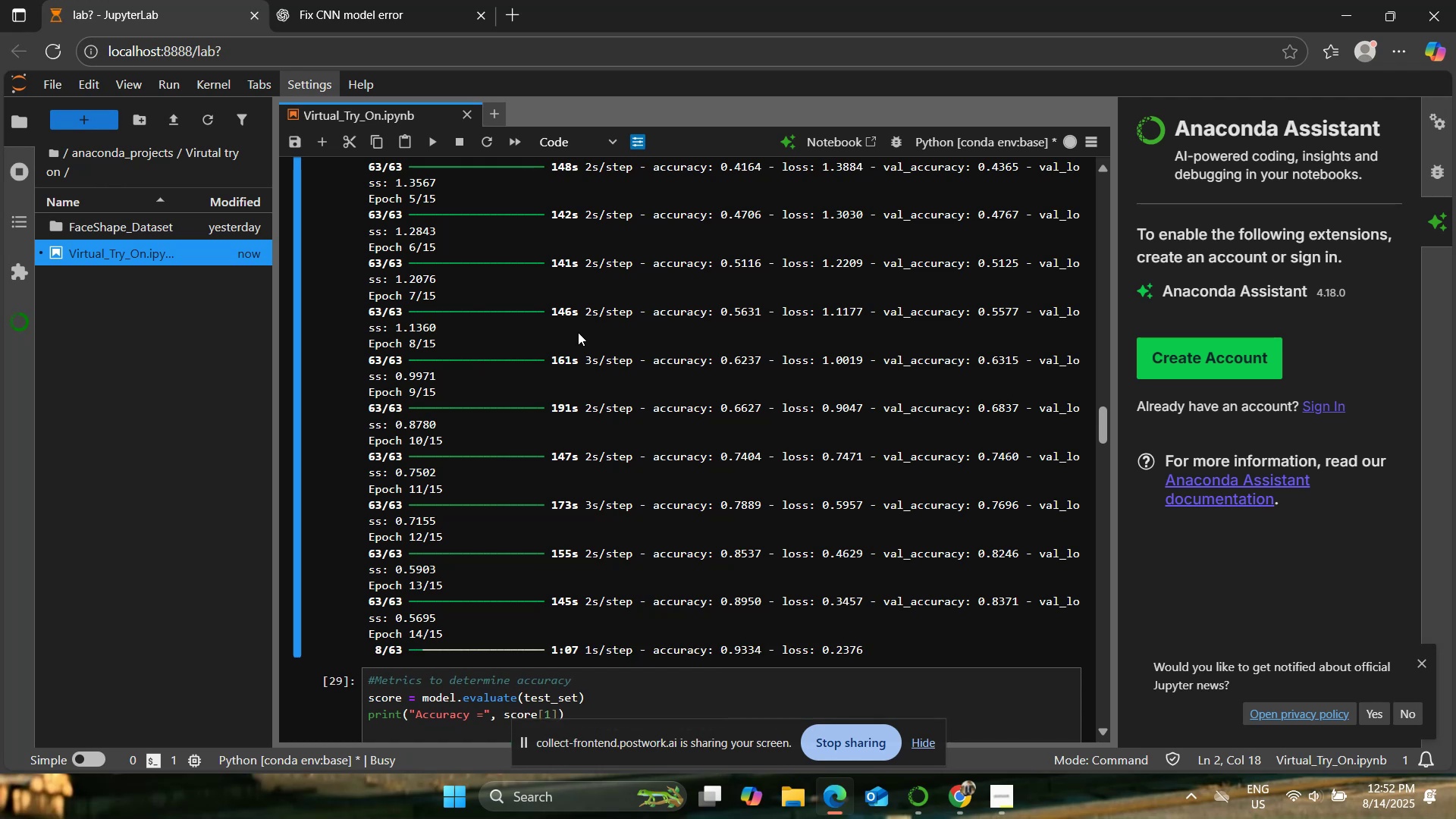 
wait(27.36)
 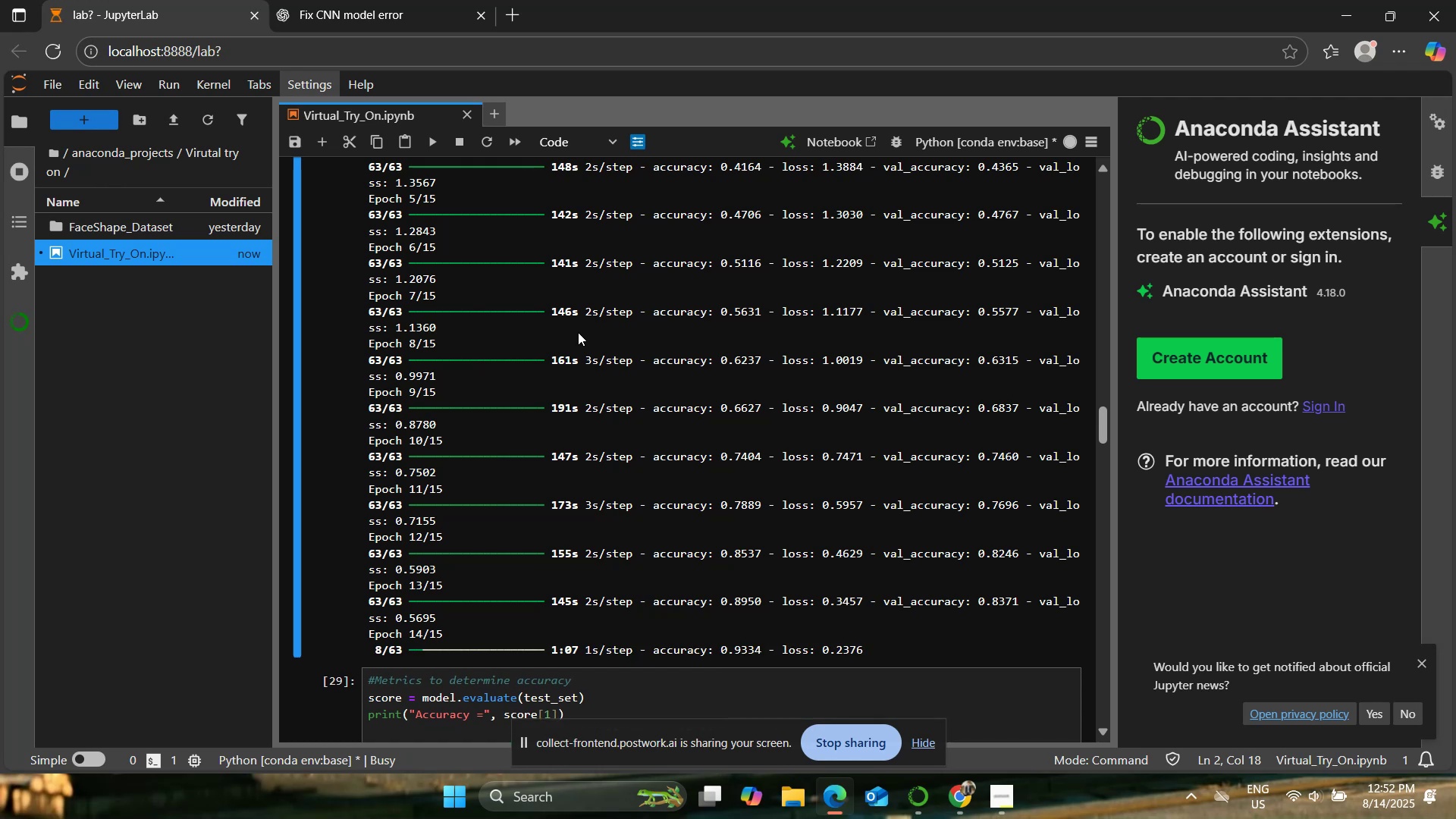 
left_click([356, 0])
 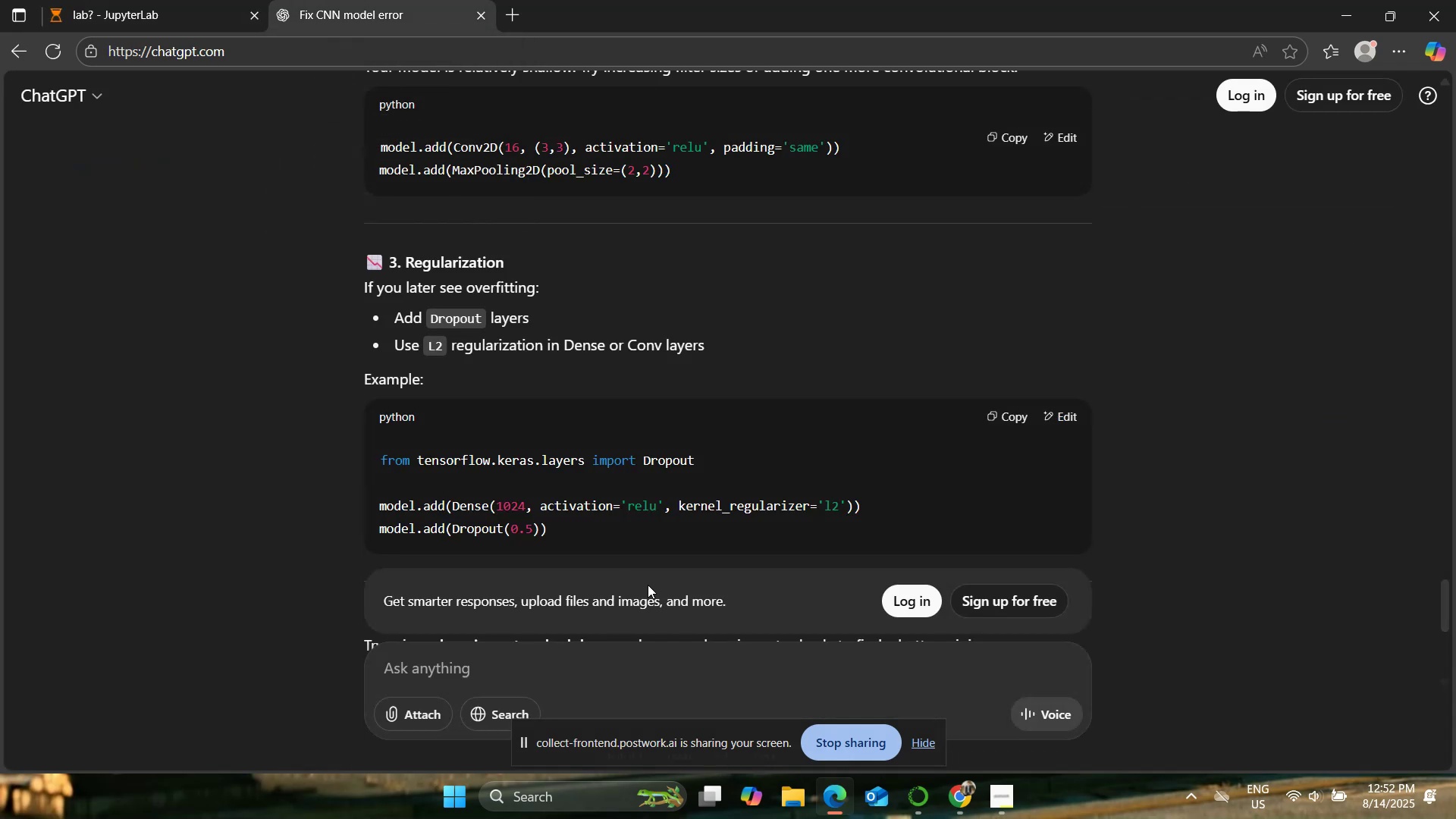 
type(updated: trainig accuracy i )
key(Backspace)
type(s 80)
key(Backspace)
type(9 validation is 83)
 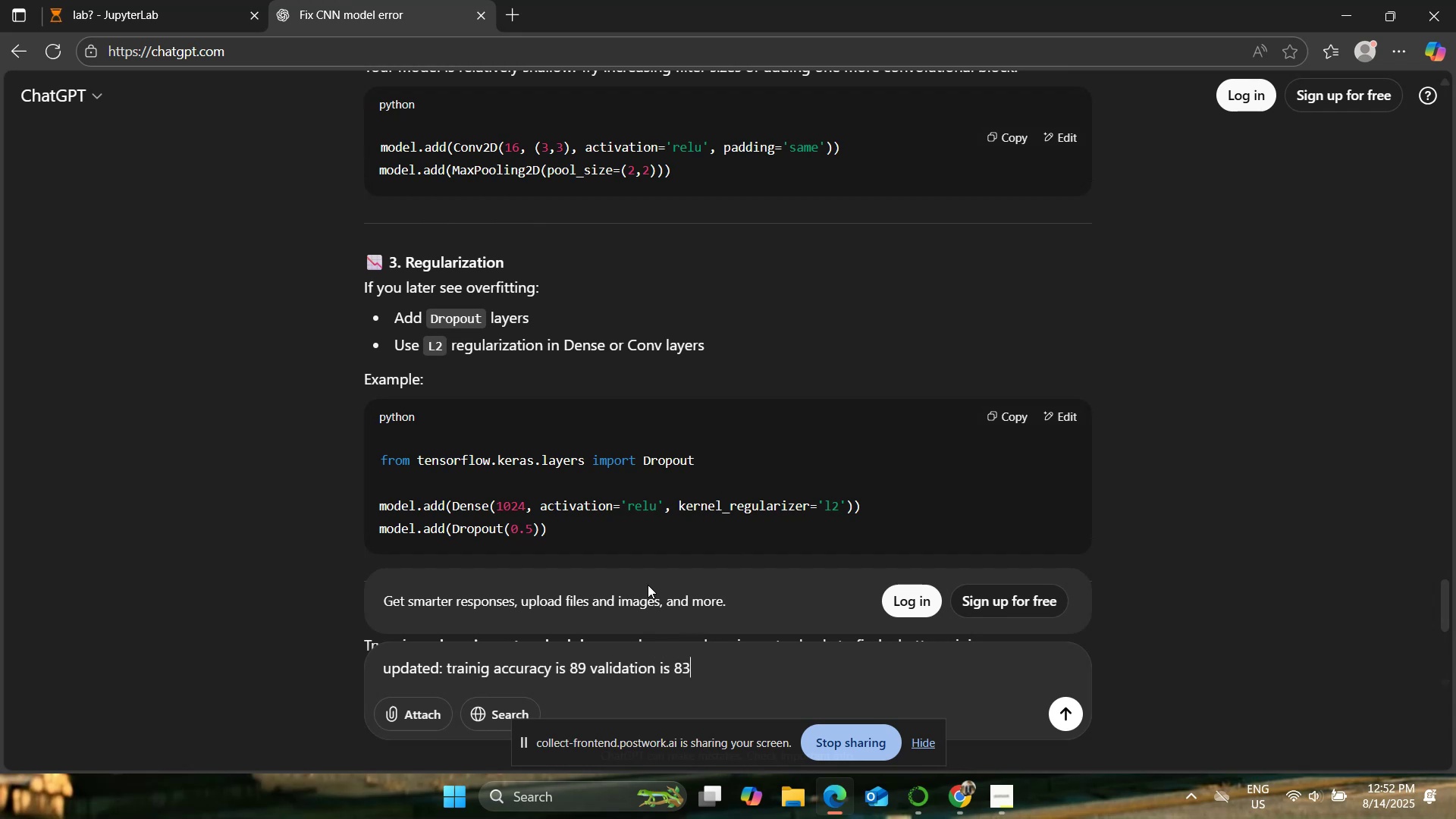 
 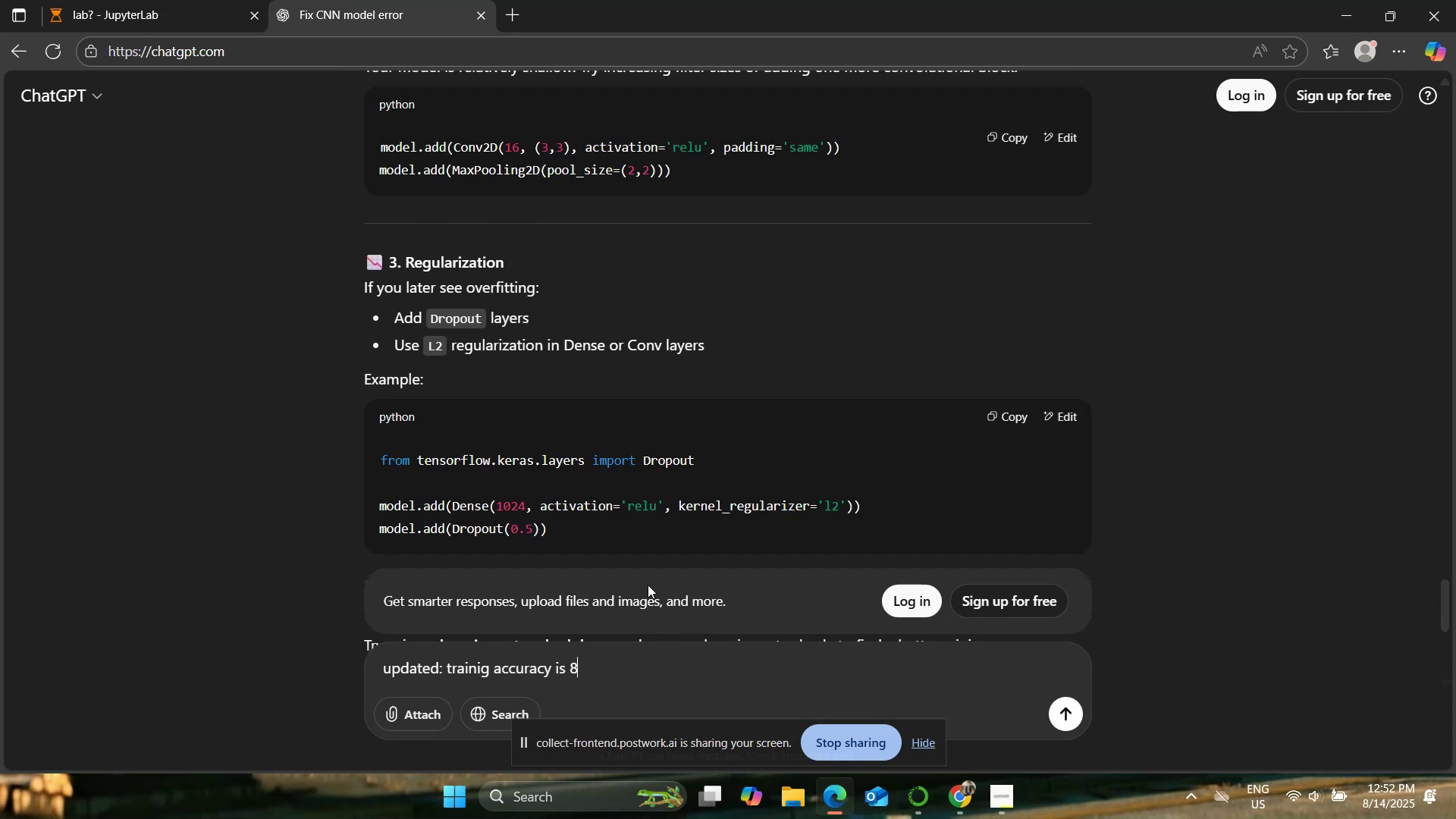 
key(Enter)
 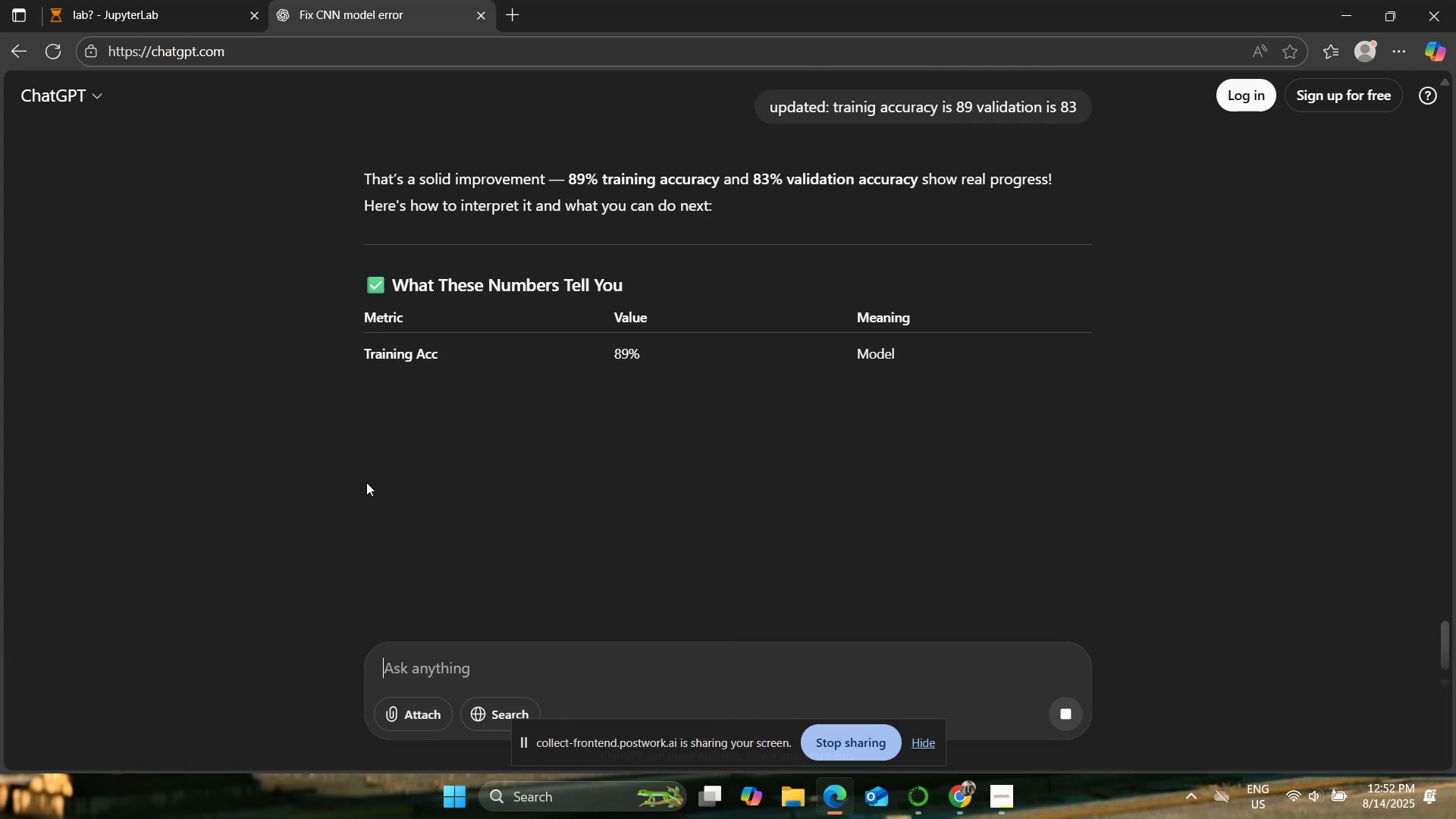 
wait(8.75)
 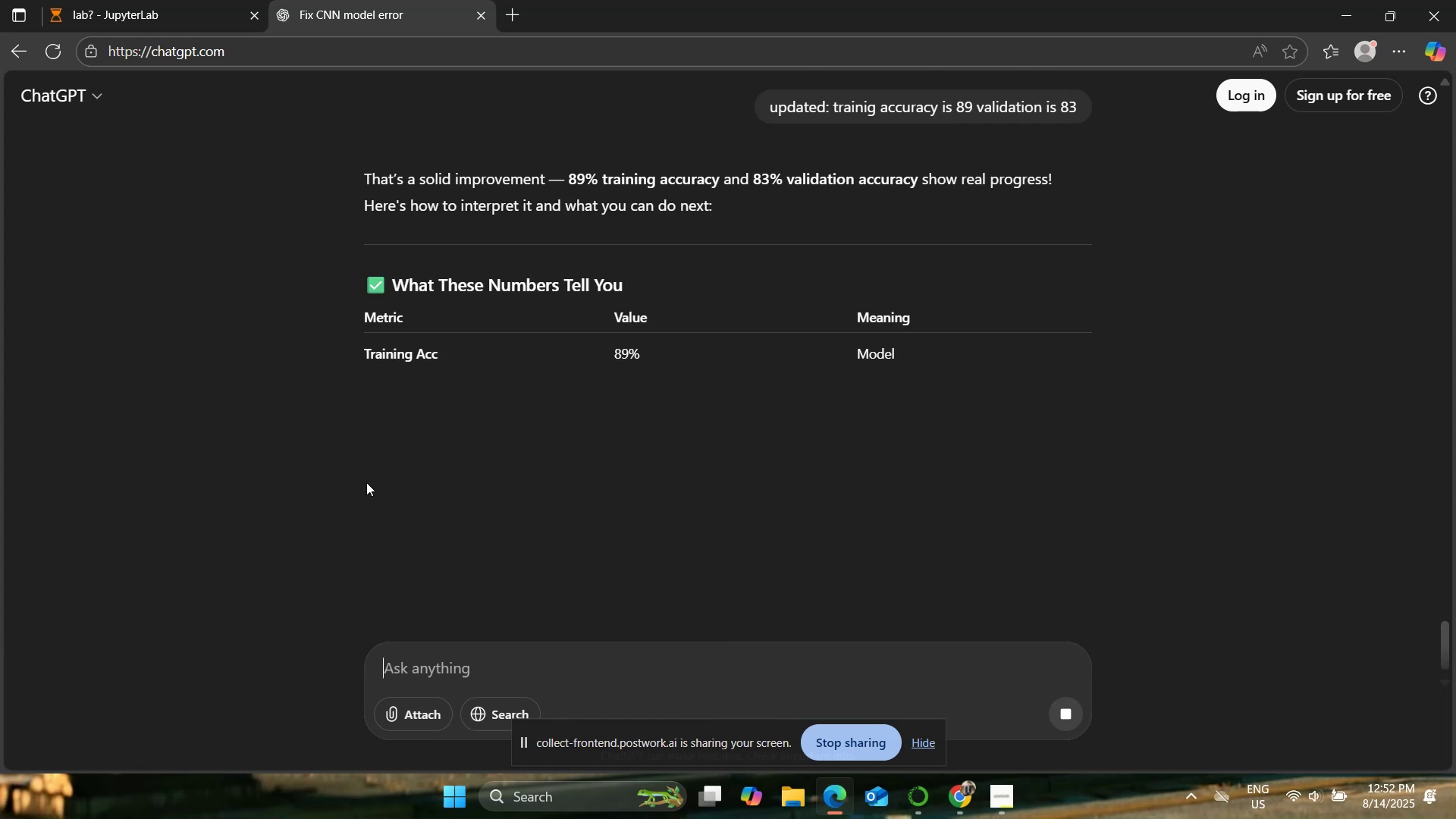 
scroll: coordinate [308, 491], scroll_direction: down, amount: 4.0
 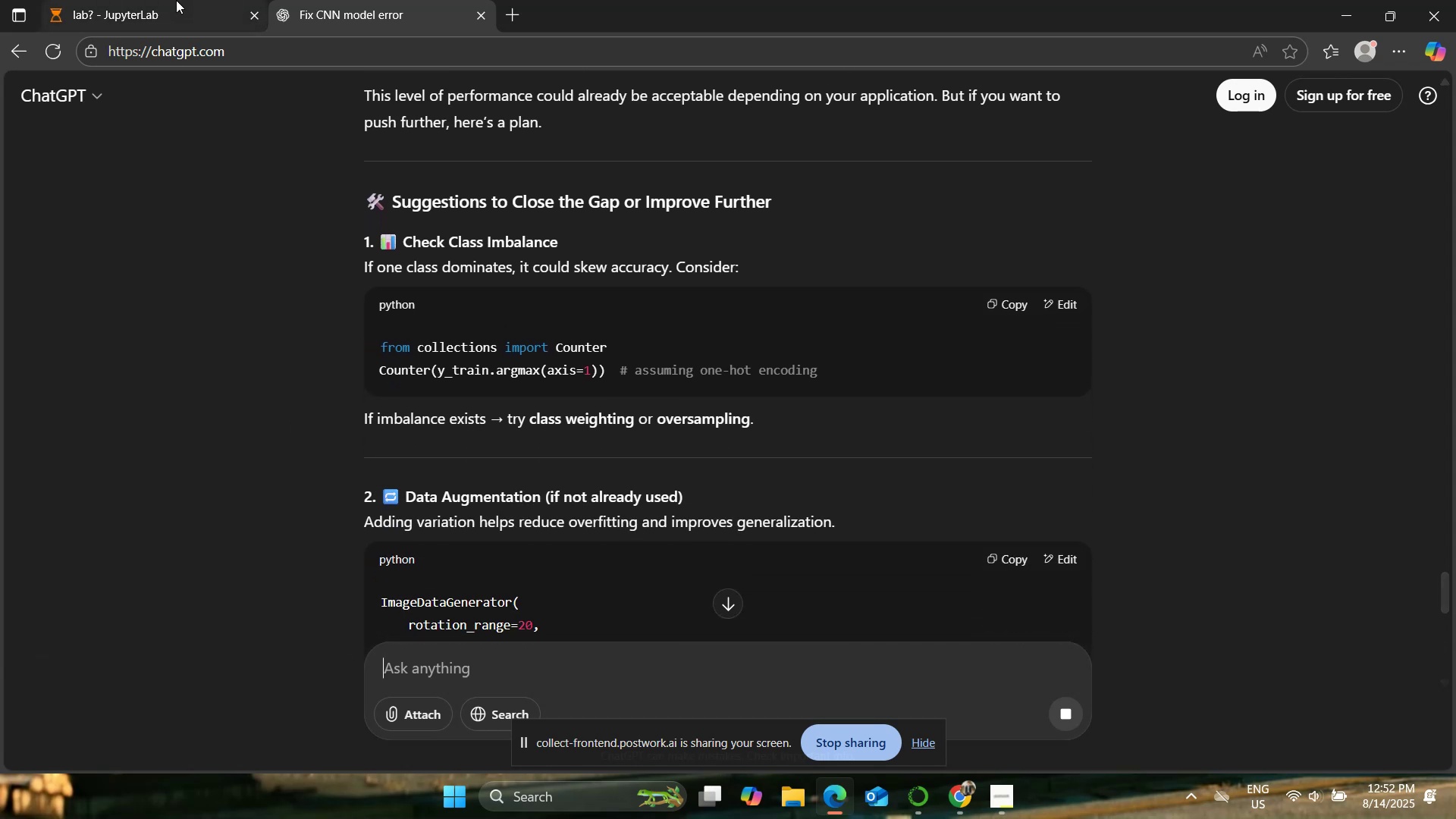 
left_click([177, 0])
 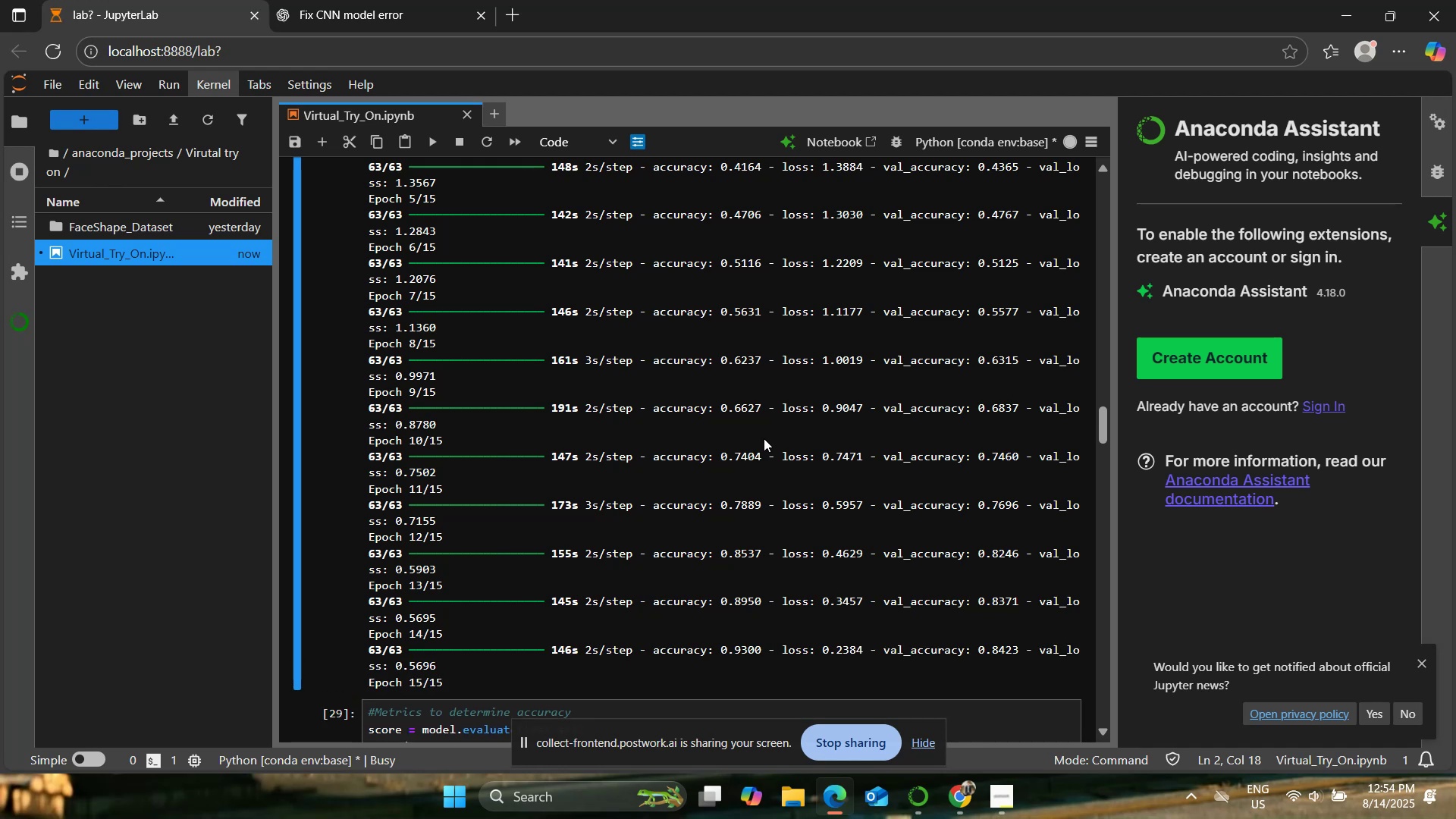 
wait(103.32)
 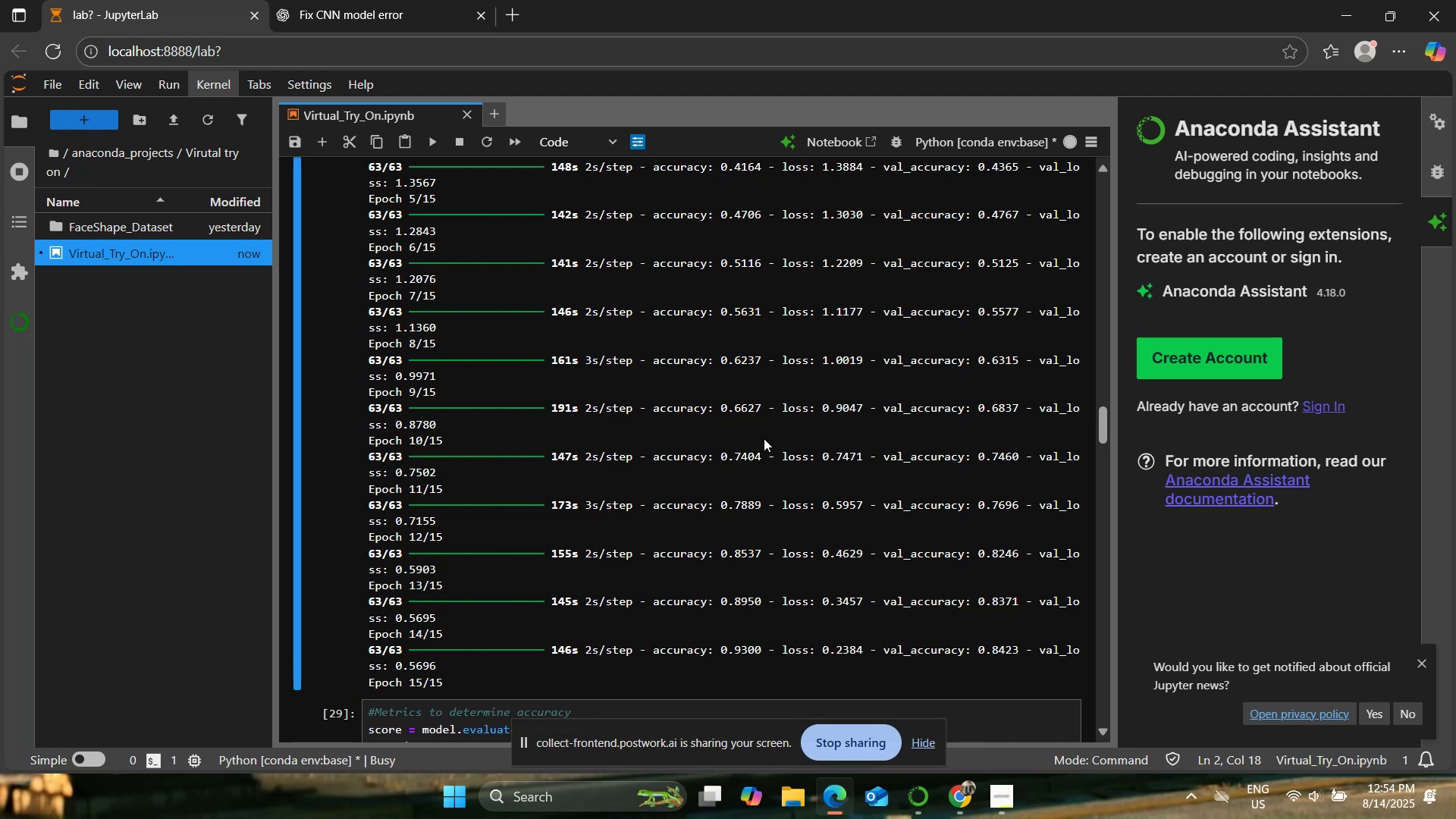 
scroll: coordinate [692, 469], scroll_direction: down, amount: 1.0
 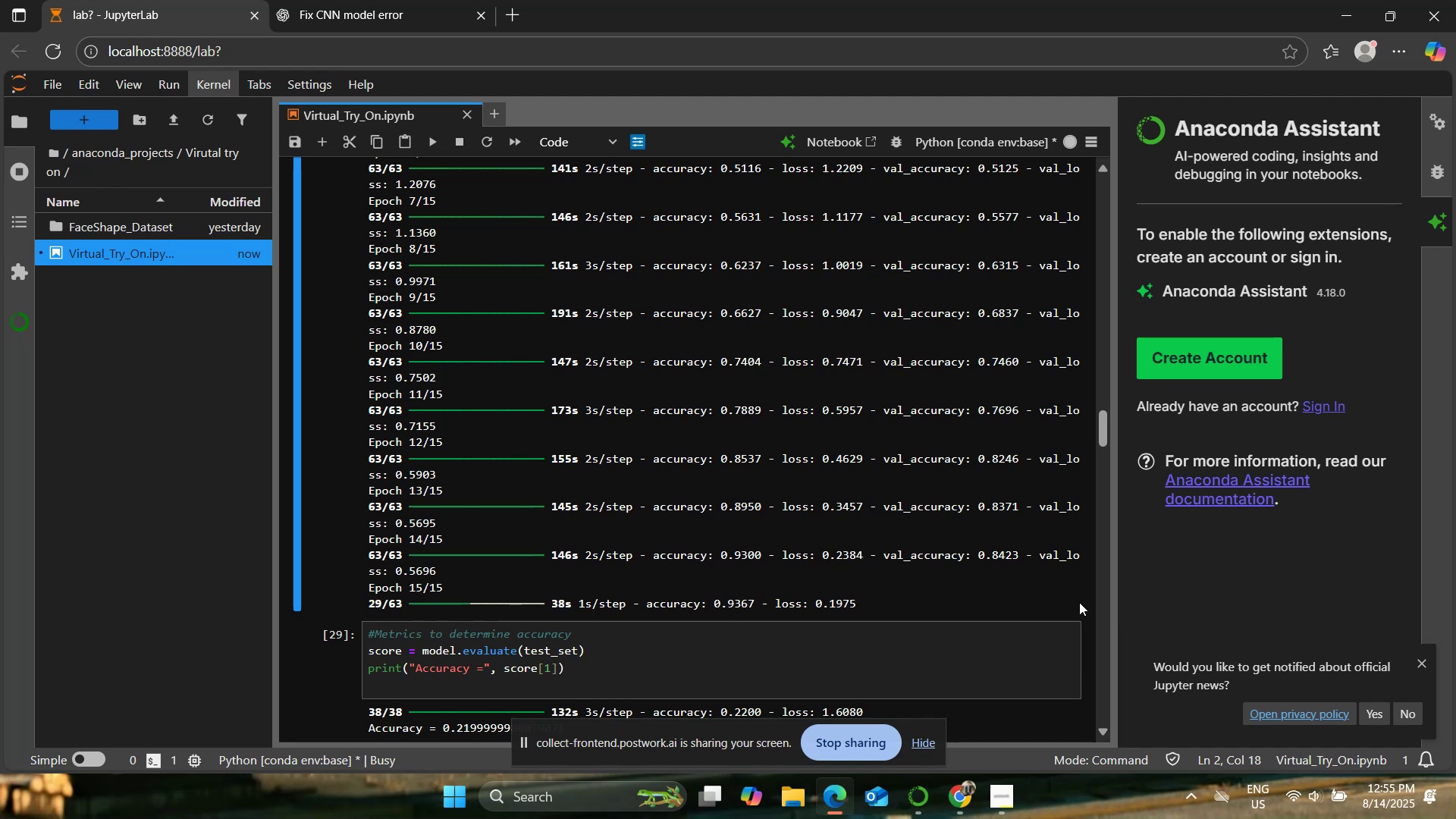 
wait(32.77)
 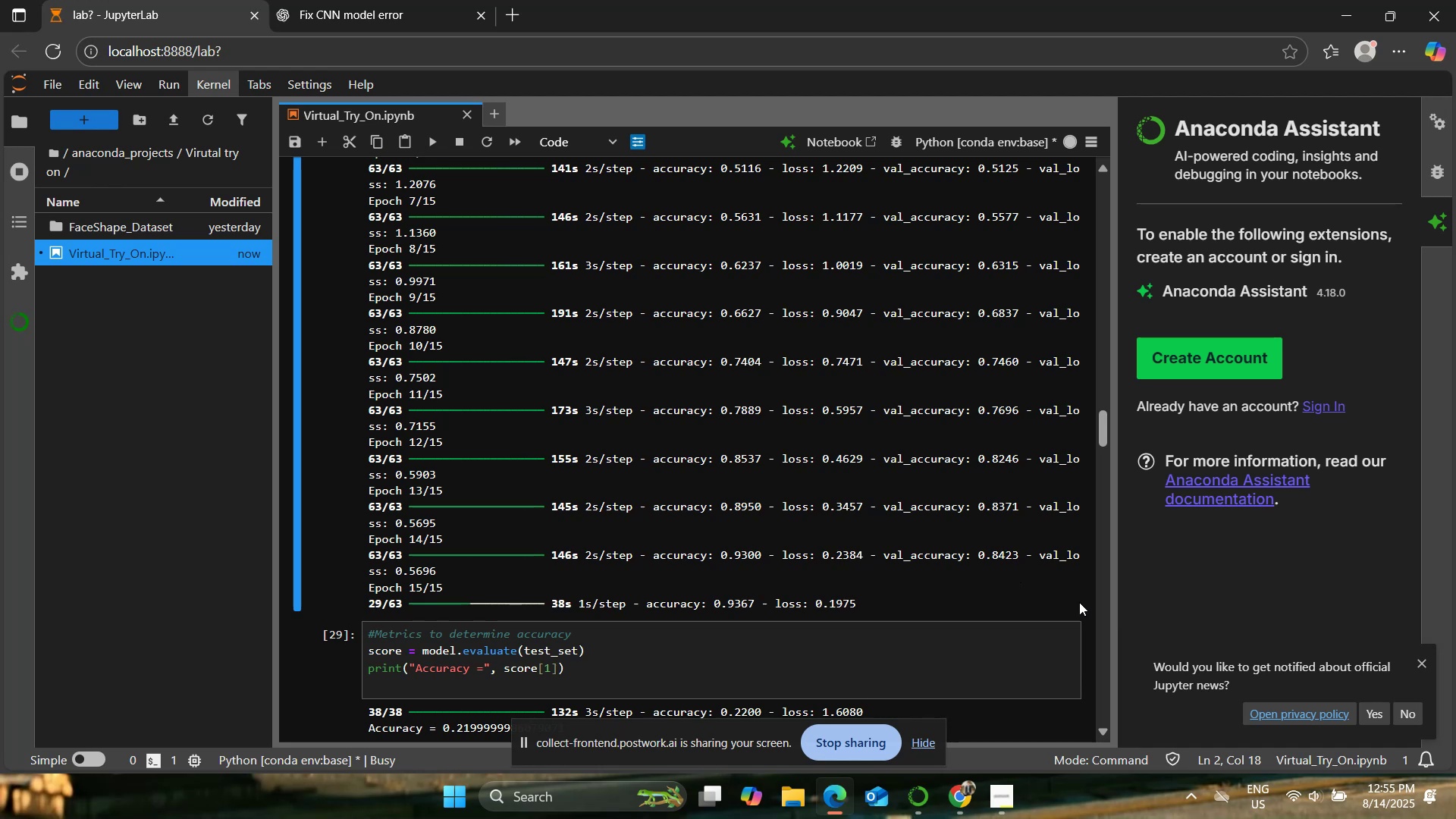 
scroll: coordinate [883, 509], scroll_direction: down, amount: 1.0
 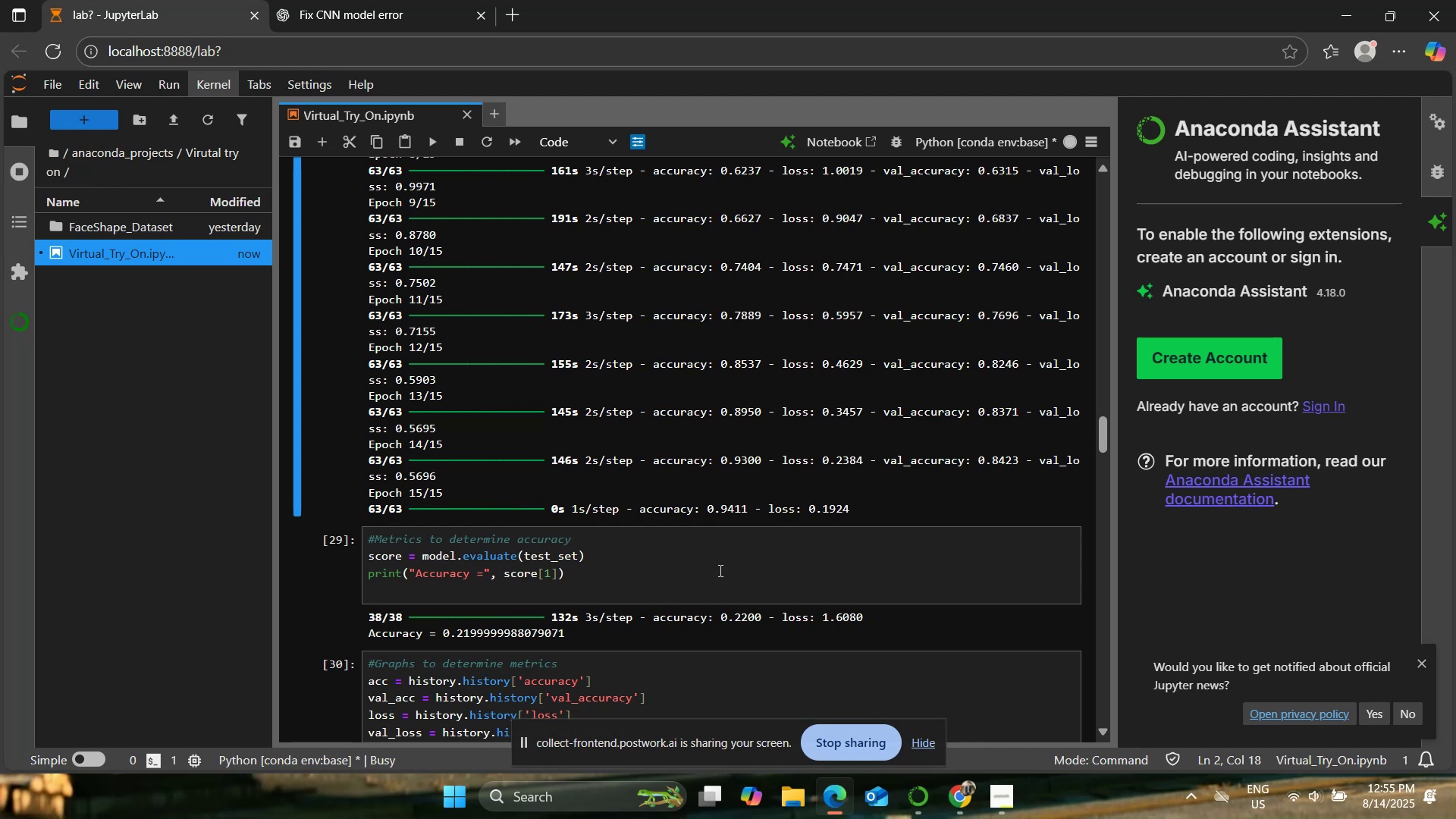 
wait(38.52)
 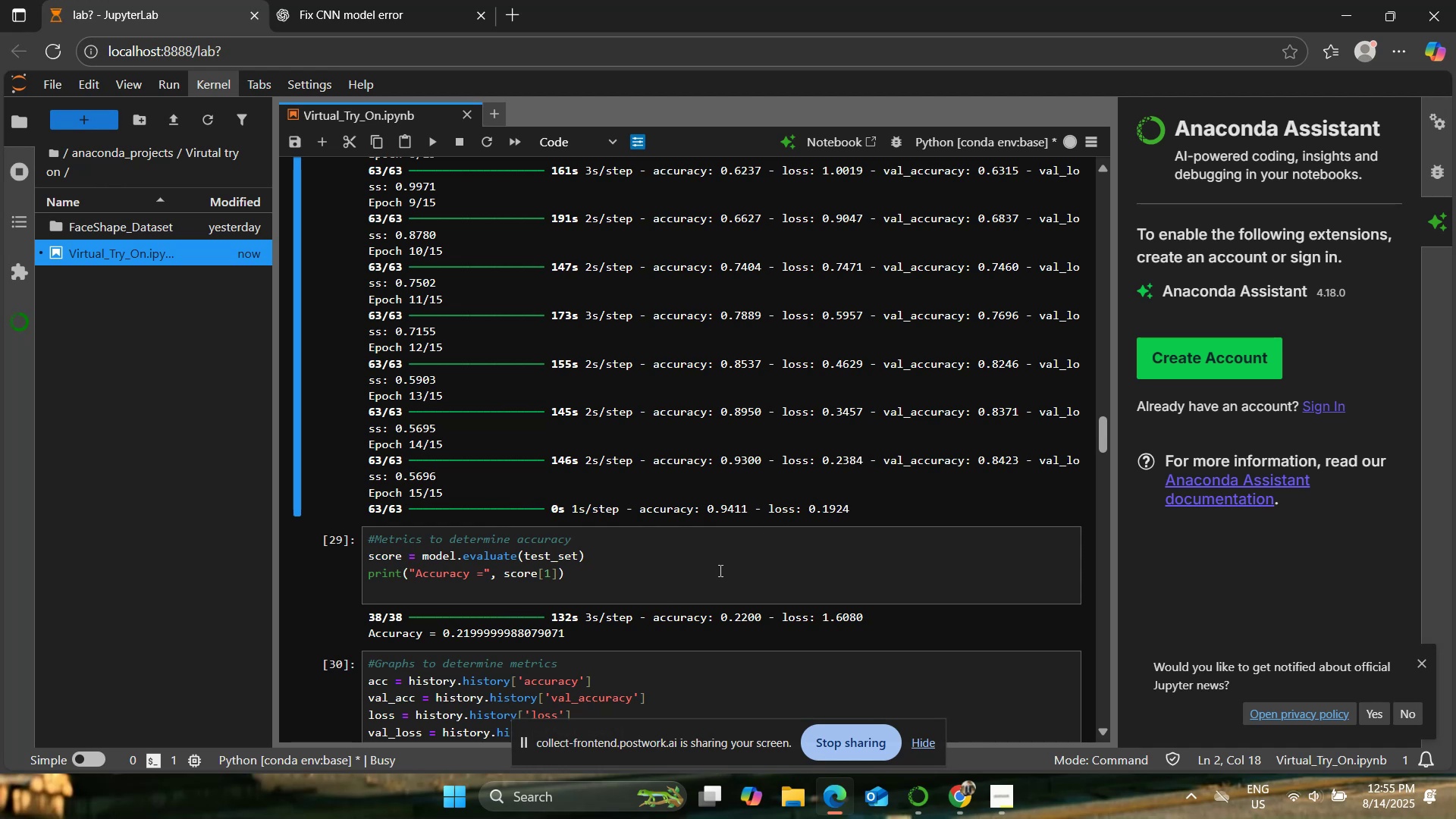 
left_click([453, 0])
 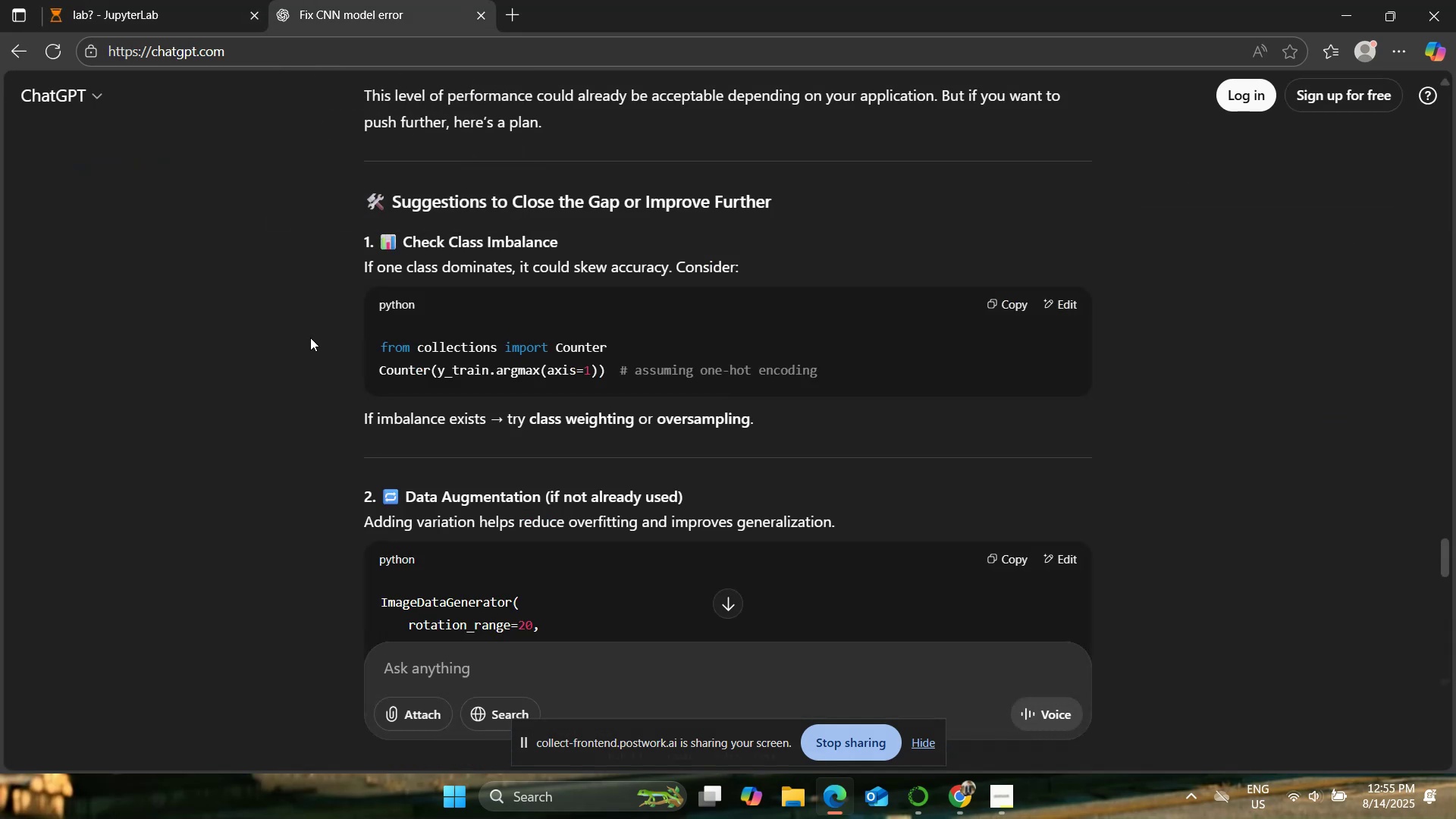 
scroll: coordinate [312, 335], scroll_direction: down, amount: 2.0
 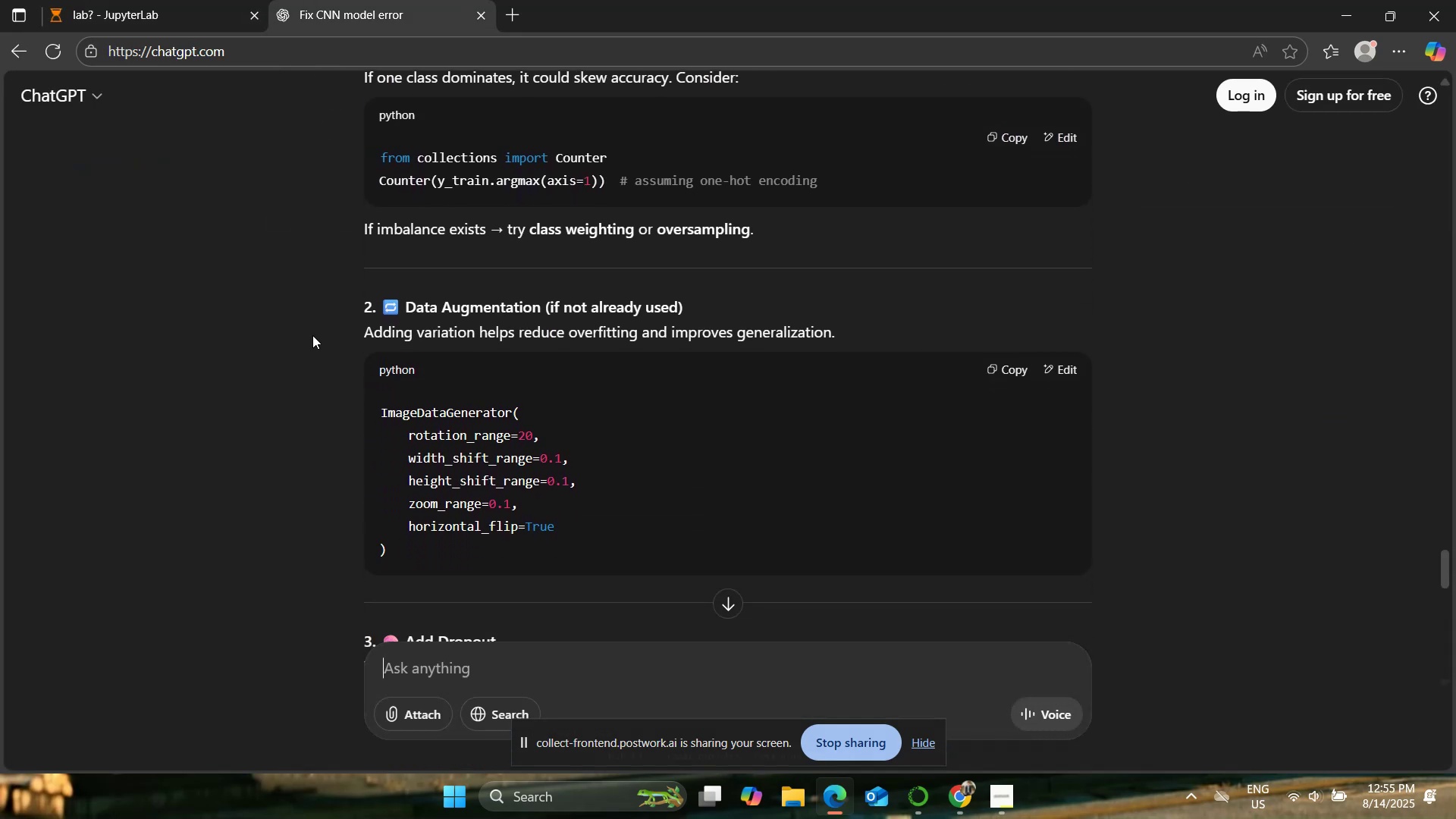 
scroll: coordinate [312, 334], scroll_direction: up, amount: 2.0
 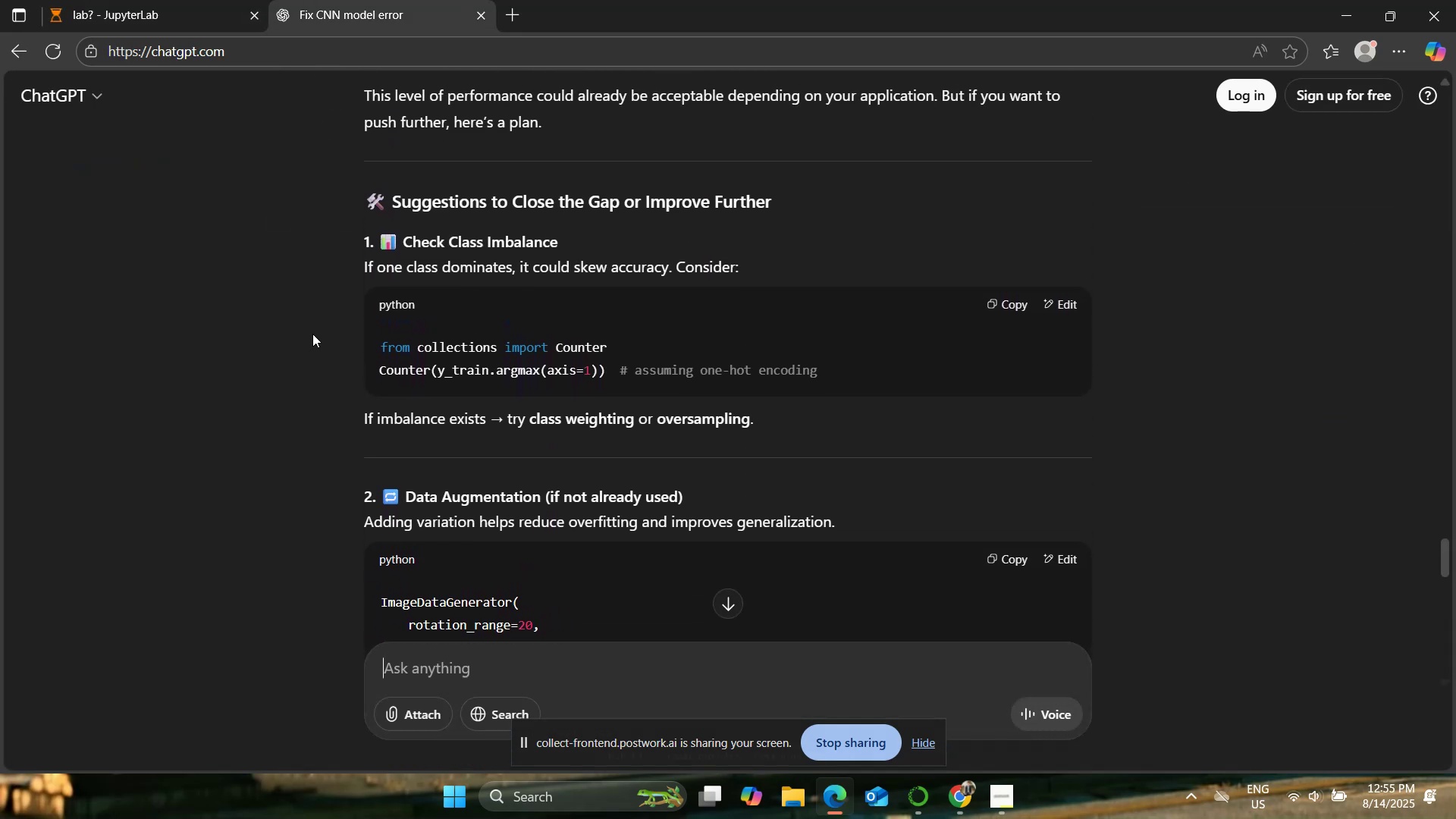 
scroll: coordinate [313, 333], scroll_direction: down, amount: 6.0
 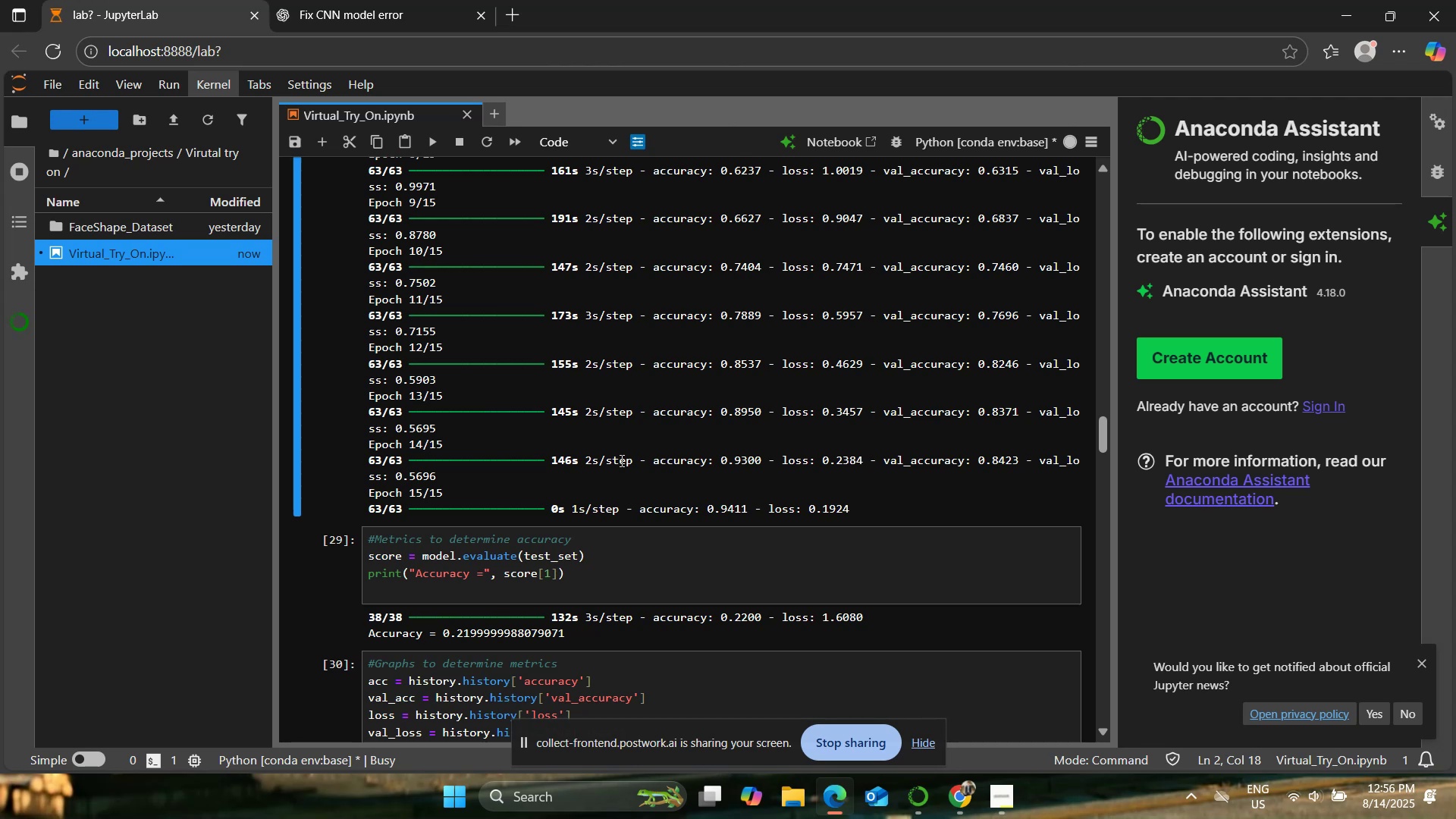 
wait(34.0)
 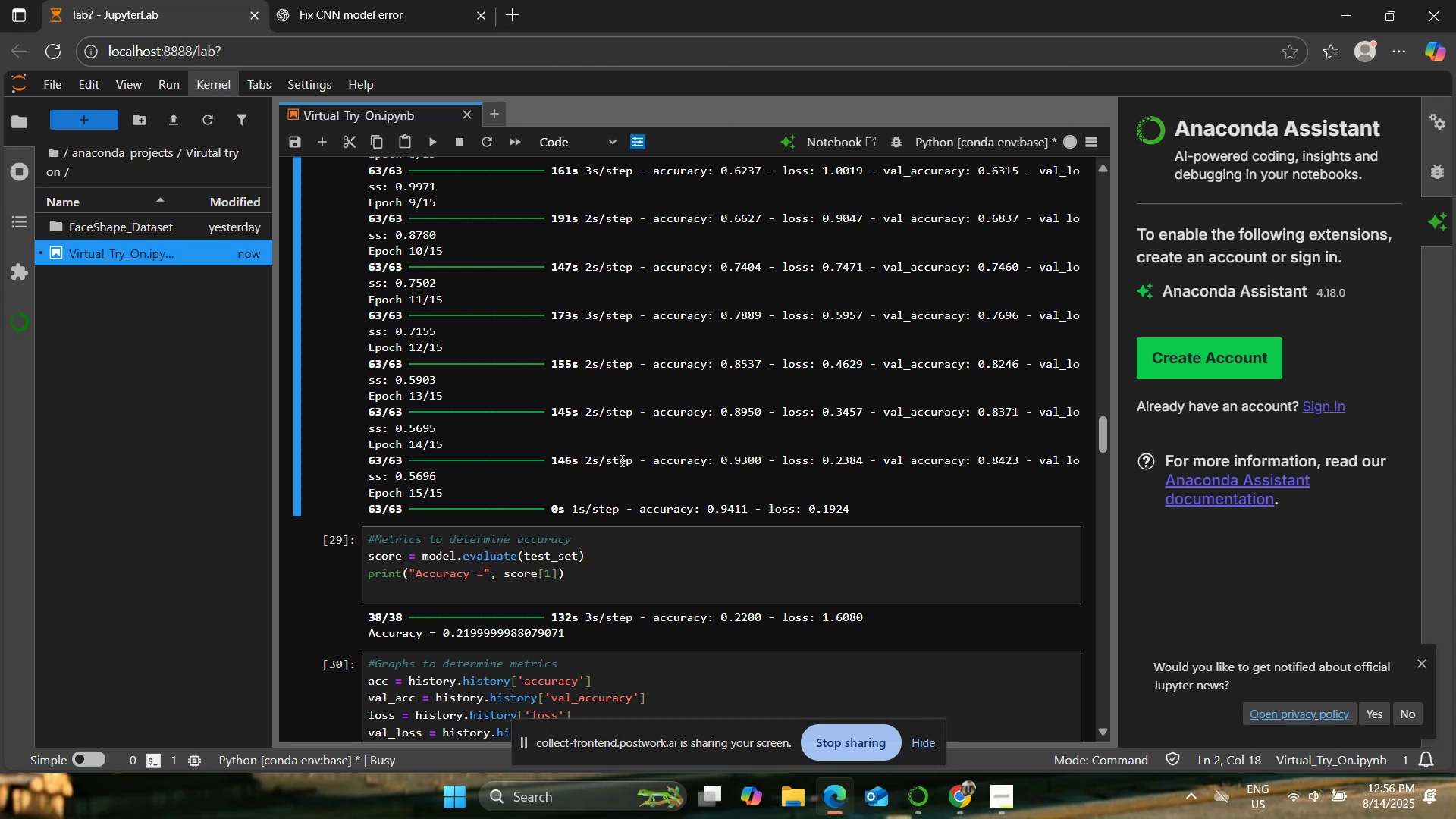 
scroll: coordinate [683, 376], scroll_direction: down, amount: 1.0
 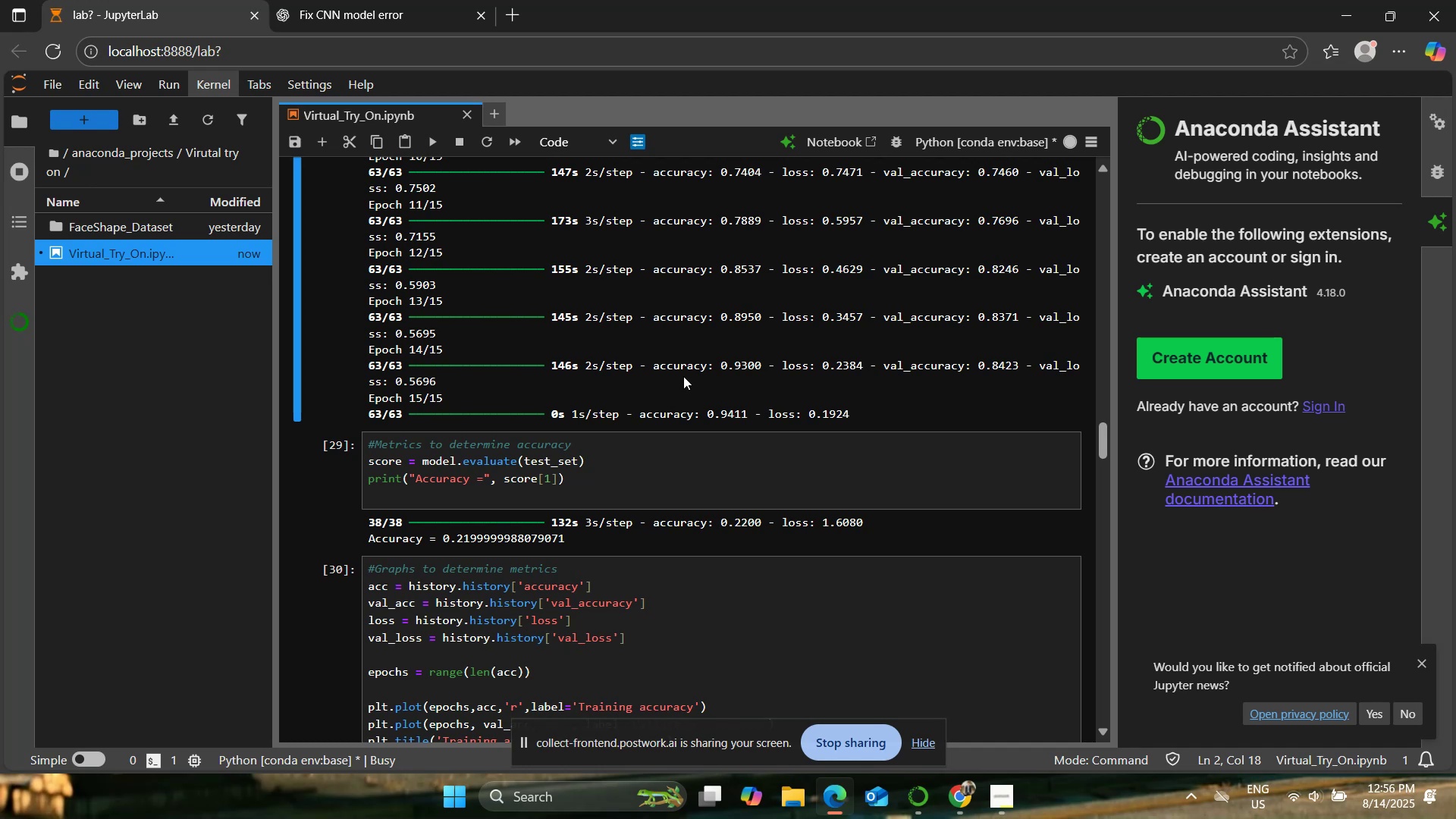 
wait(7.44)
 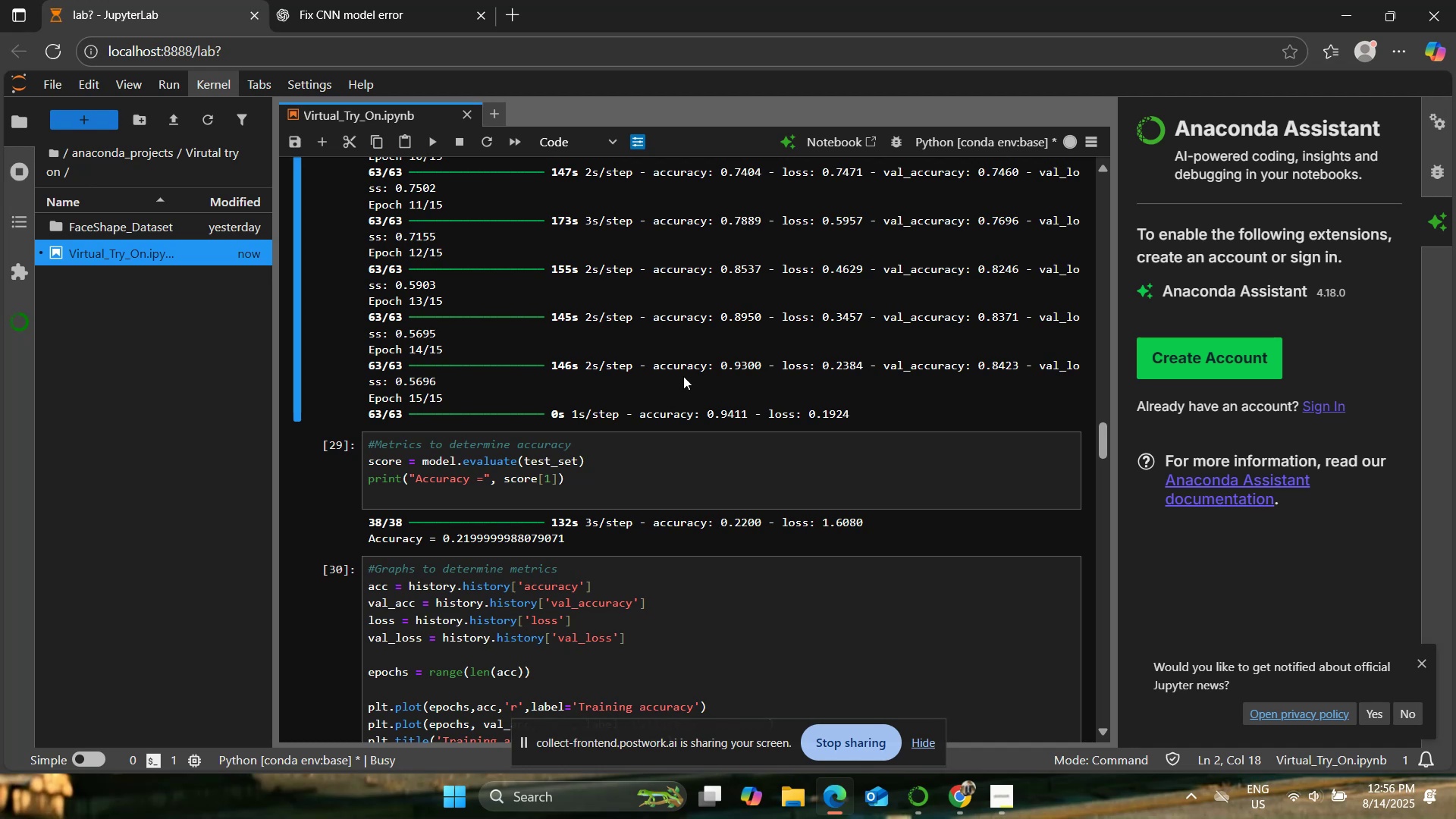 
scroll: coordinate [665, 397], scroll_direction: up, amount: 1.0
 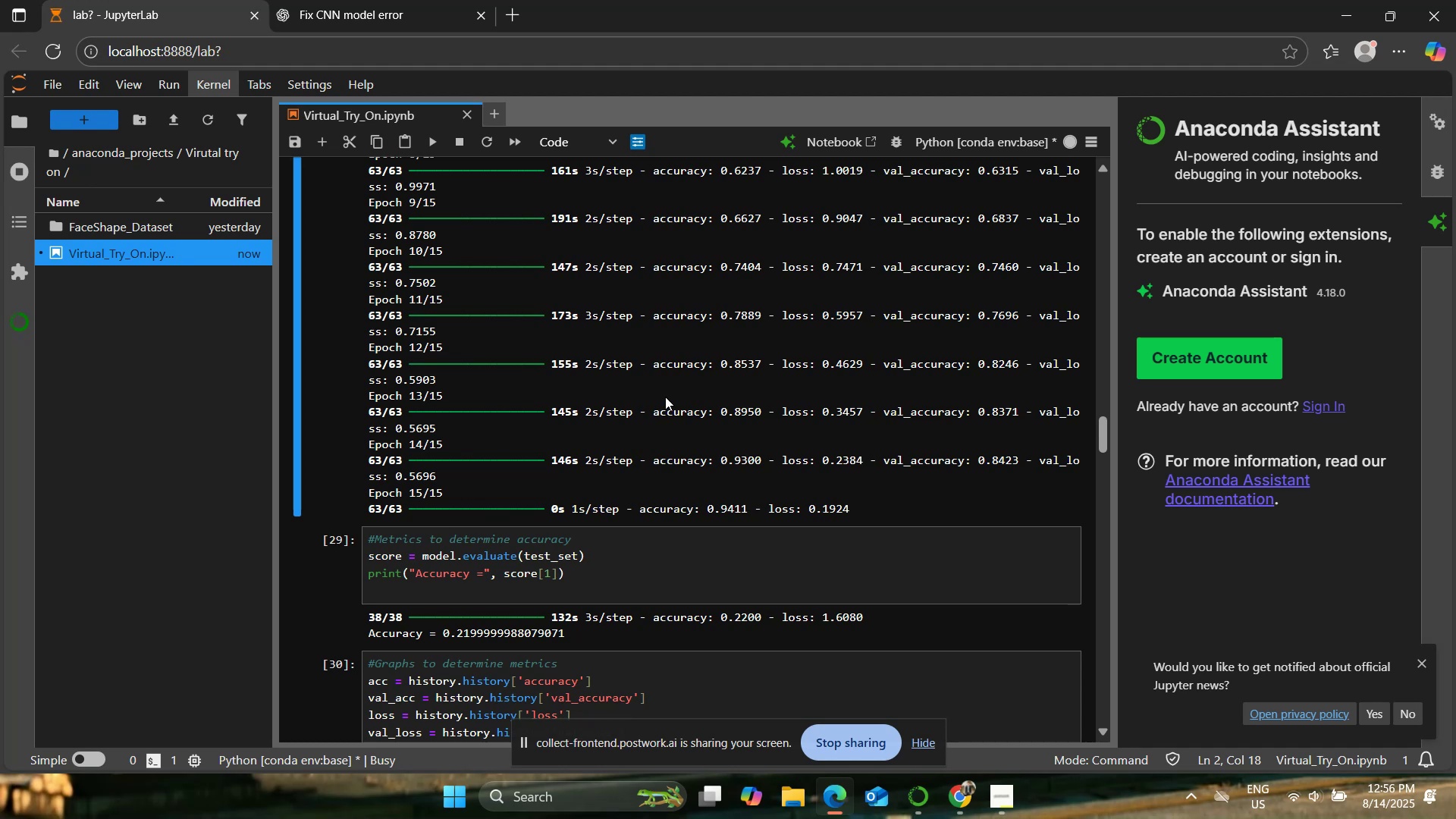 
wait(18.14)
 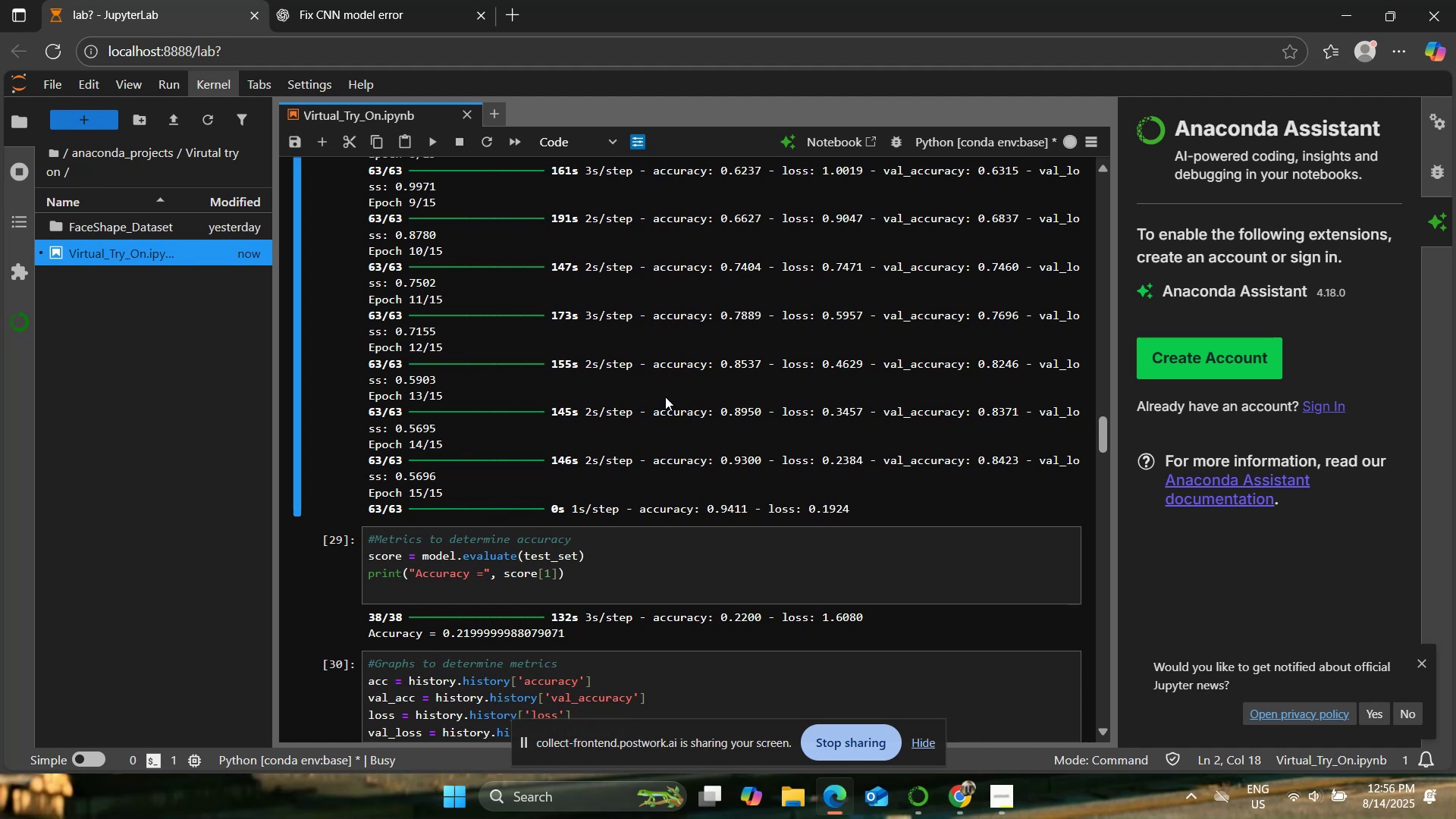 
left_click([644, 574])
 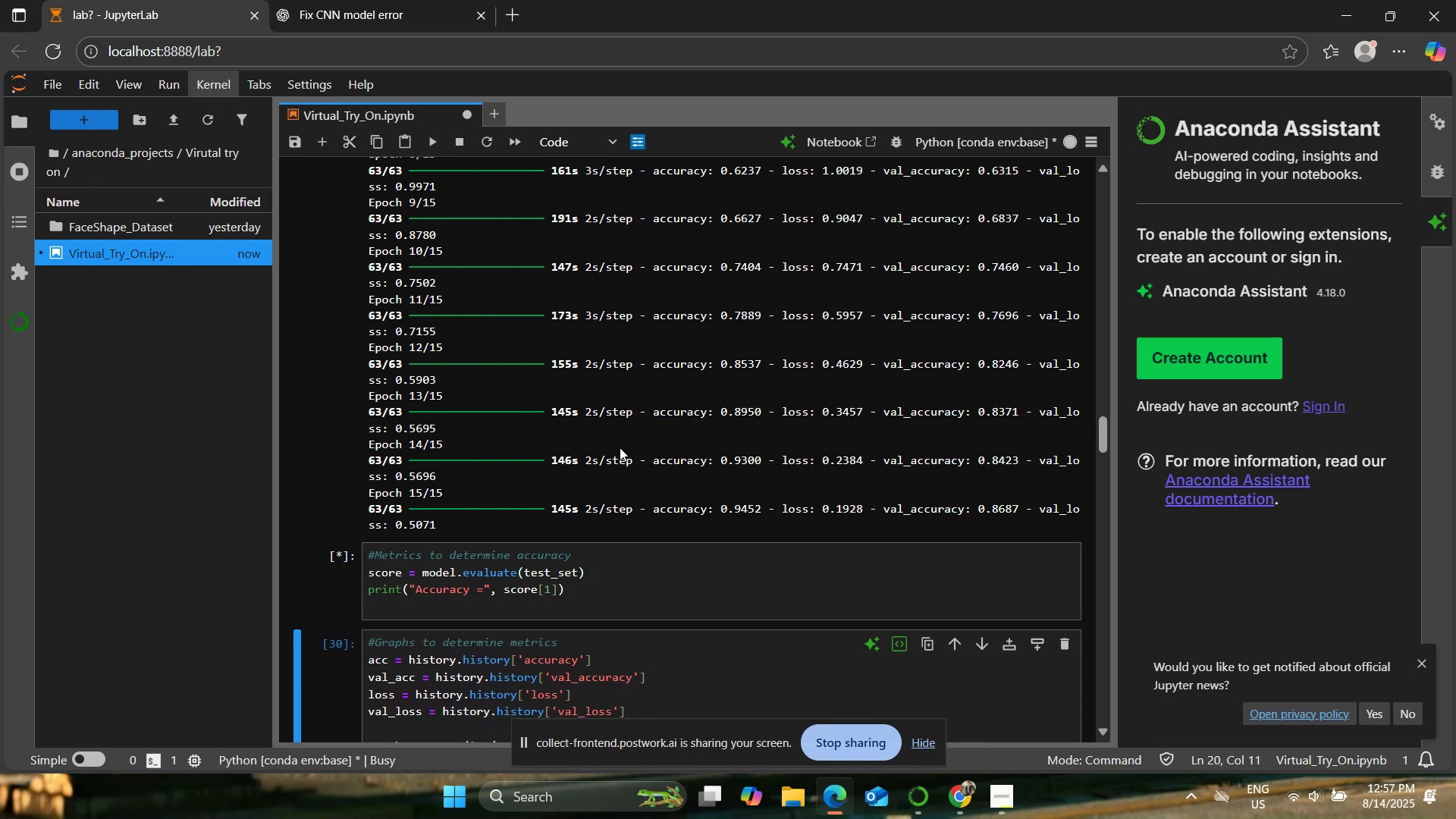 
scroll: coordinate [621, 447], scroll_direction: down, amount: 1.0
 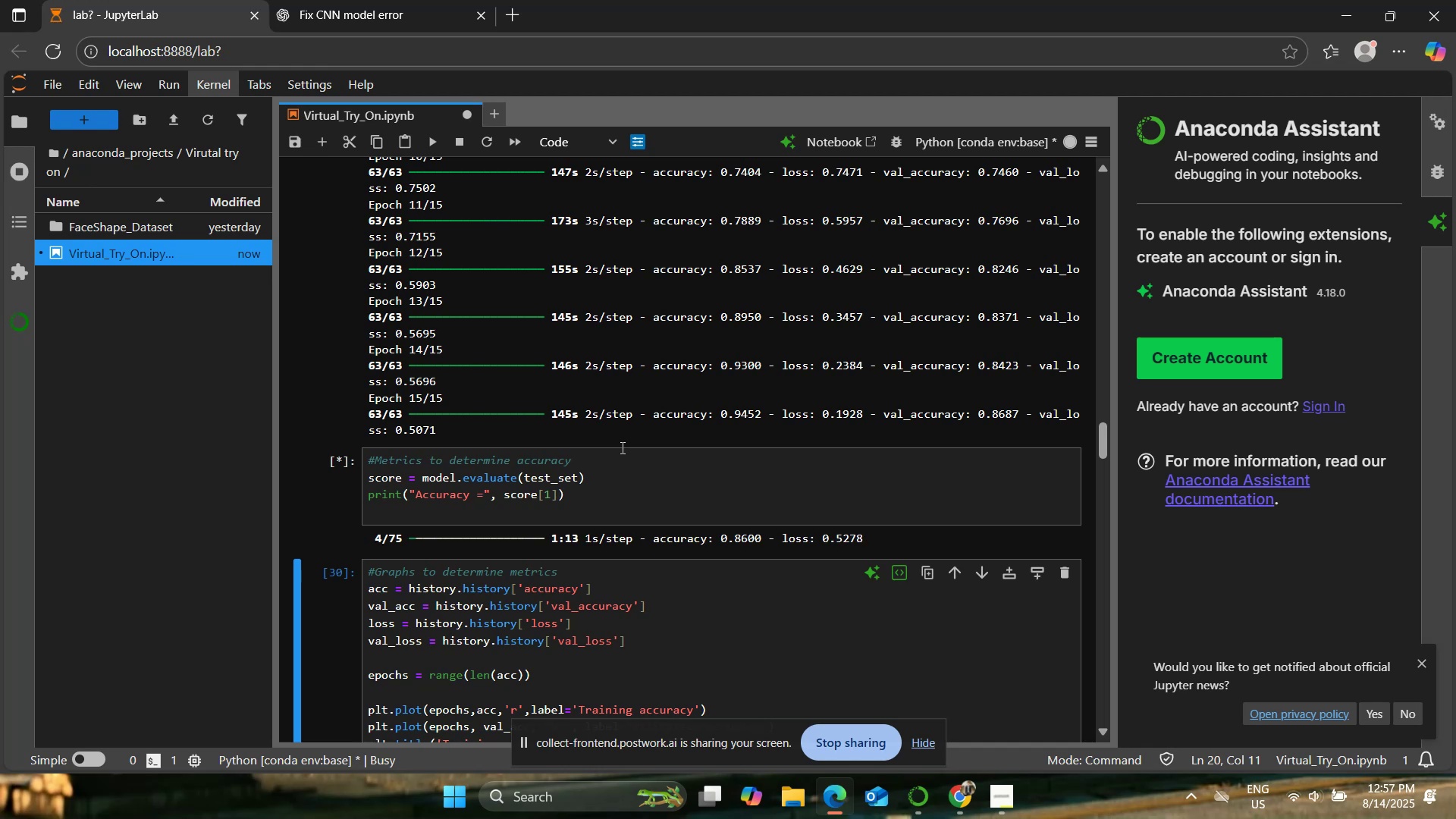 
wait(10.32)
 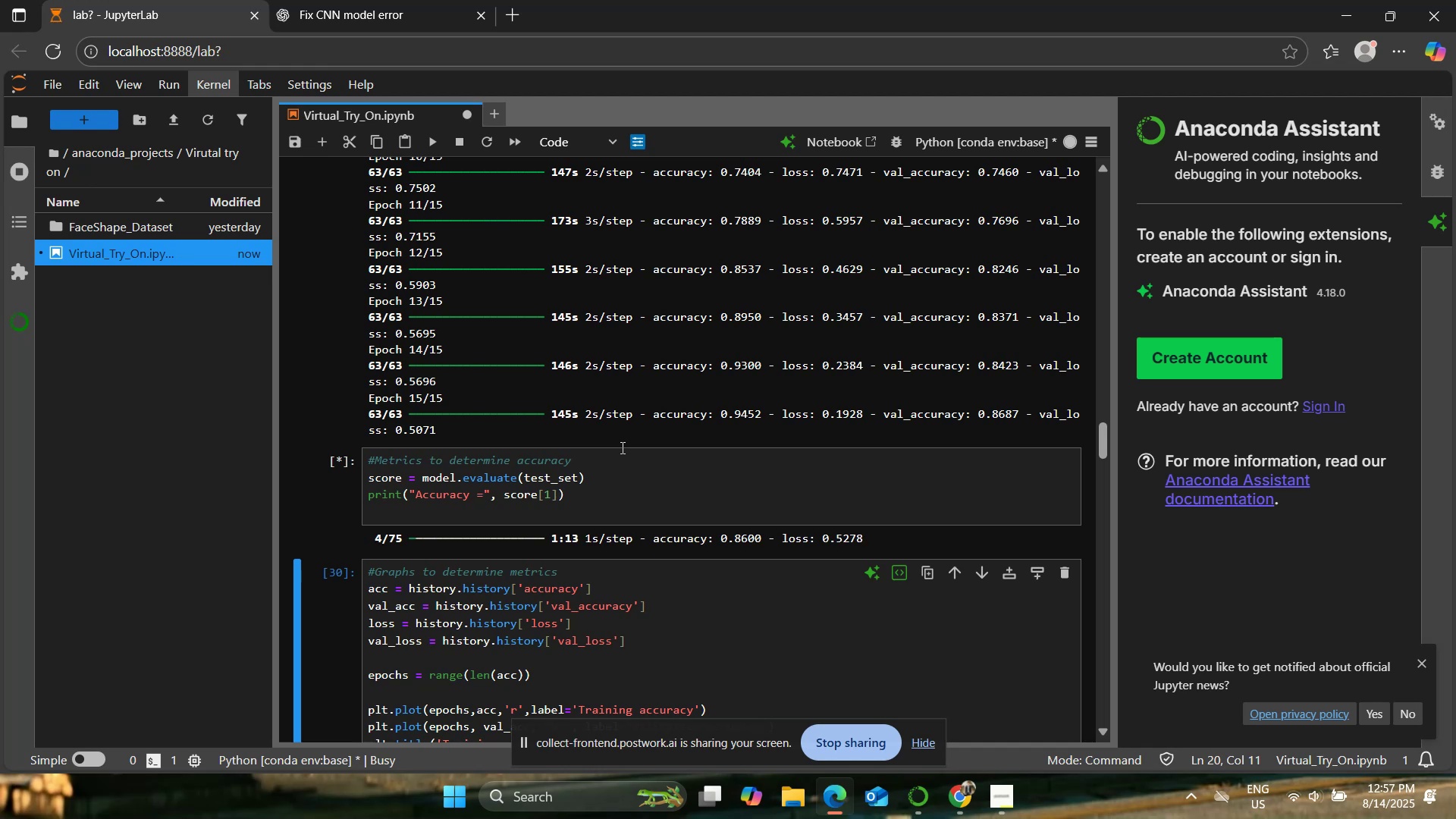 
left_click([413, 0])
 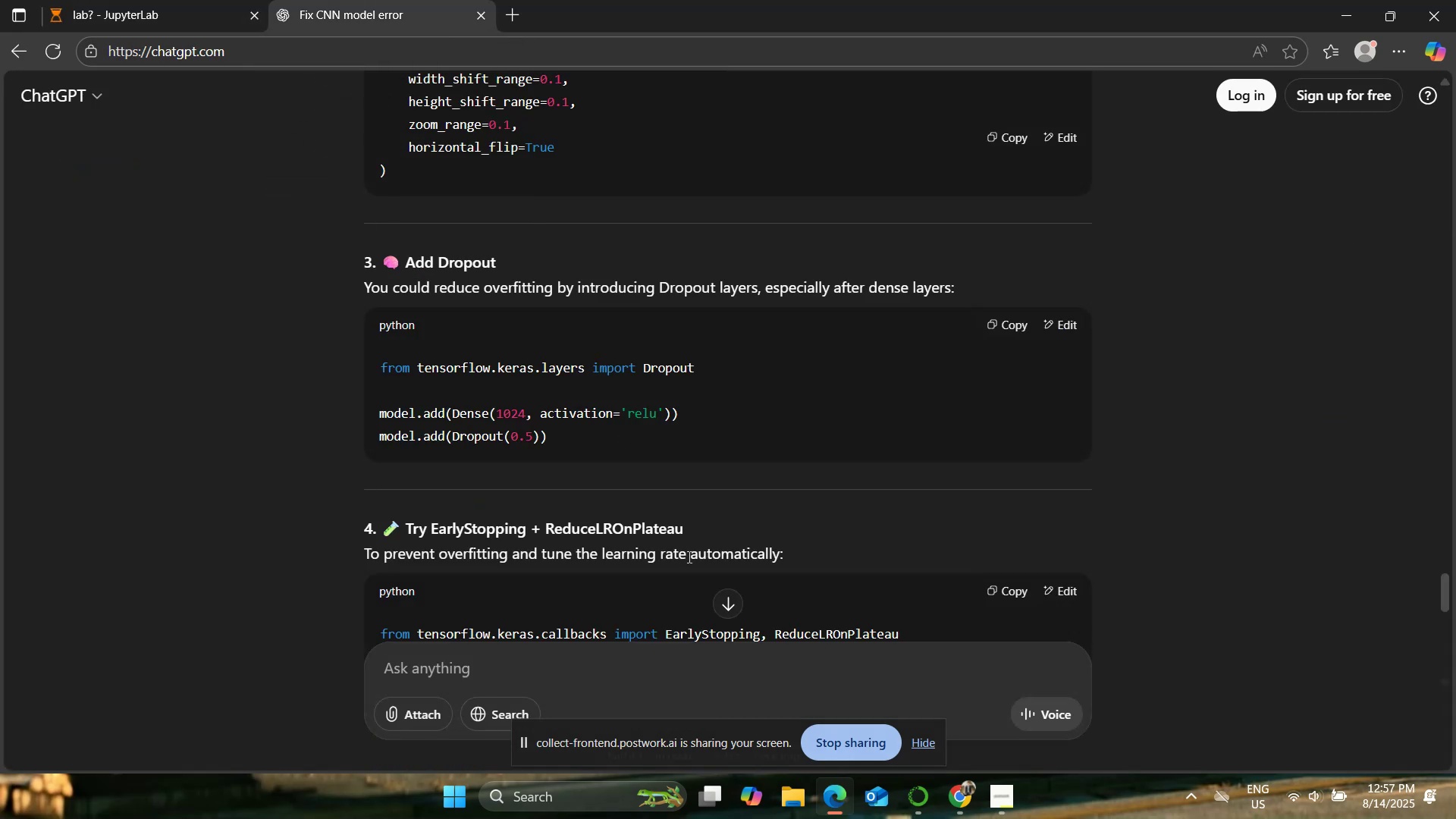 
type(traing 94 validation 86 ?)
 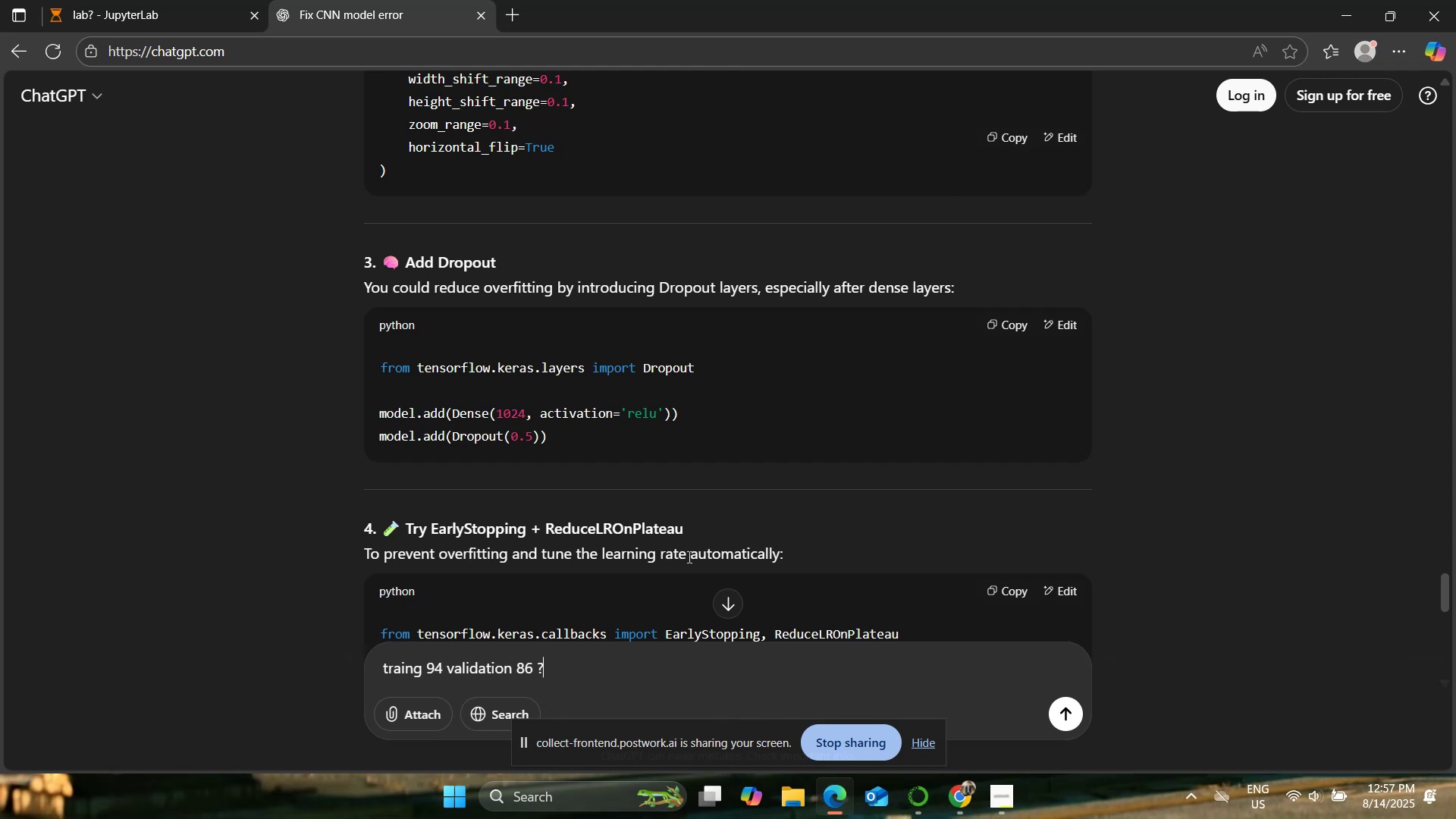 
key(Enter)
 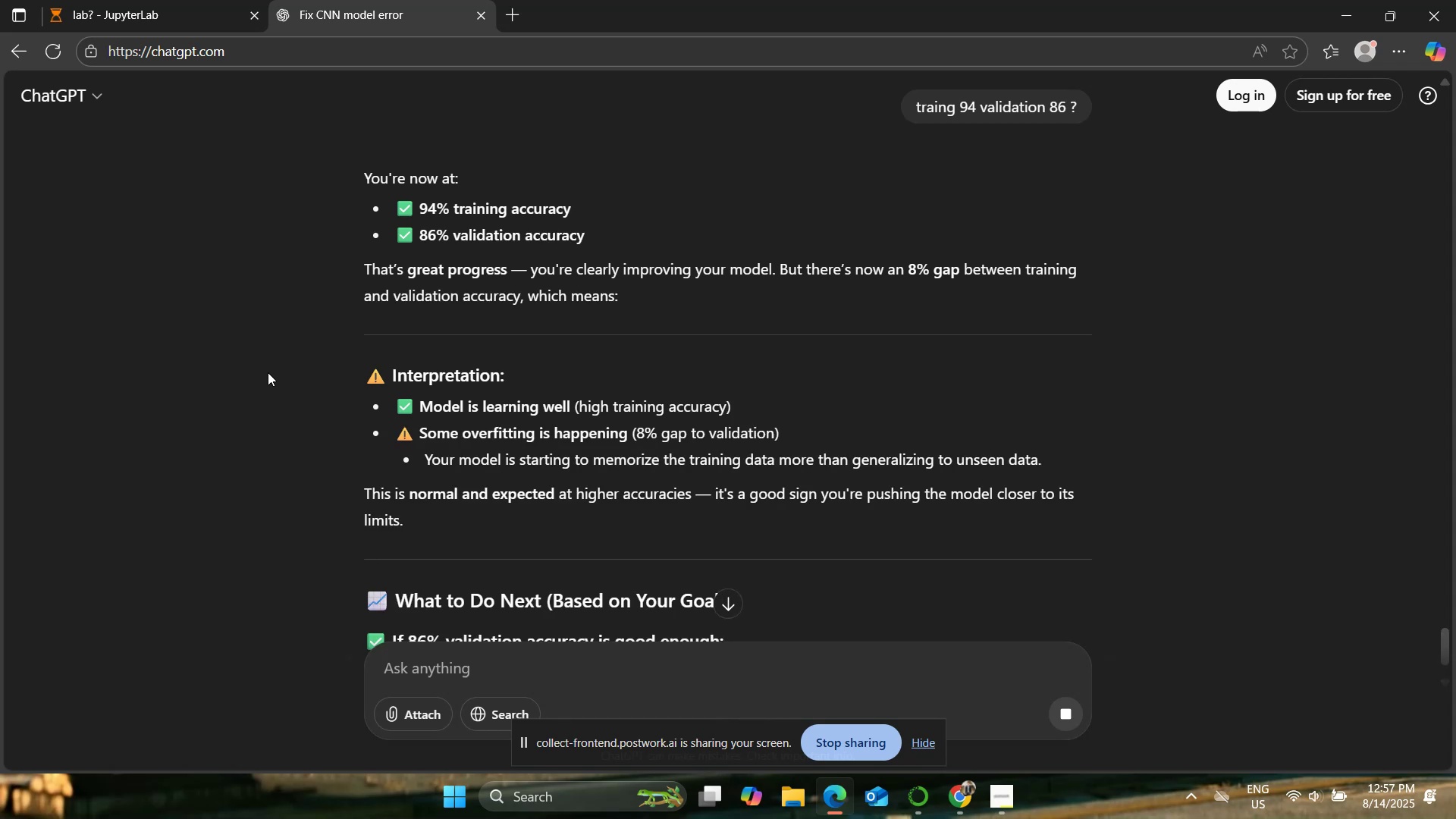 
wait(13.71)
 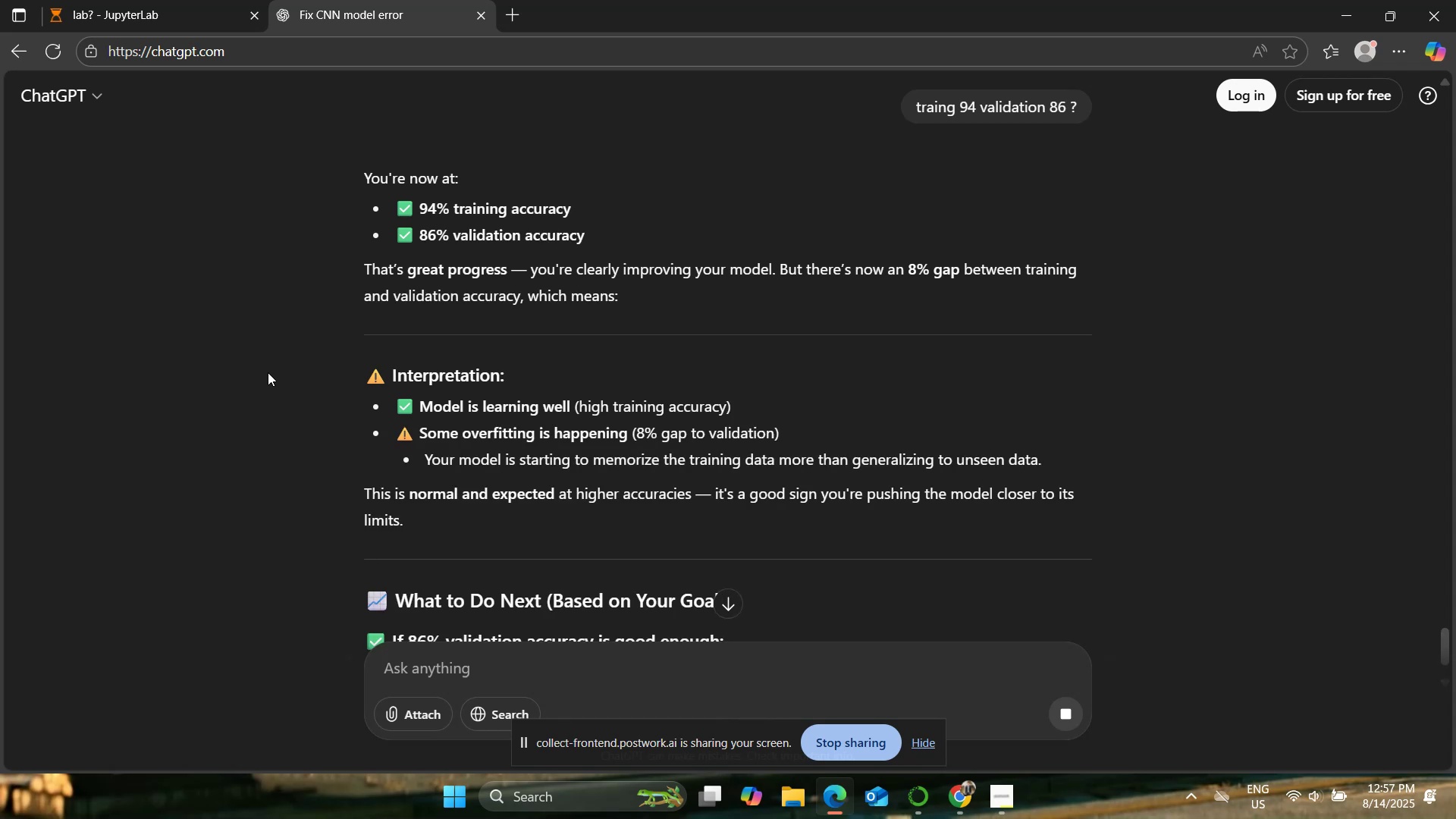 
scroll: coordinate [268, 372], scroll_direction: down, amount: 3.0
 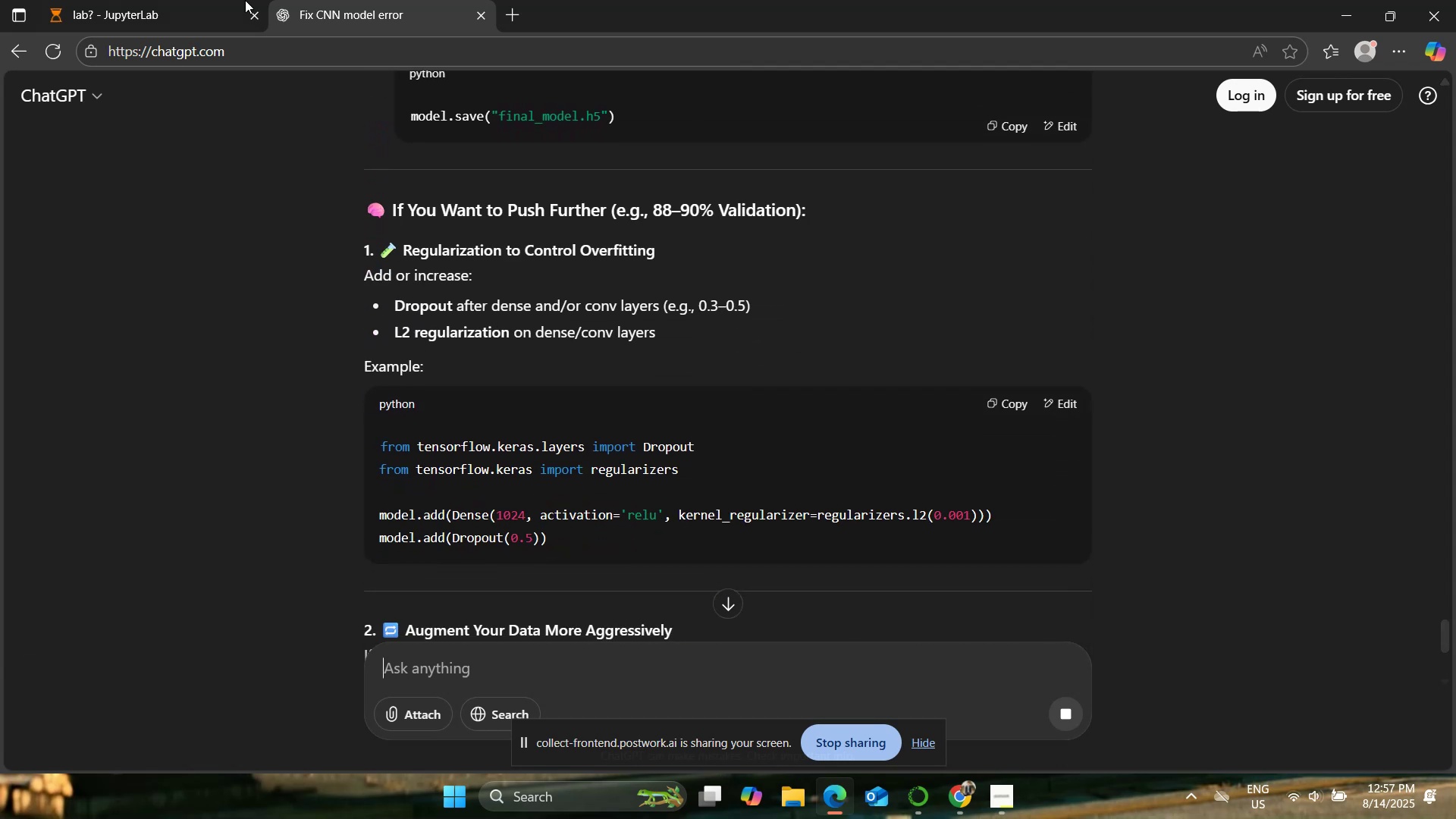 
left_click([227, 0])
 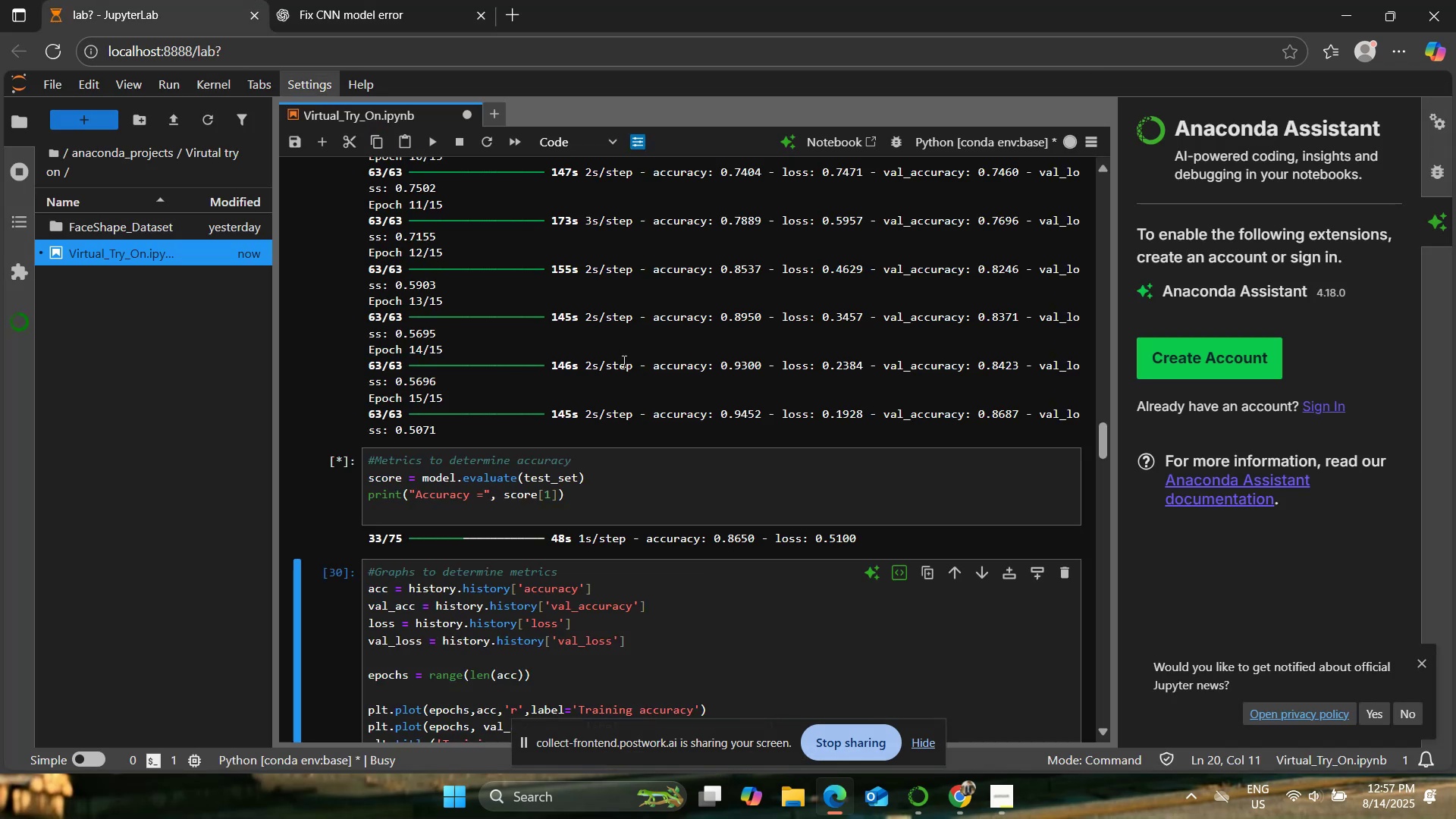 
scroll: coordinate [623, 361], scroll_direction: down, amount: 1.0
 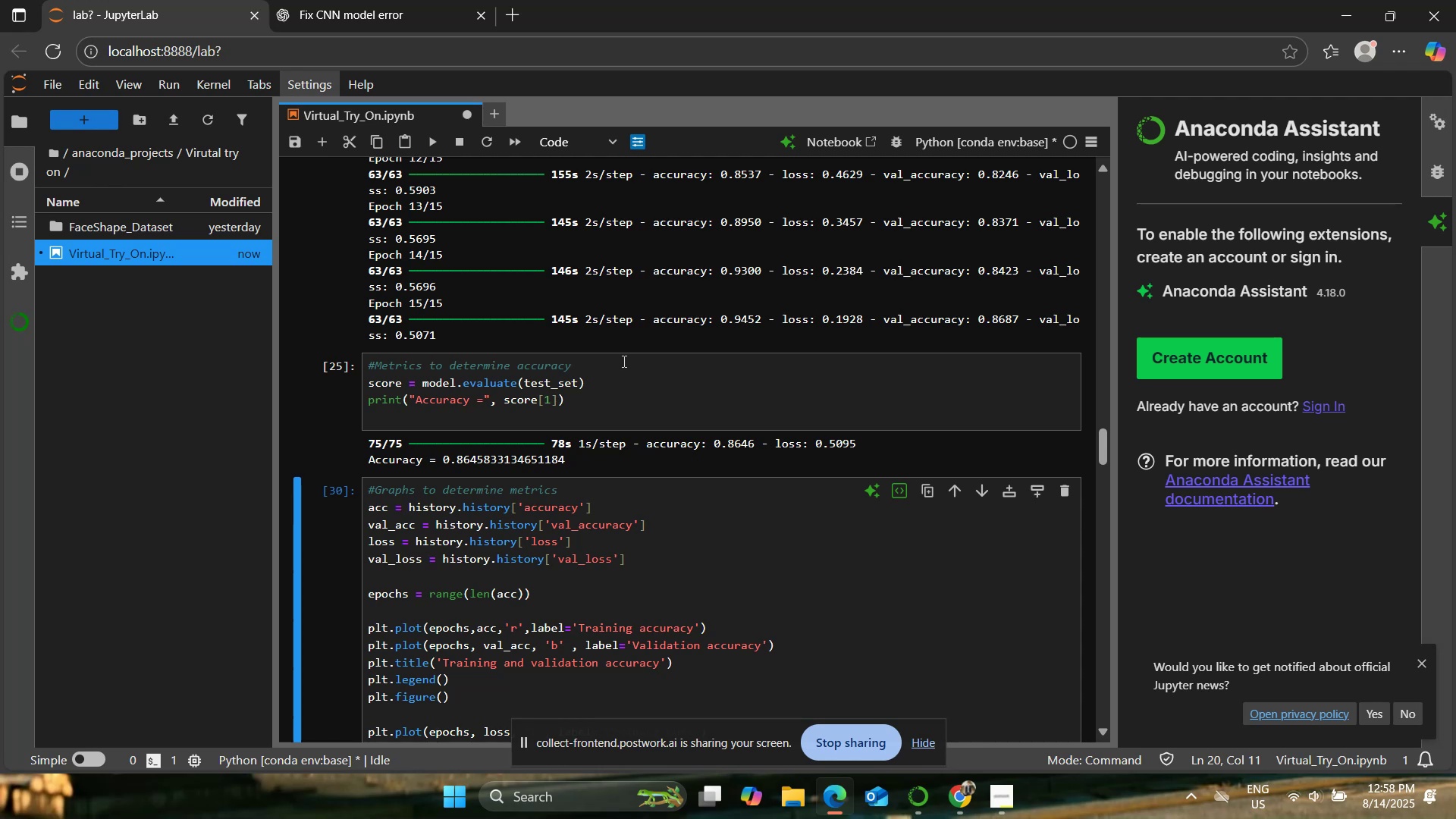 
wait(52.49)
 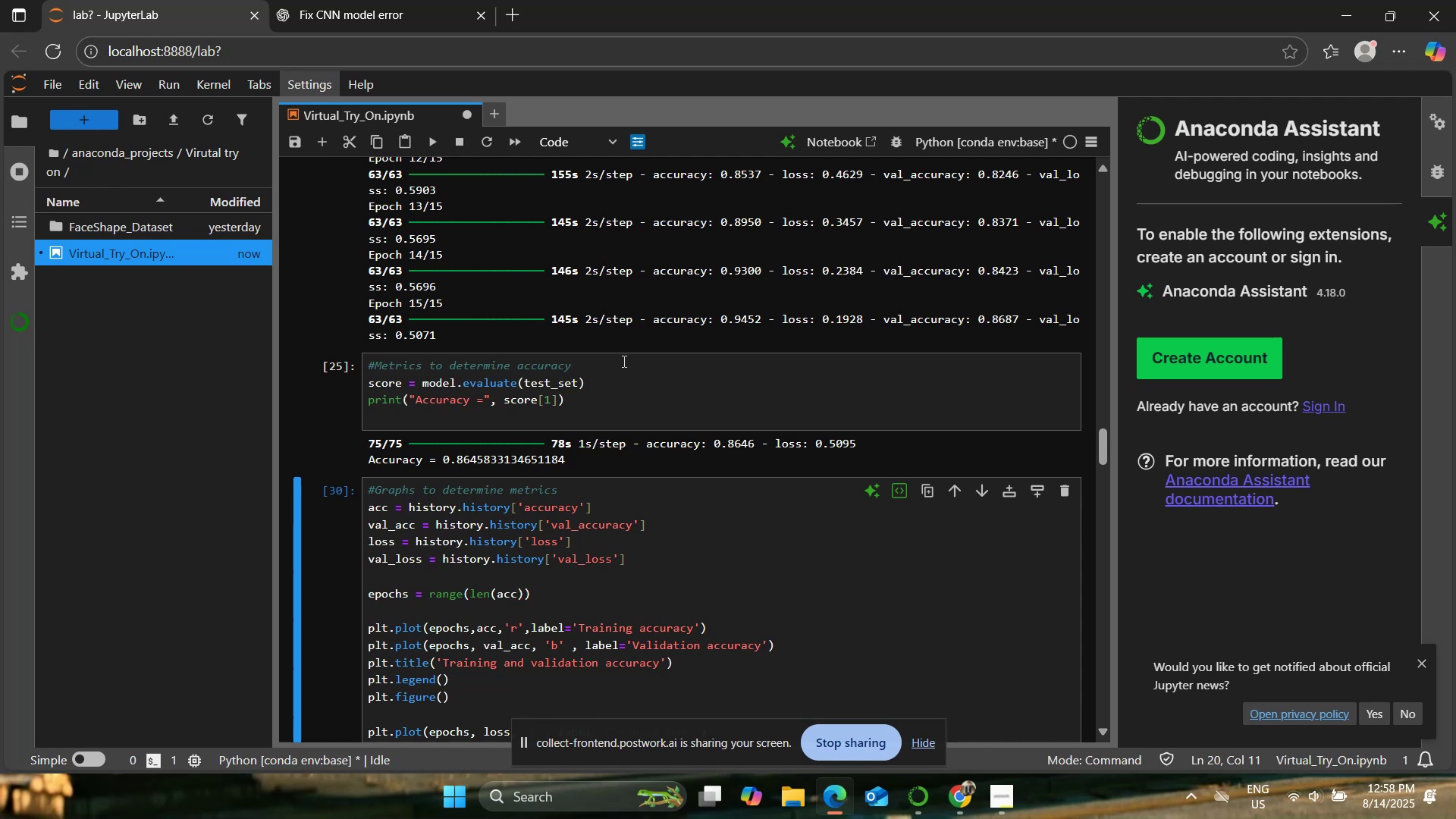 
left_click_drag(start_coordinate=[436, 461], to_coordinate=[584, 456])
 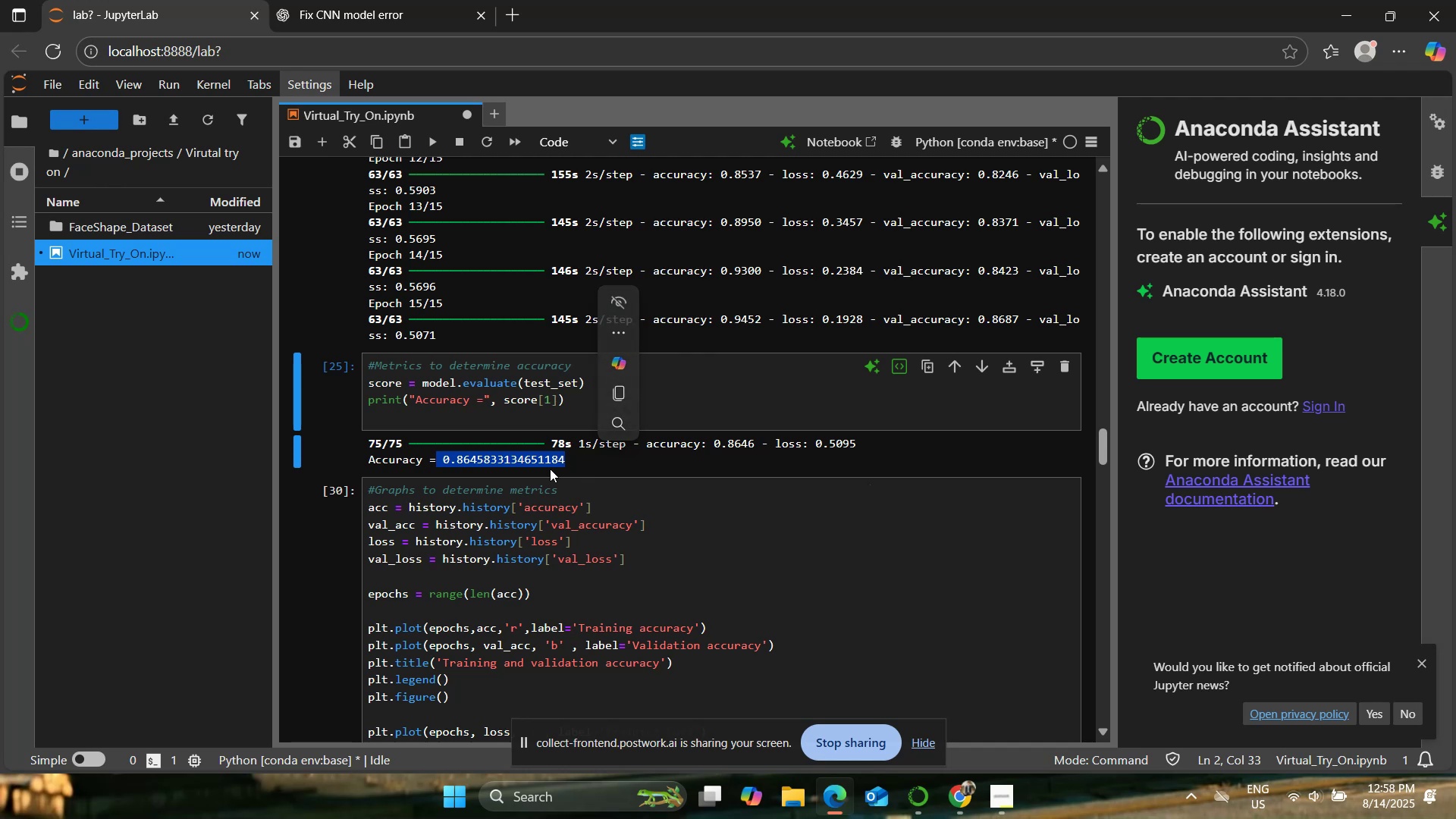 
left_click([550, 469])
 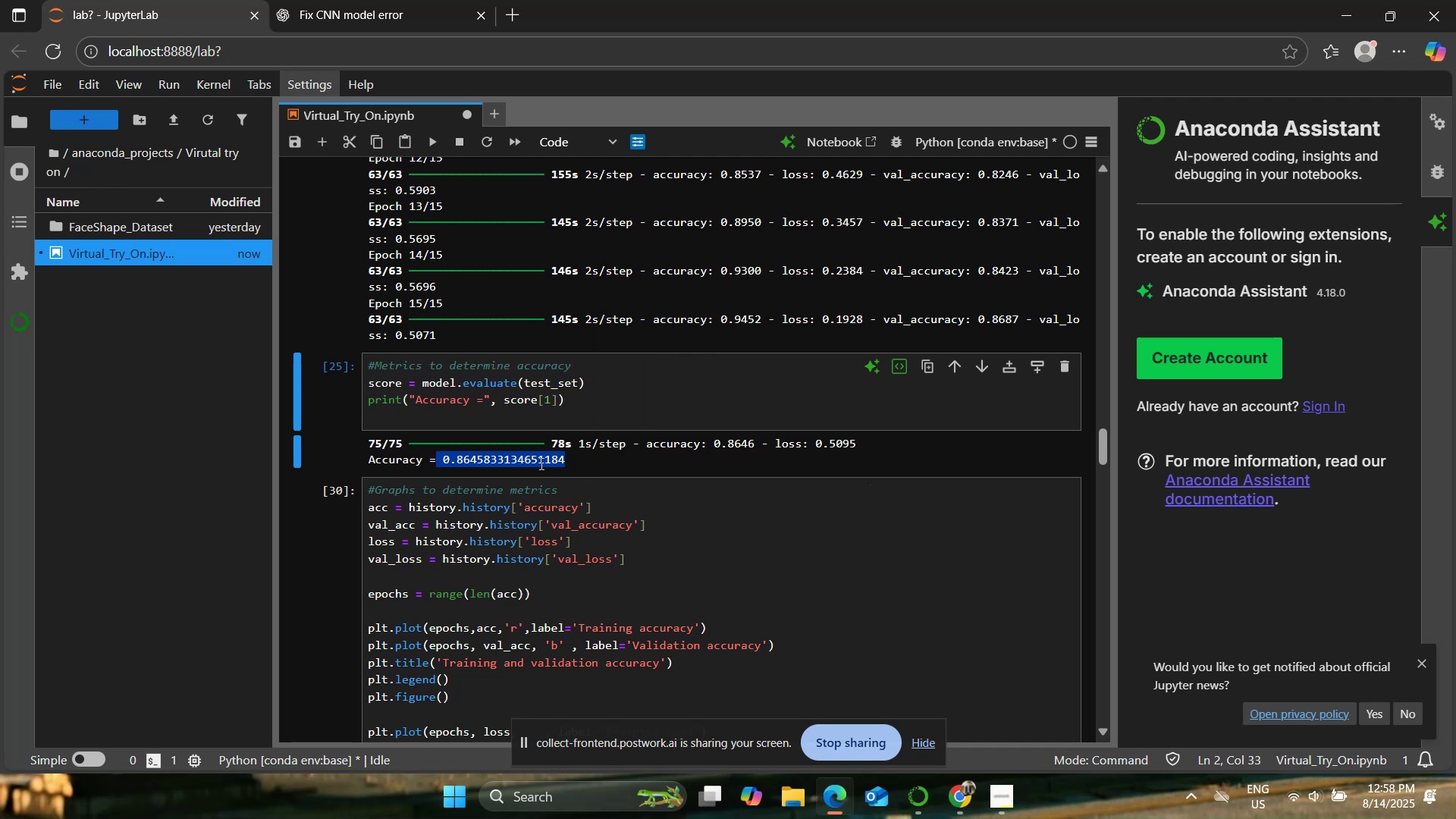 
left_click([531, 461])
 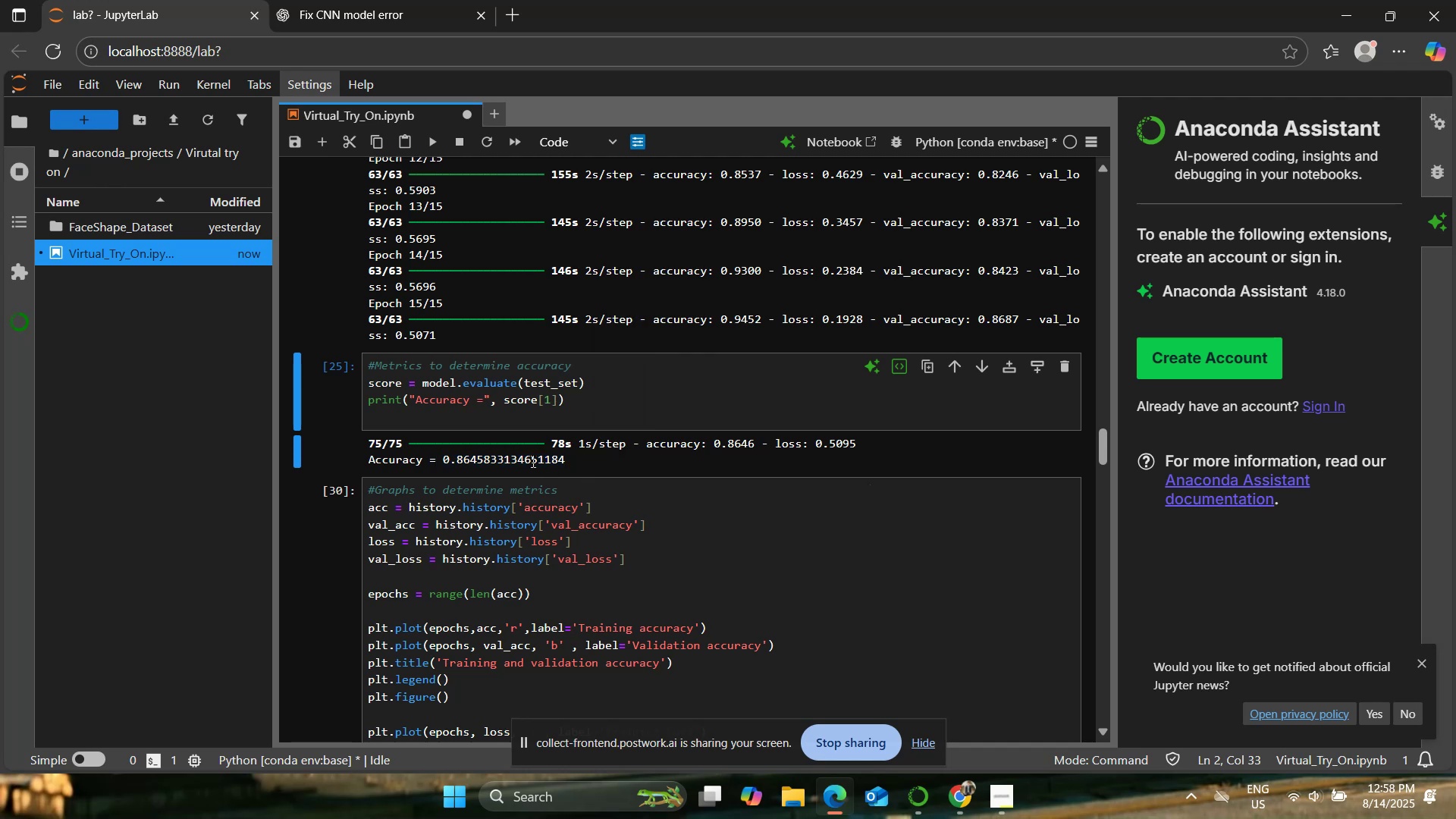 
left_click([316, 0])
 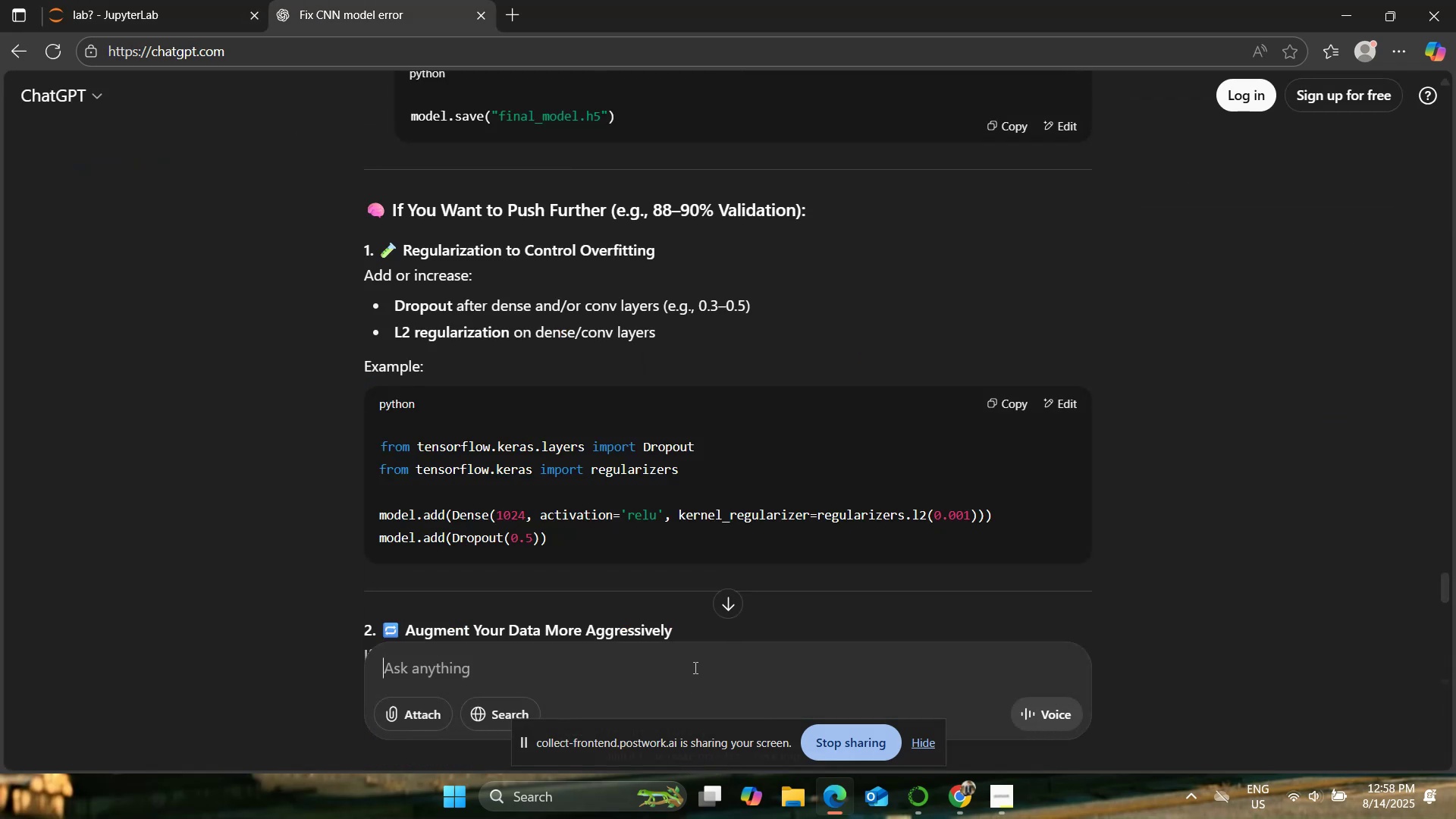 
type(so iguess 84)
key(Backspace)
key(Backspace)
type(94% training and 86% on test data is good for a classfication model of 5 classes)
 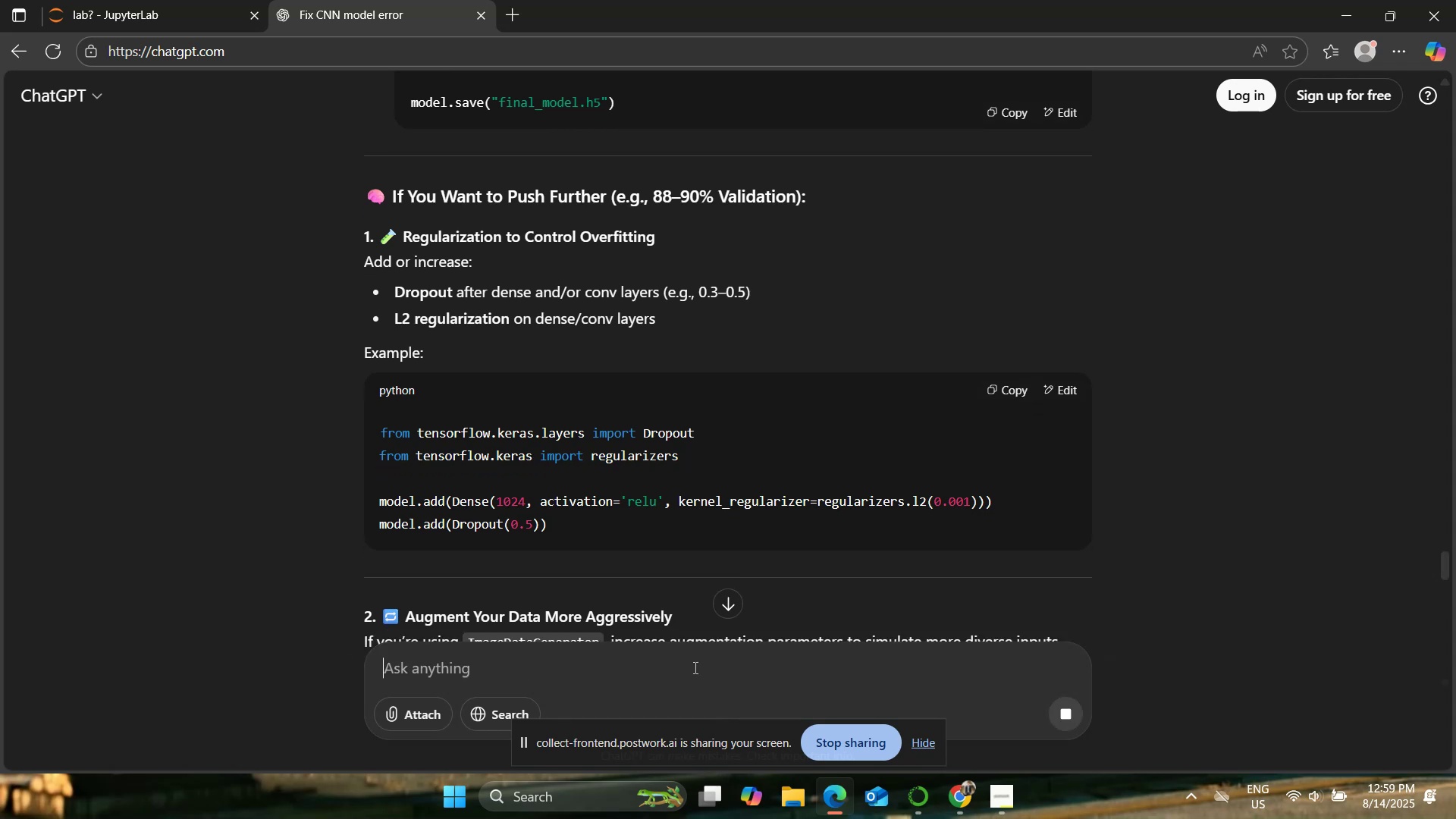 
 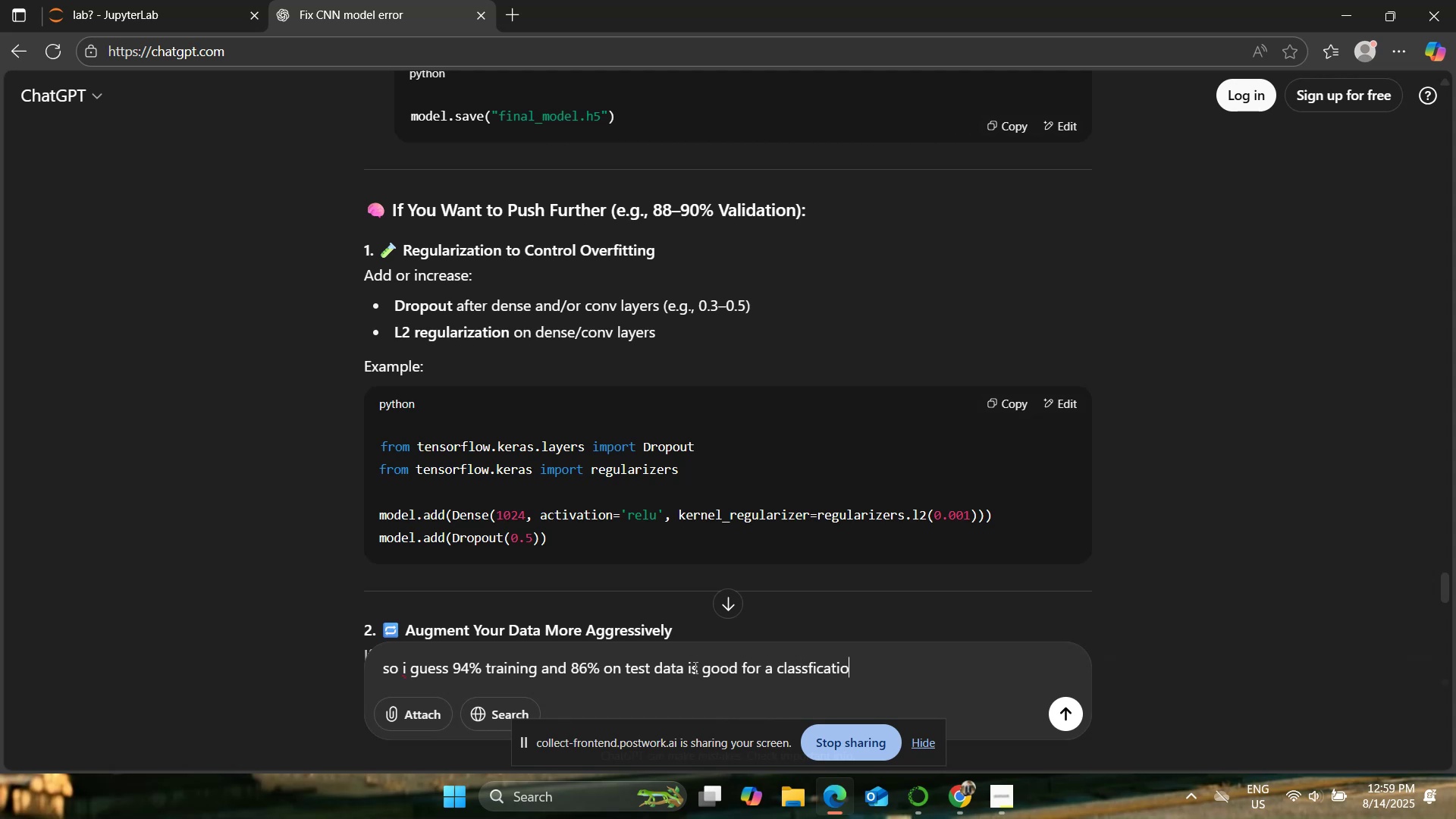 
key(Enter)
 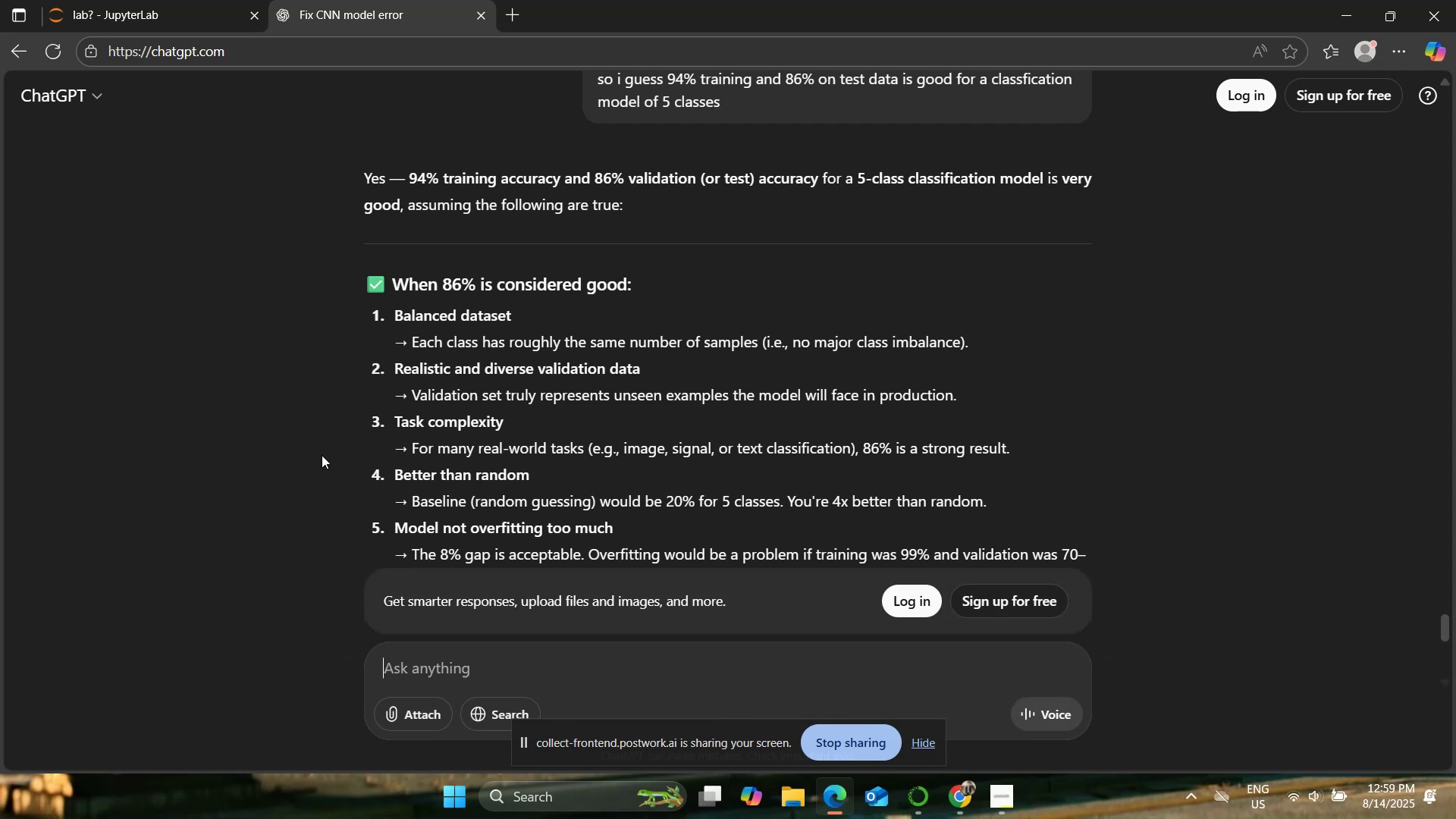 
wait(27.85)
 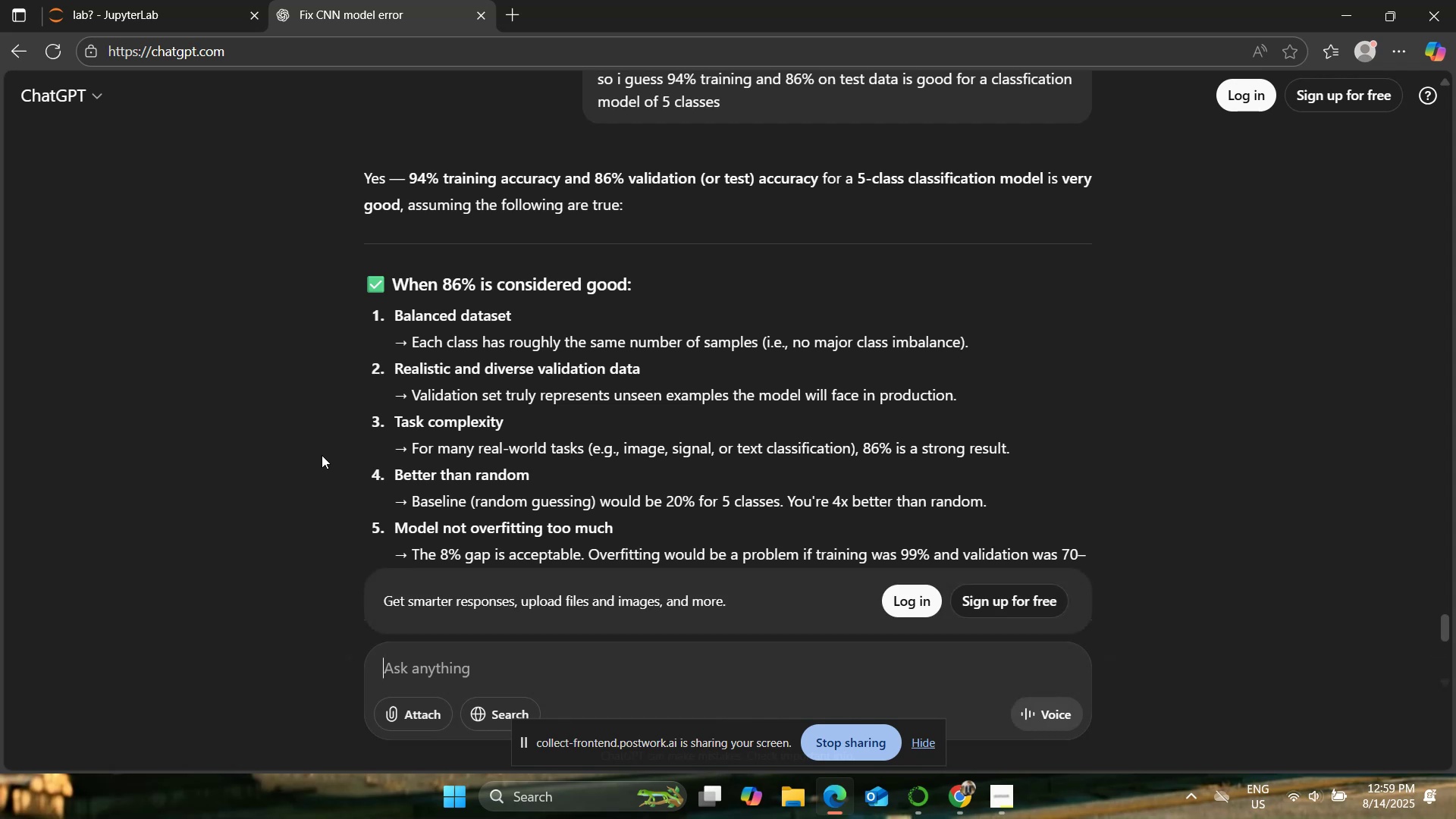 
scroll: coordinate [291, 402], scroll_direction: down, amount: 1.0
 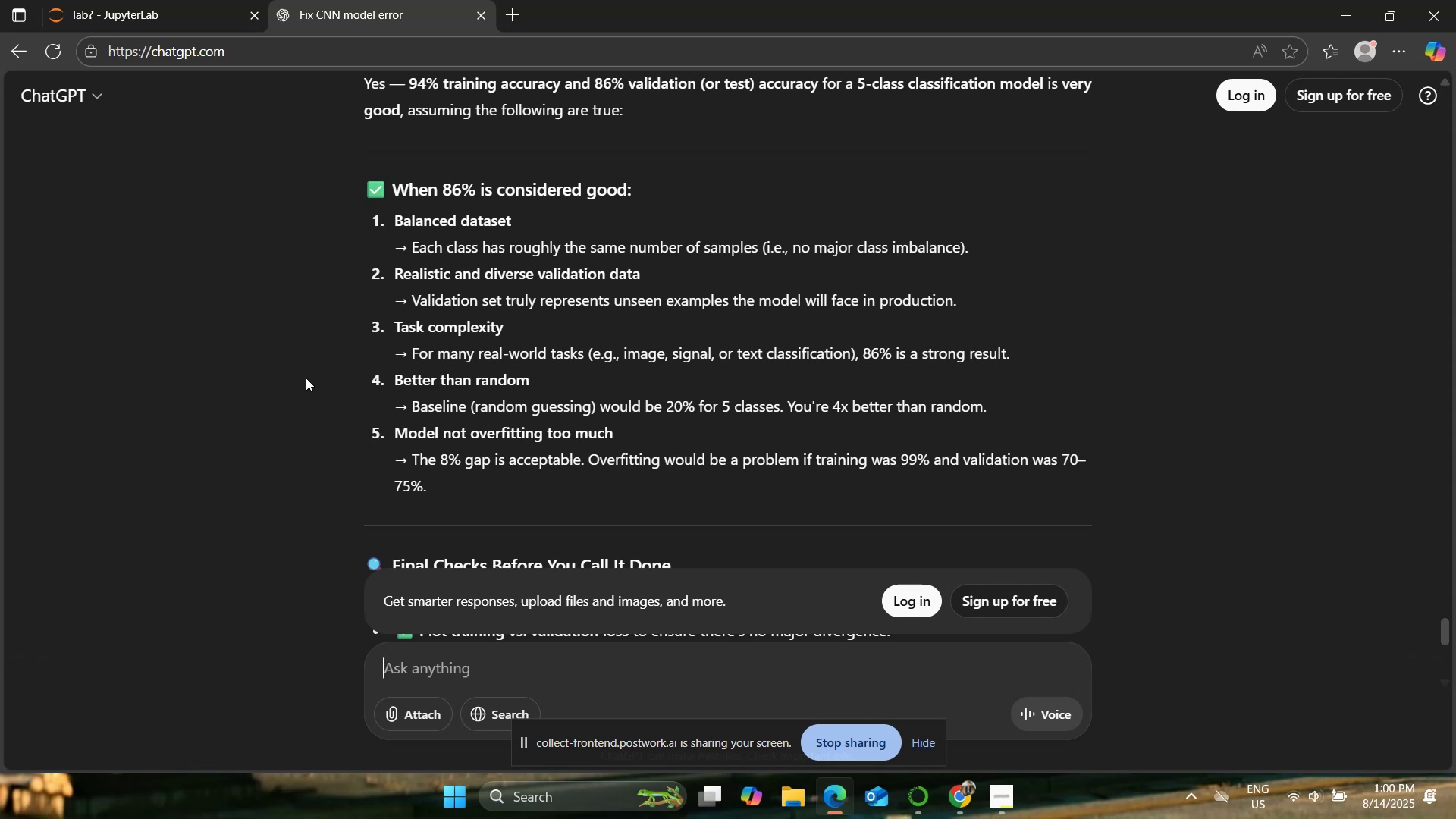 
wait(32.6)
 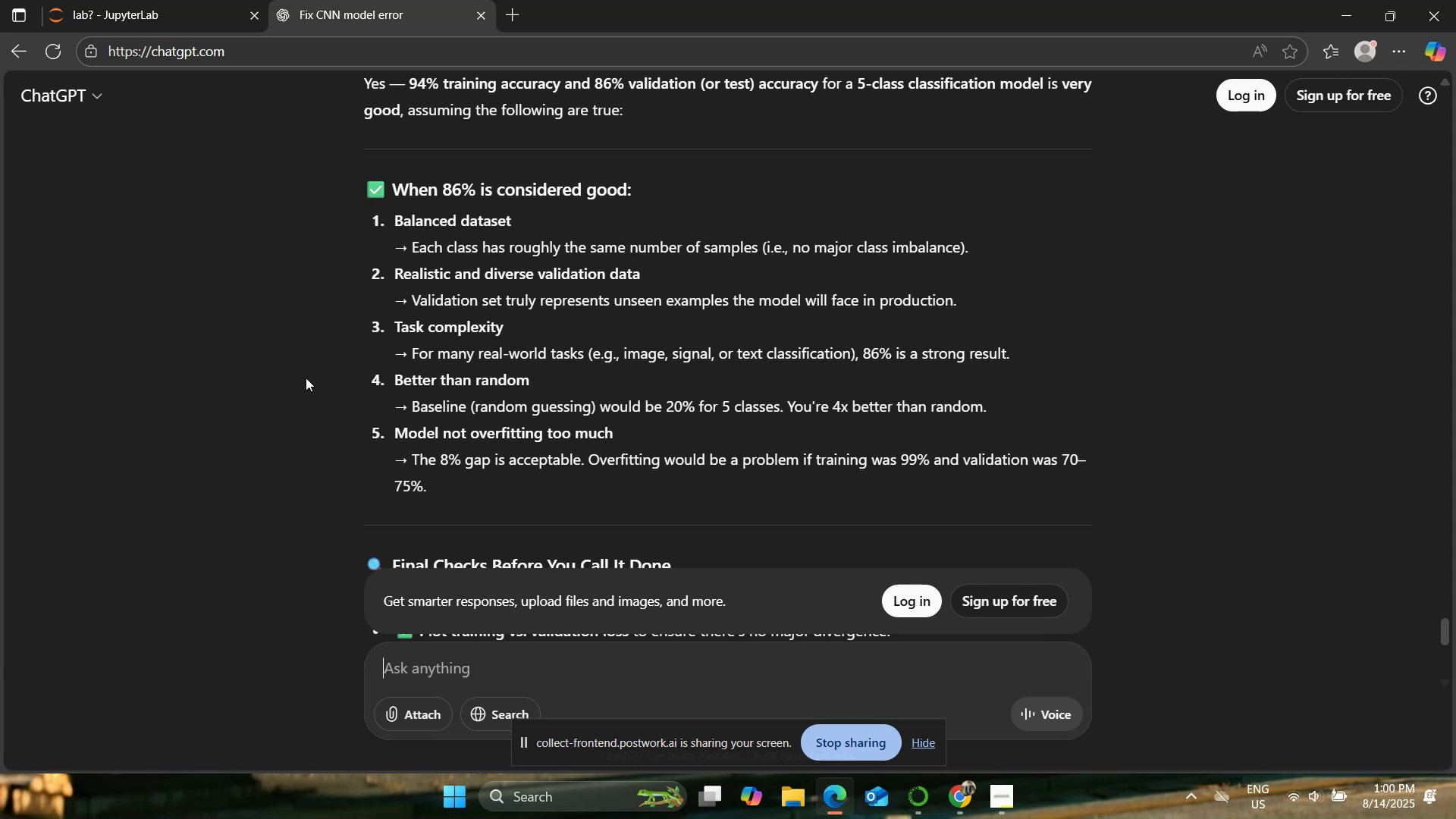 
scroll: coordinate [306, 378], scroll_direction: down, amount: 1.0
 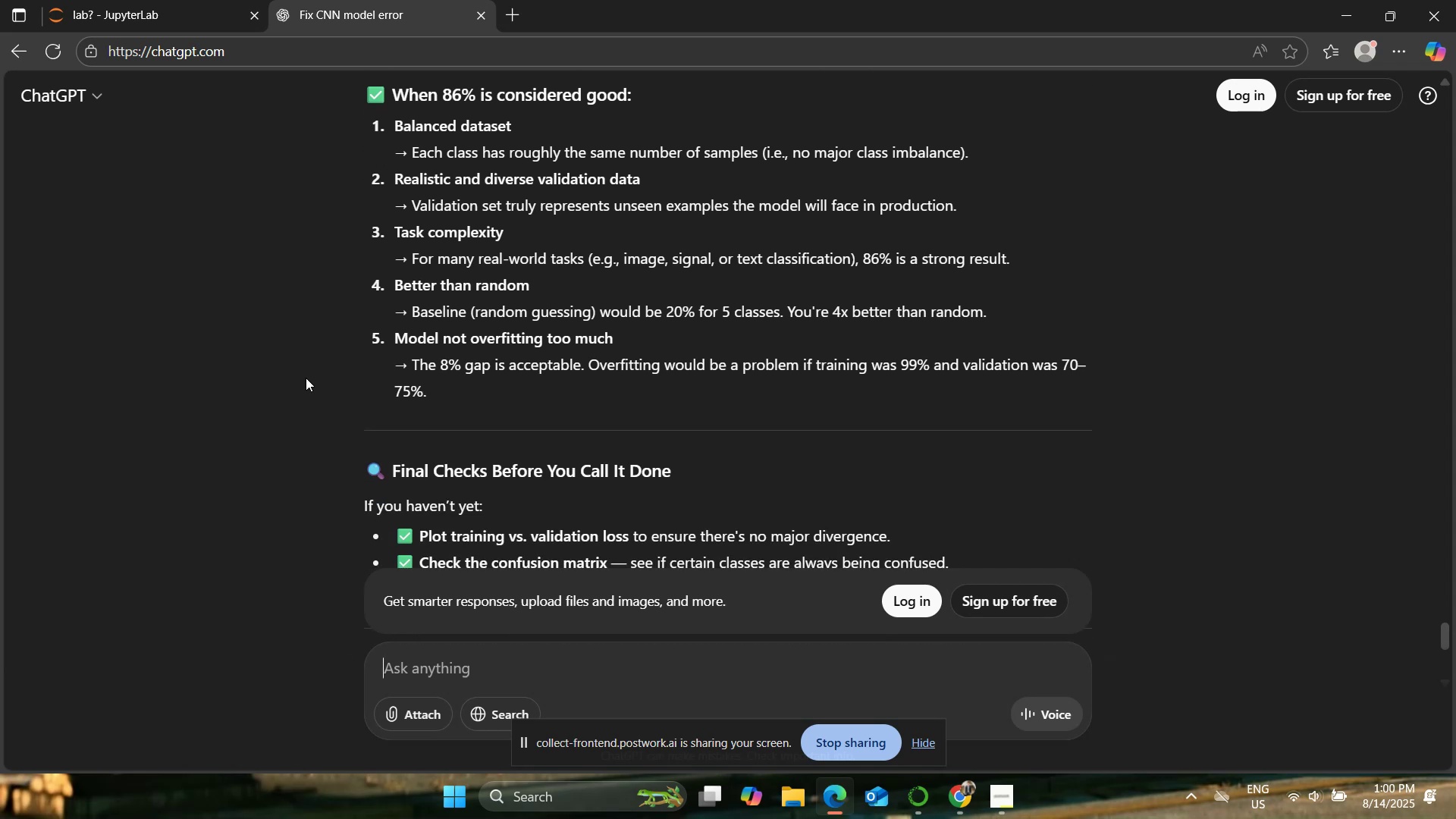 
wait(8.81)
 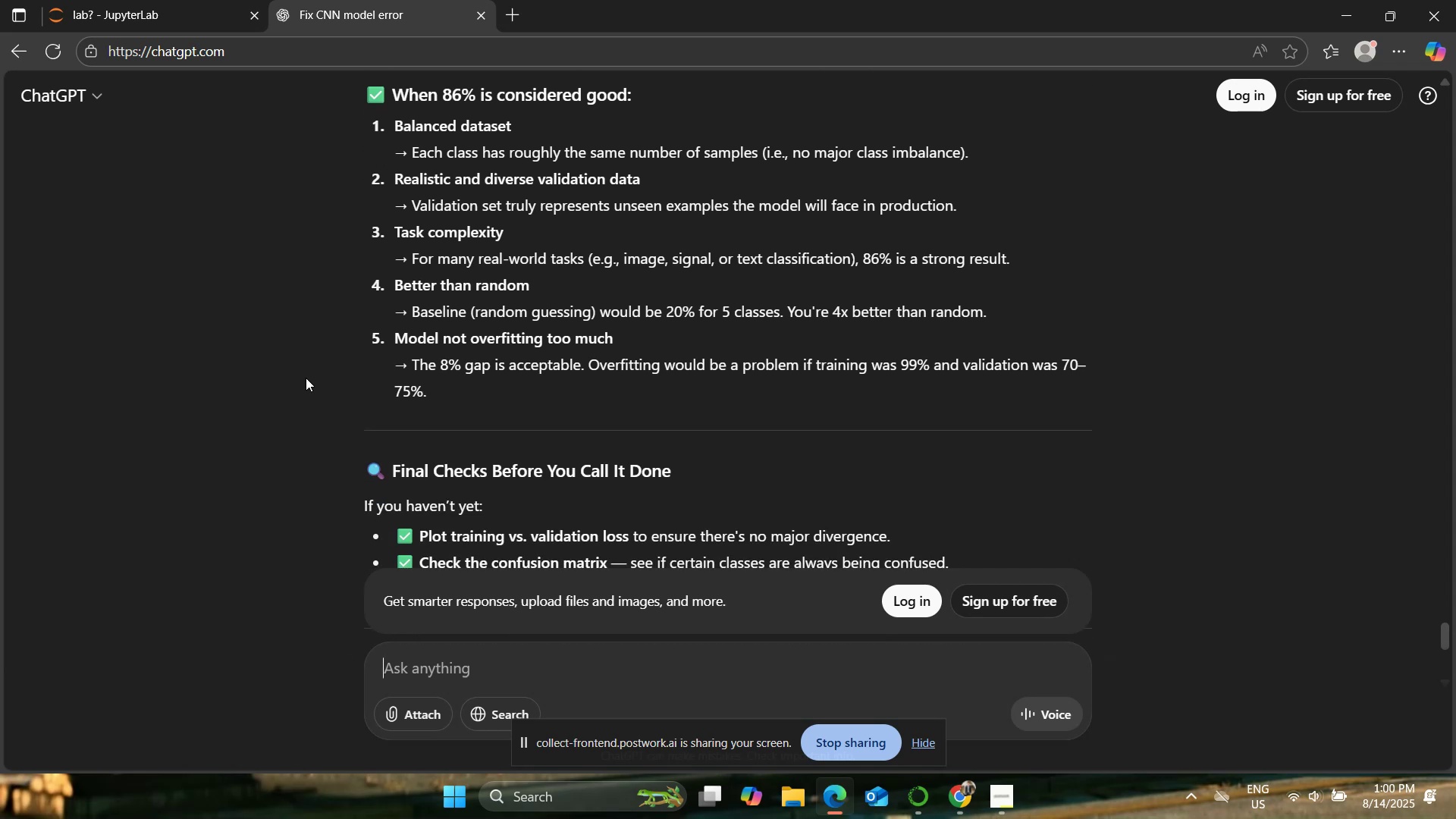 
scroll: coordinate [308, 375], scroll_direction: down, amount: 1.0
 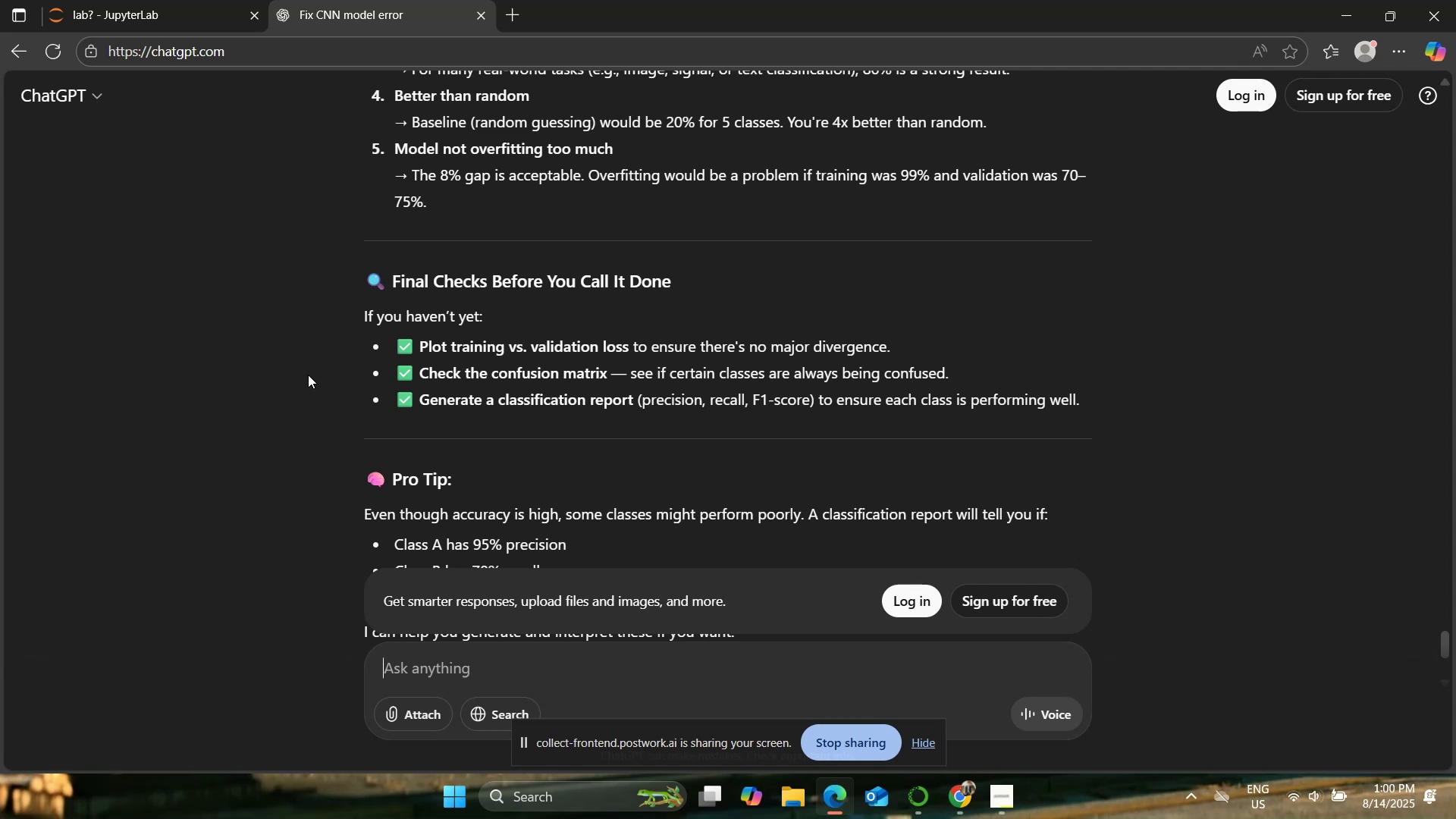 
wait(28.94)
 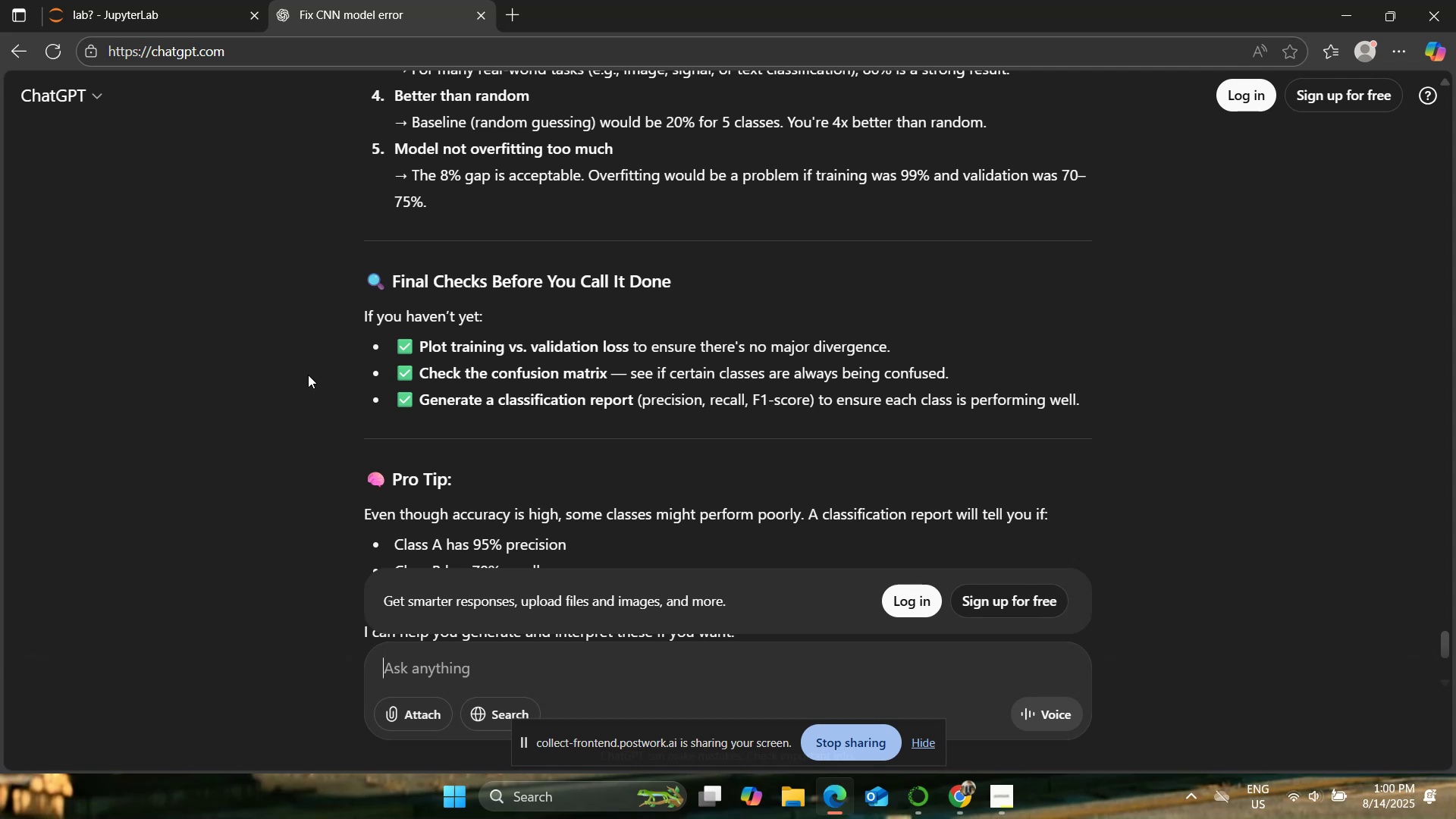 
scroll: coordinate [311, 370], scroll_direction: down, amount: 1.0
 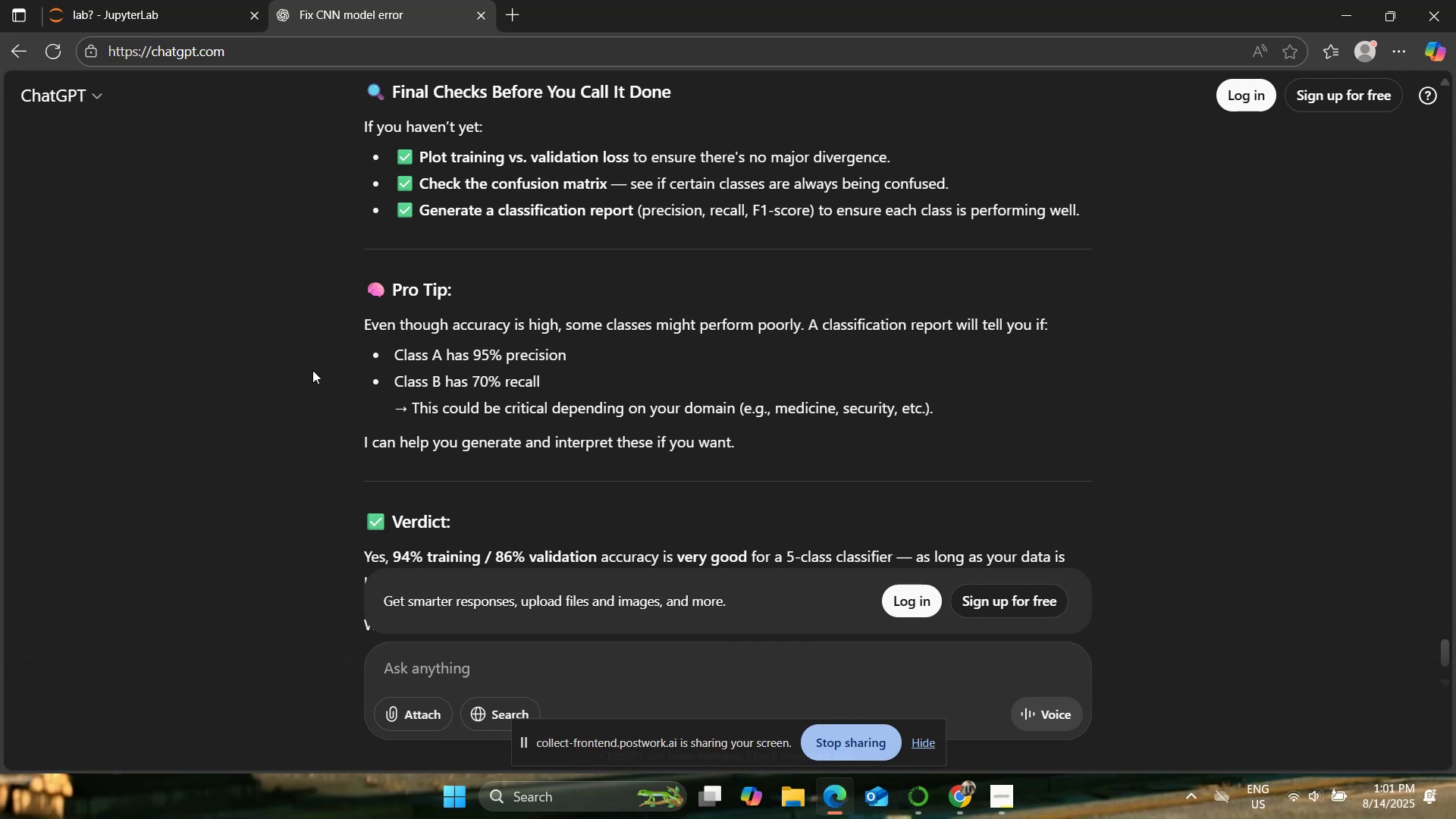 
wait(34.81)
 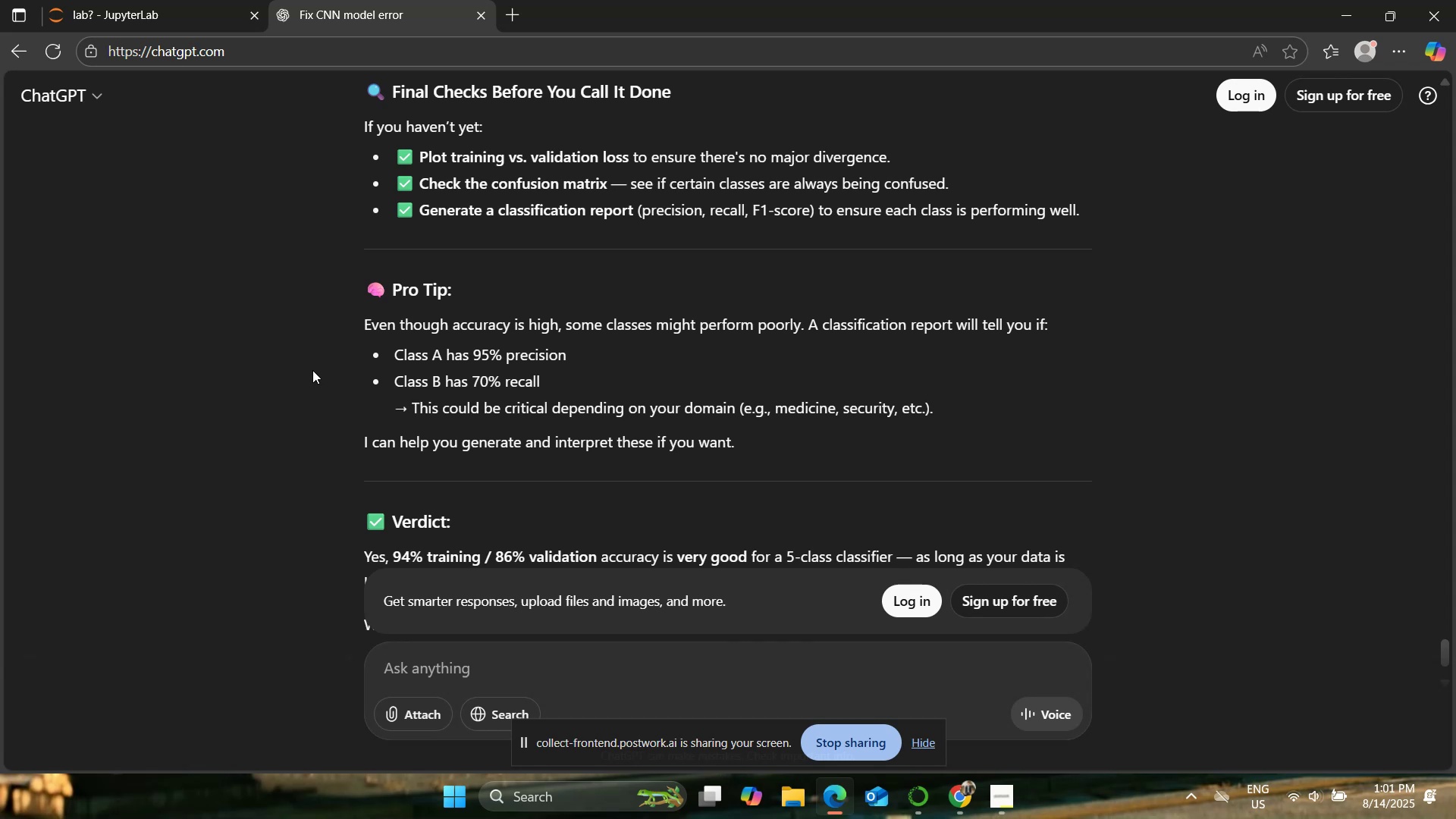 
scroll: coordinate [306, 413], scroll_direction: down, amount: 1.0
 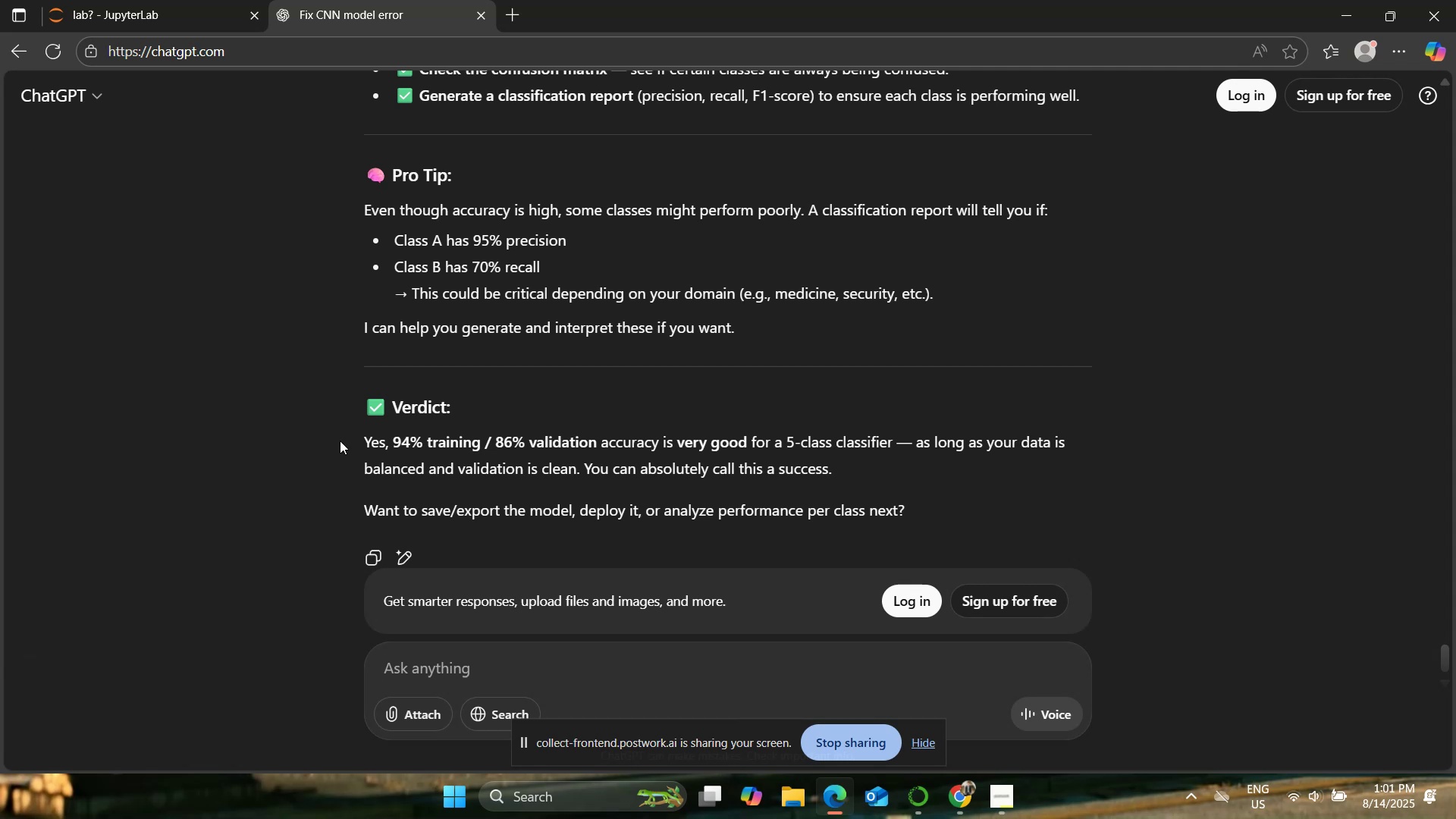 
left_click([201, 0])
 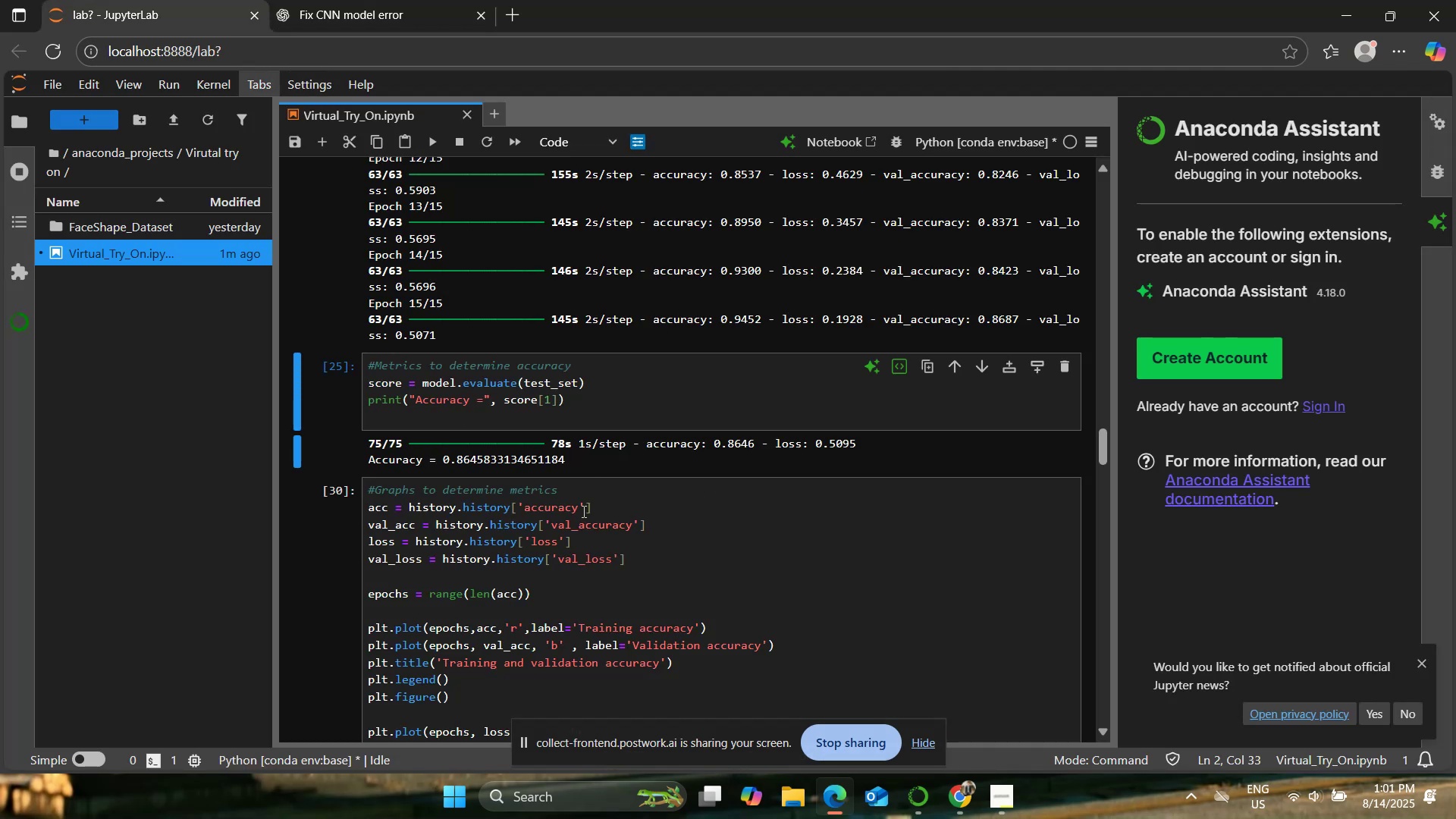 
left_click([620, 516])
 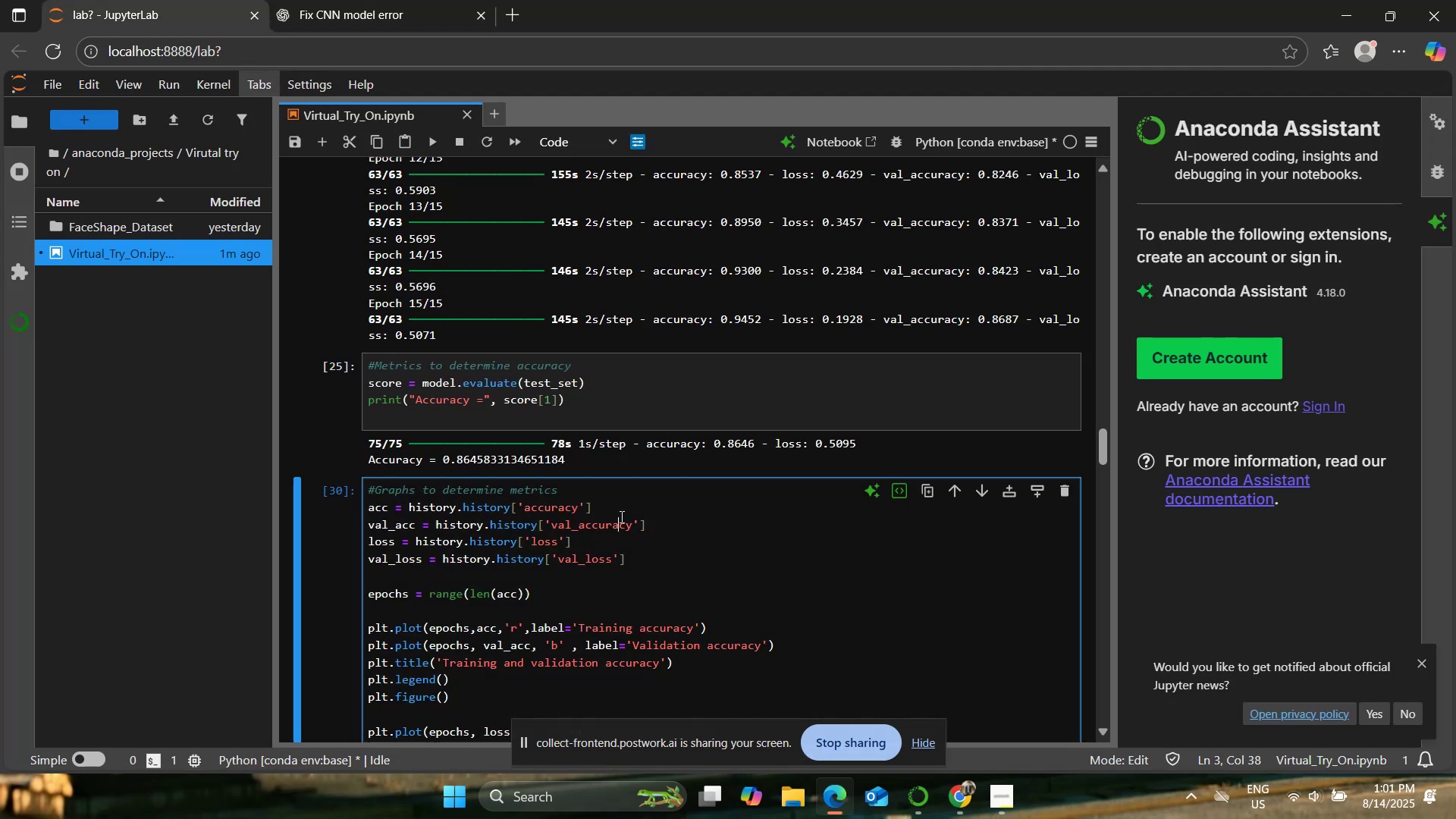 
scroll: coordinate [620, 516], scroll_direction: down, amount: 2.0
 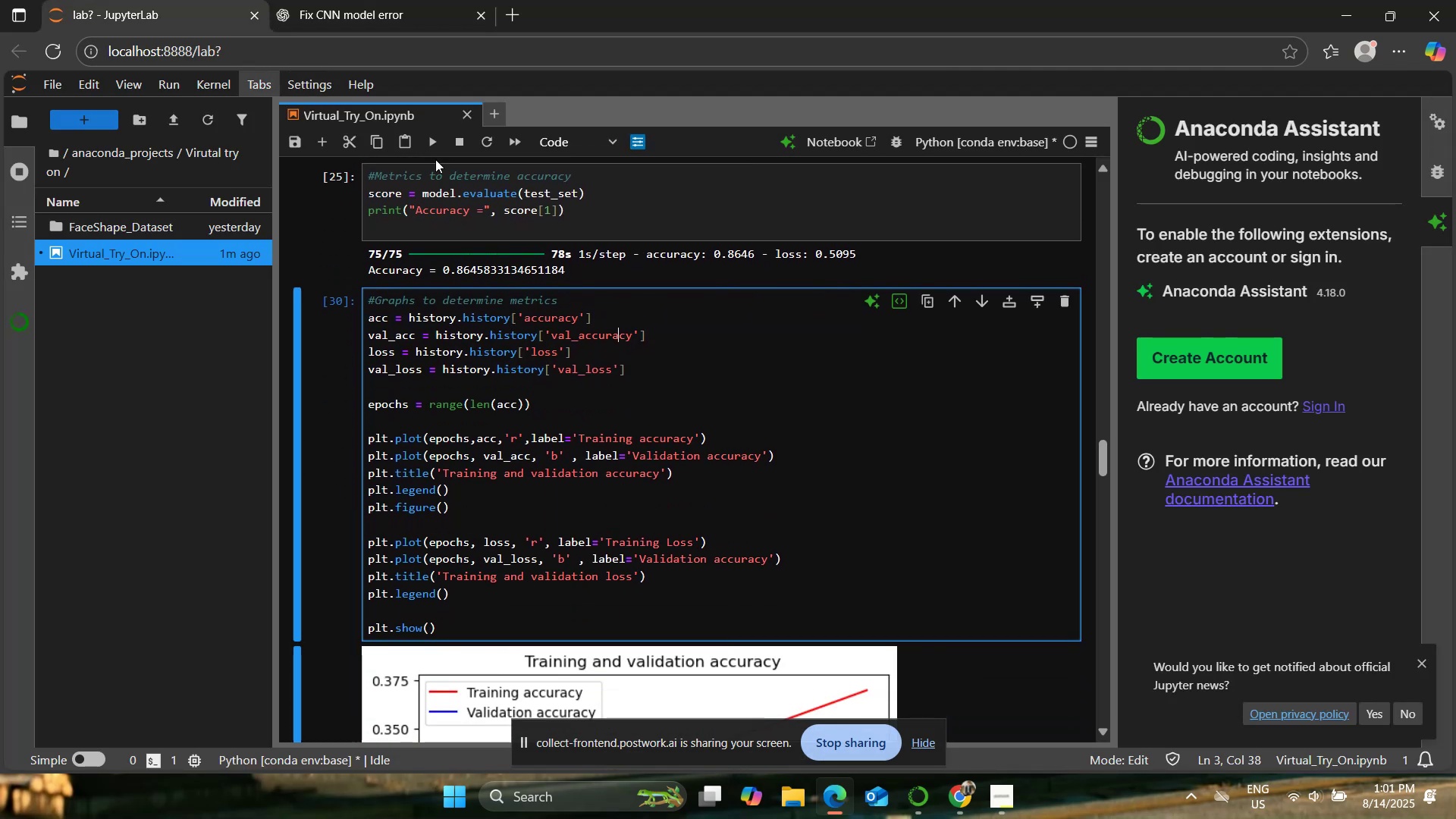 
left_click([428, 146])
 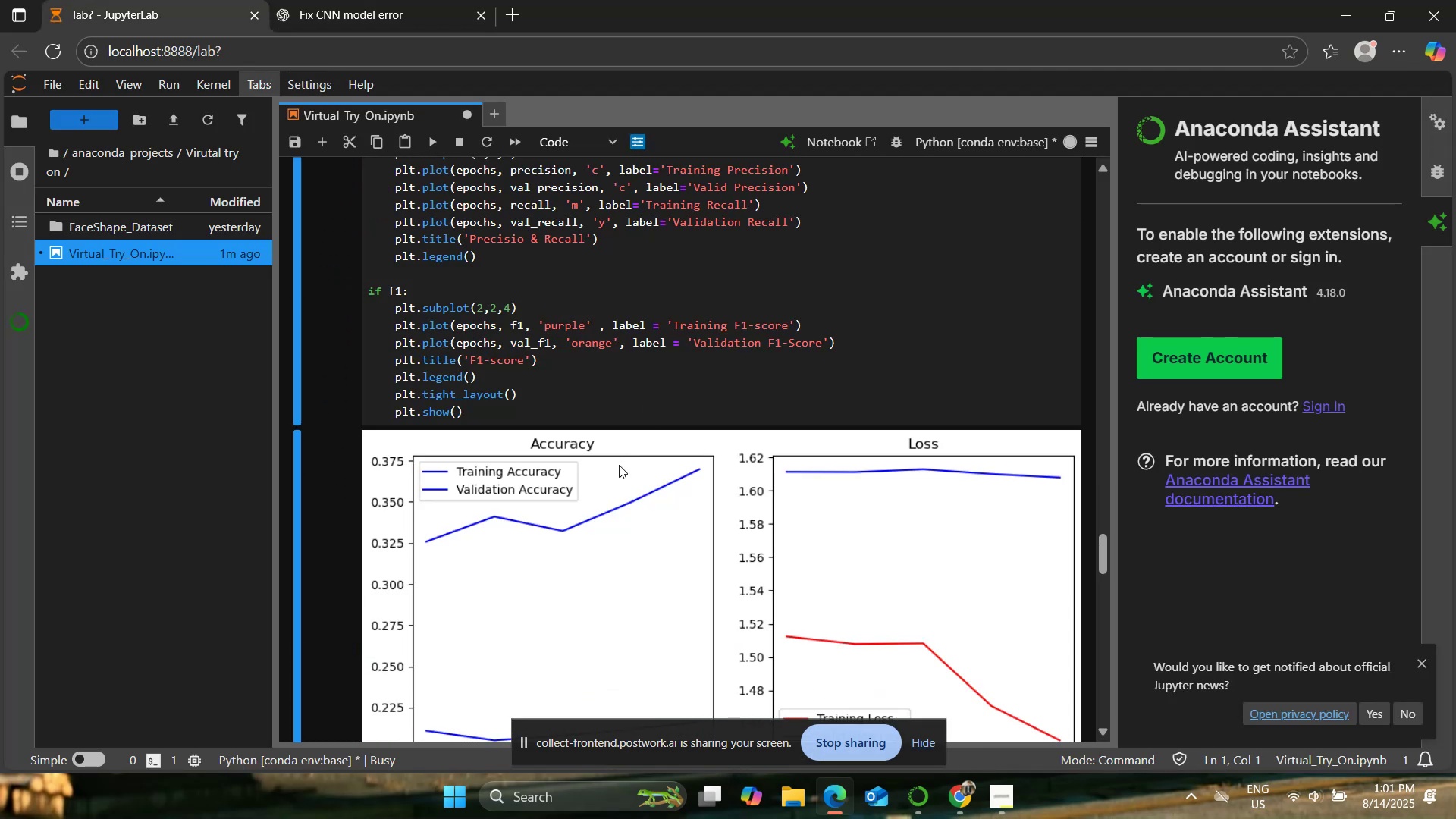 
scroll: coordinate [622, 463], scroll_direction: down, amount: 1.0
 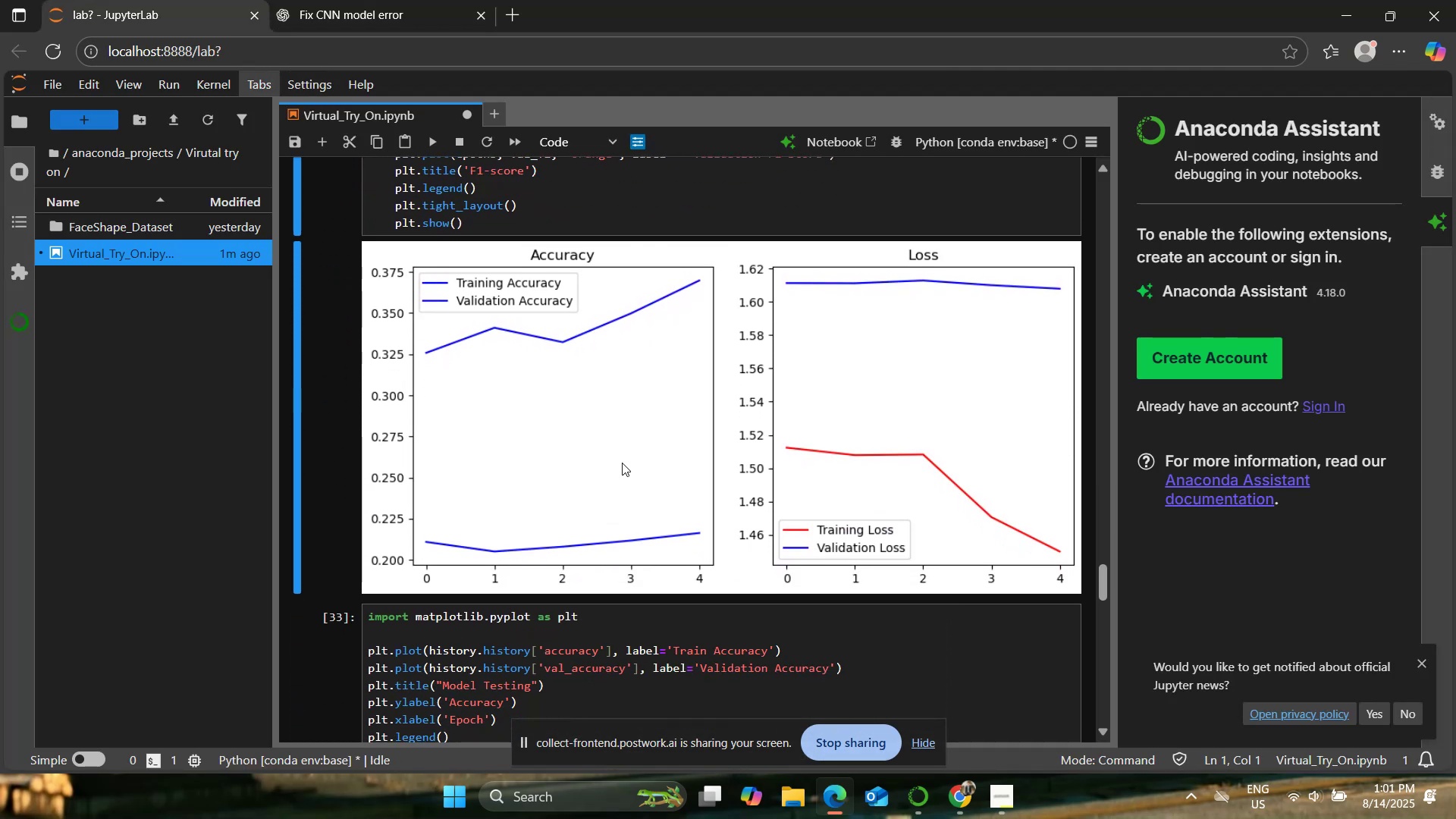 
scroll: coordinate [622, 463], scroll_direction: up, amount: 1.0
 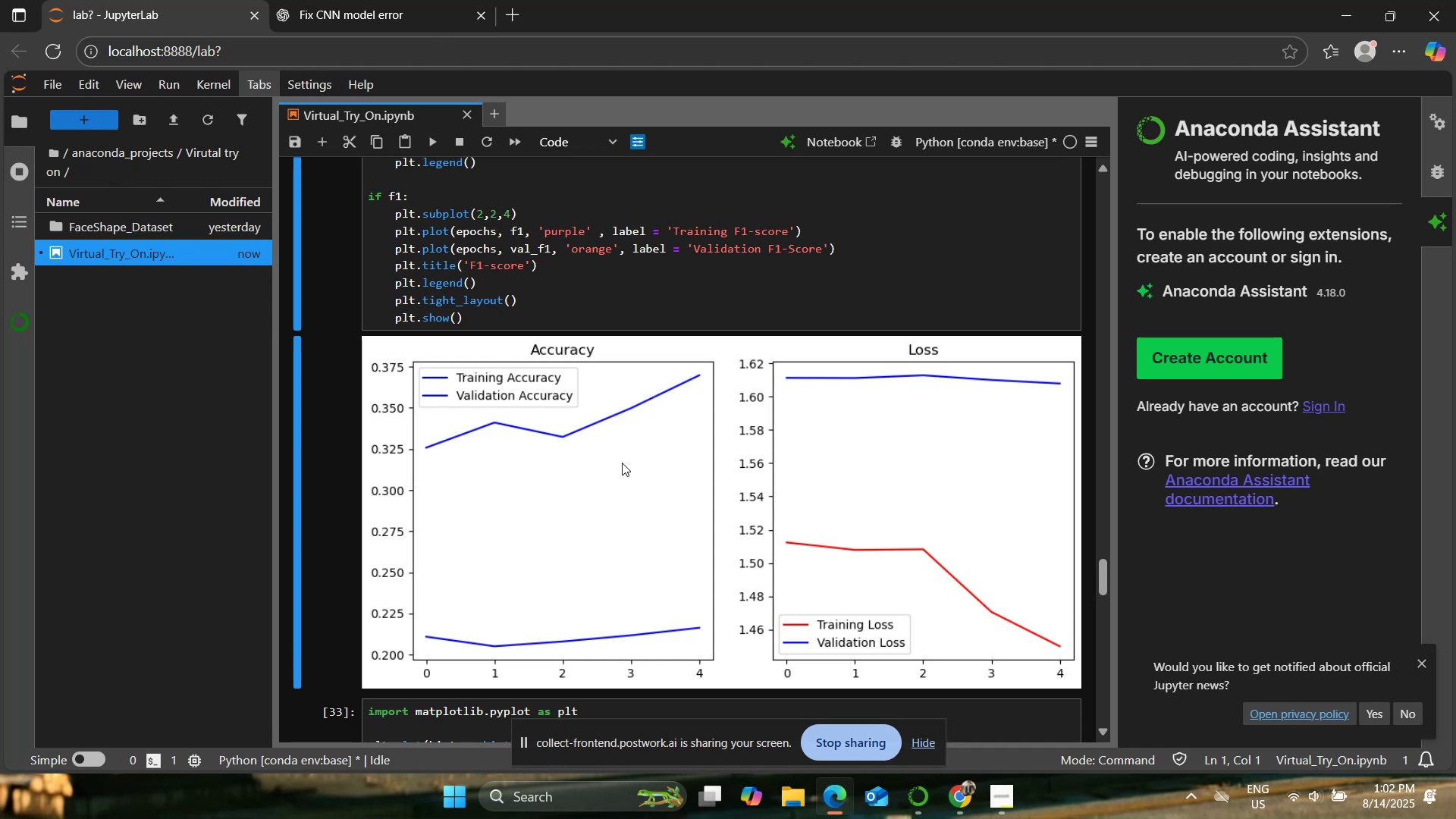 
wait(70.96)
 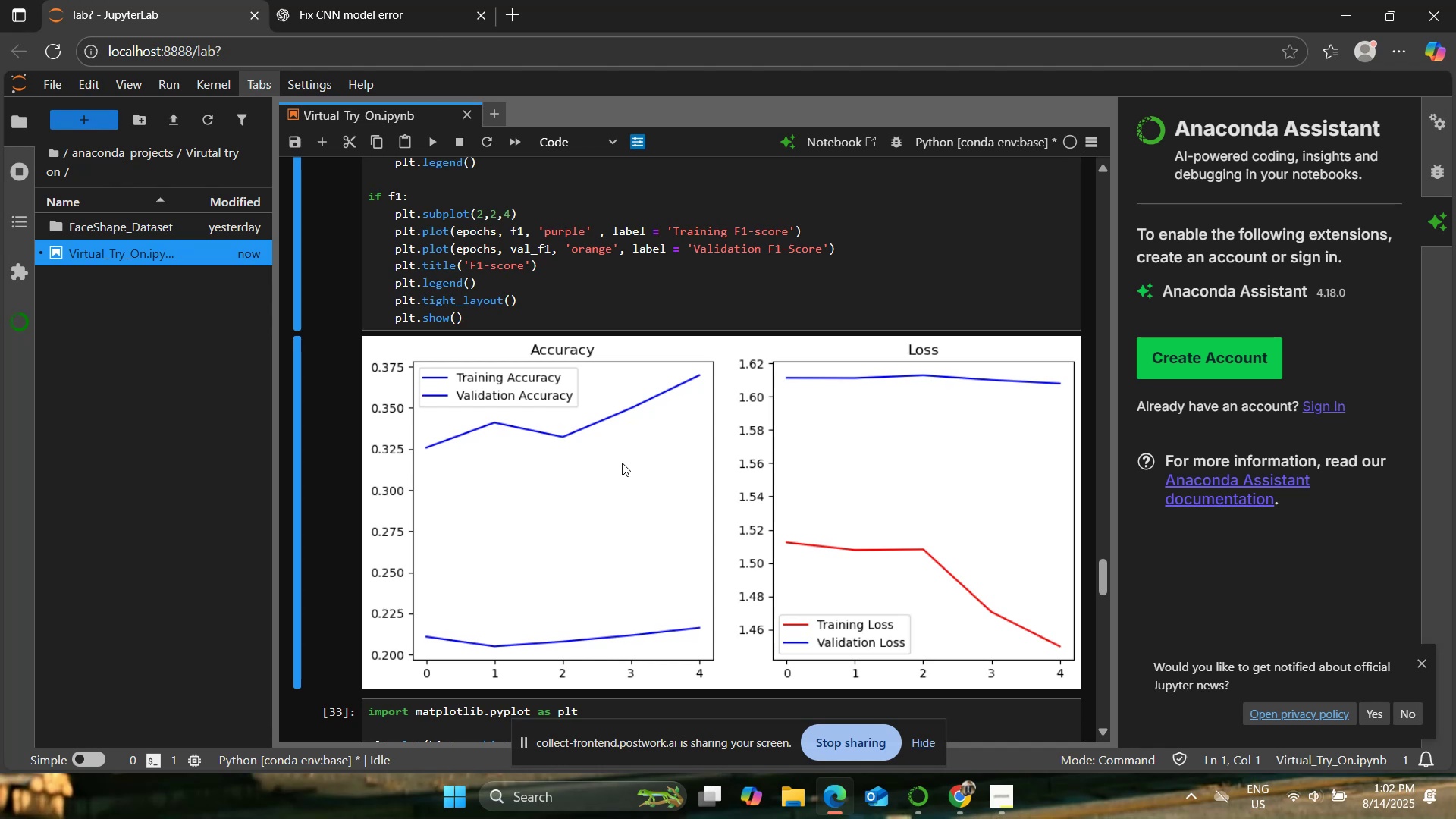 
scroll: coordinate [643, 425], scroll_direction: down, amount: 4.0
 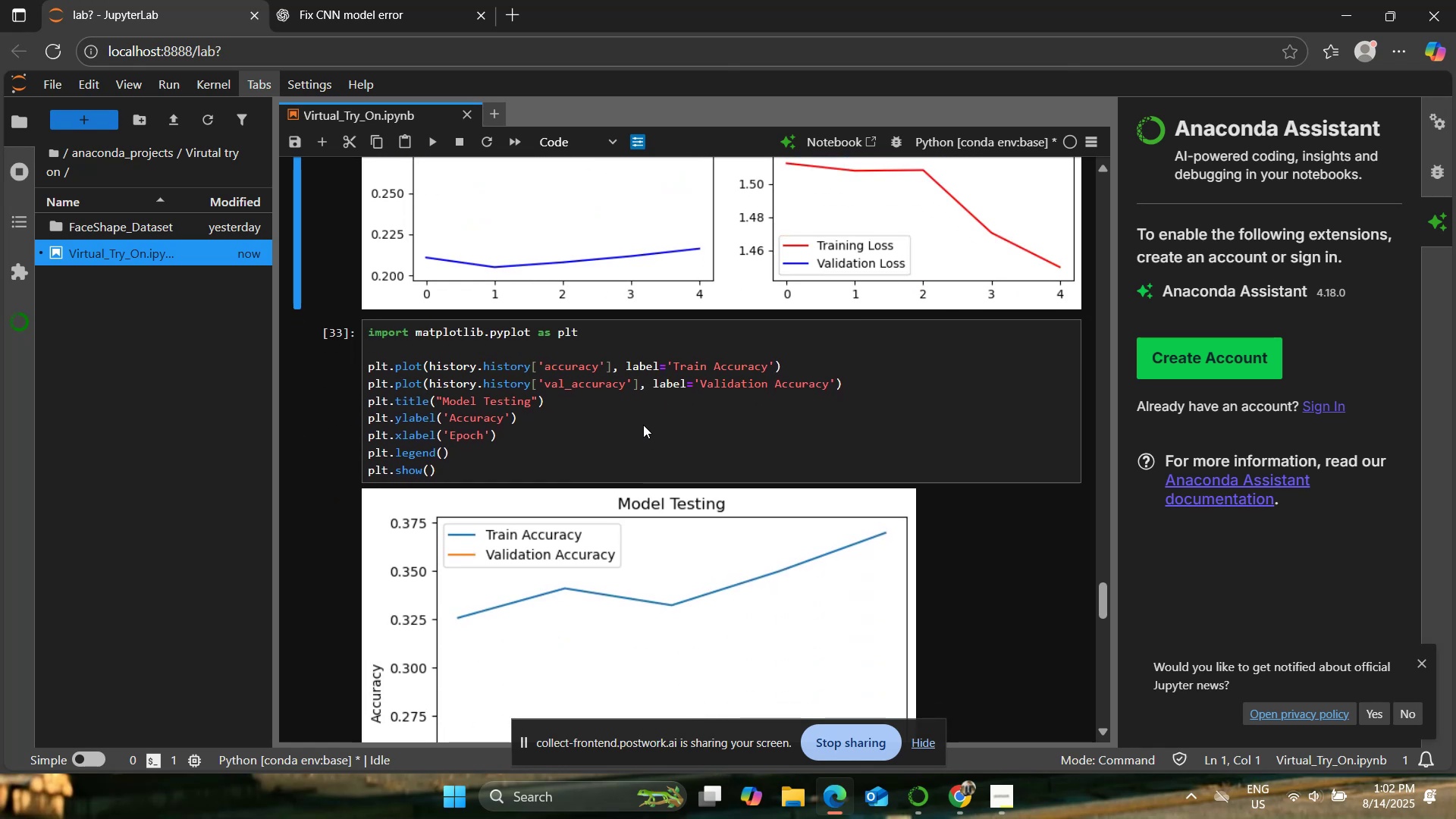 
left_click([645, 422])
 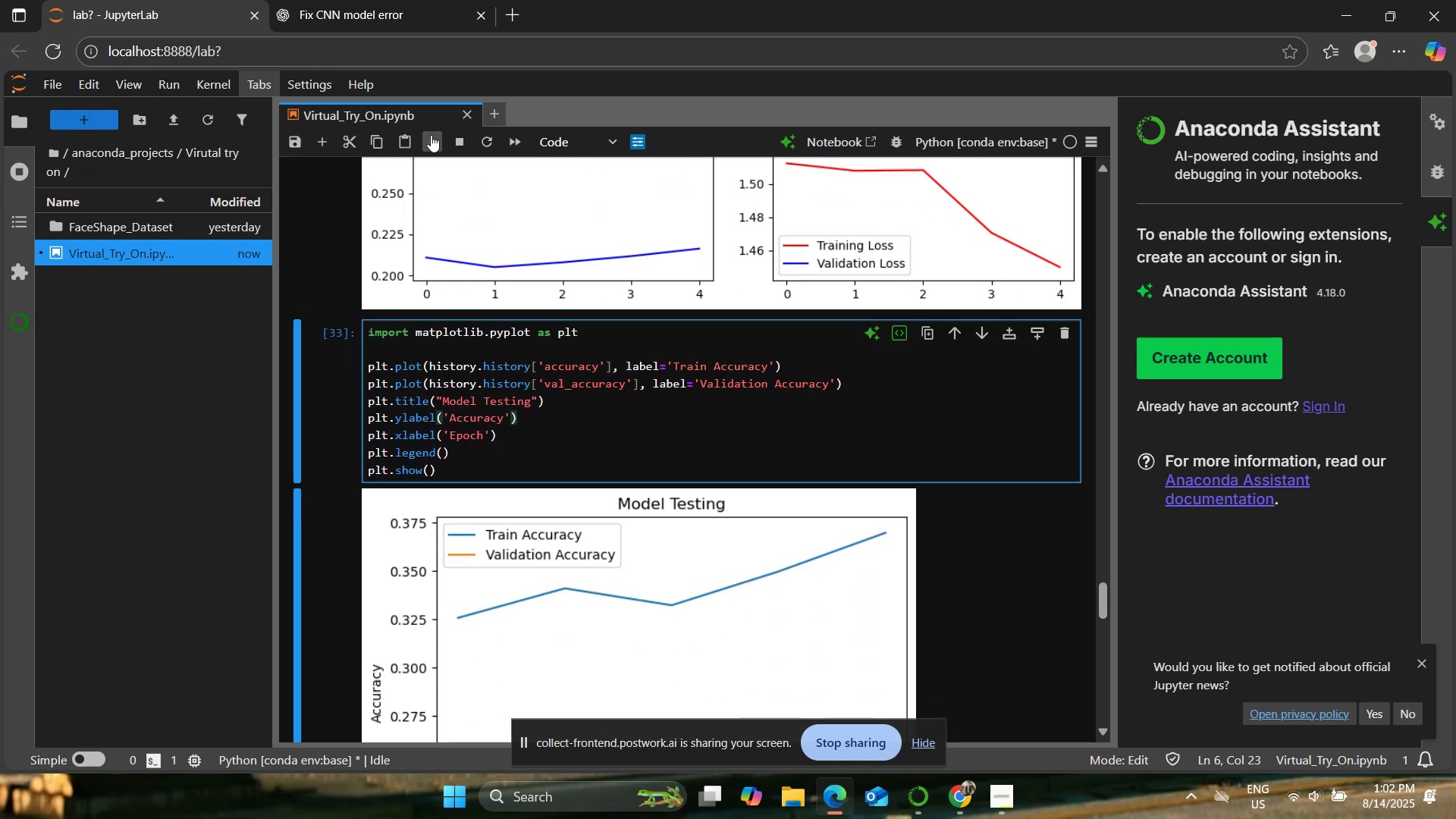 
left_click([431, 136])
 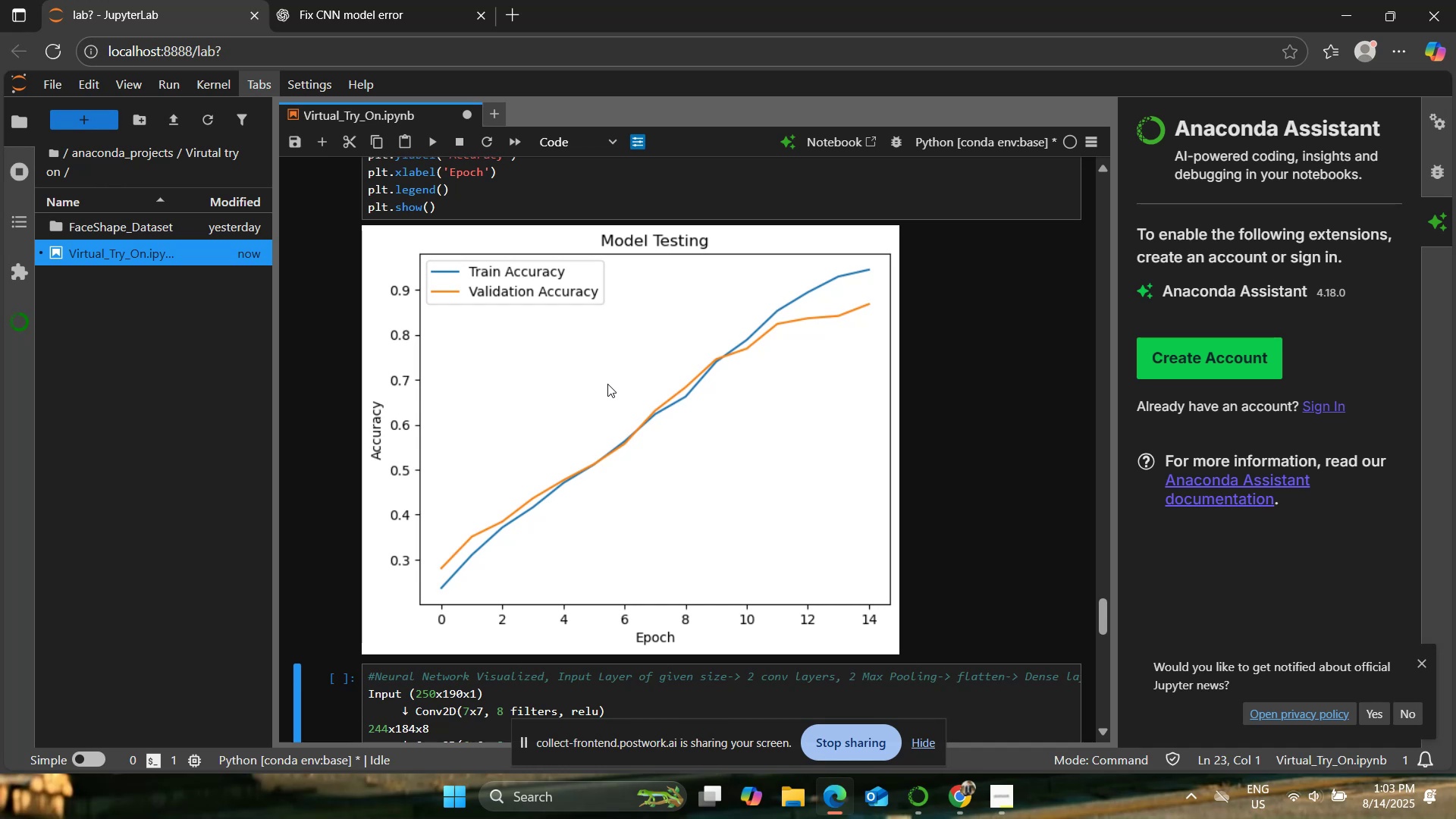 
wait(21.94)
 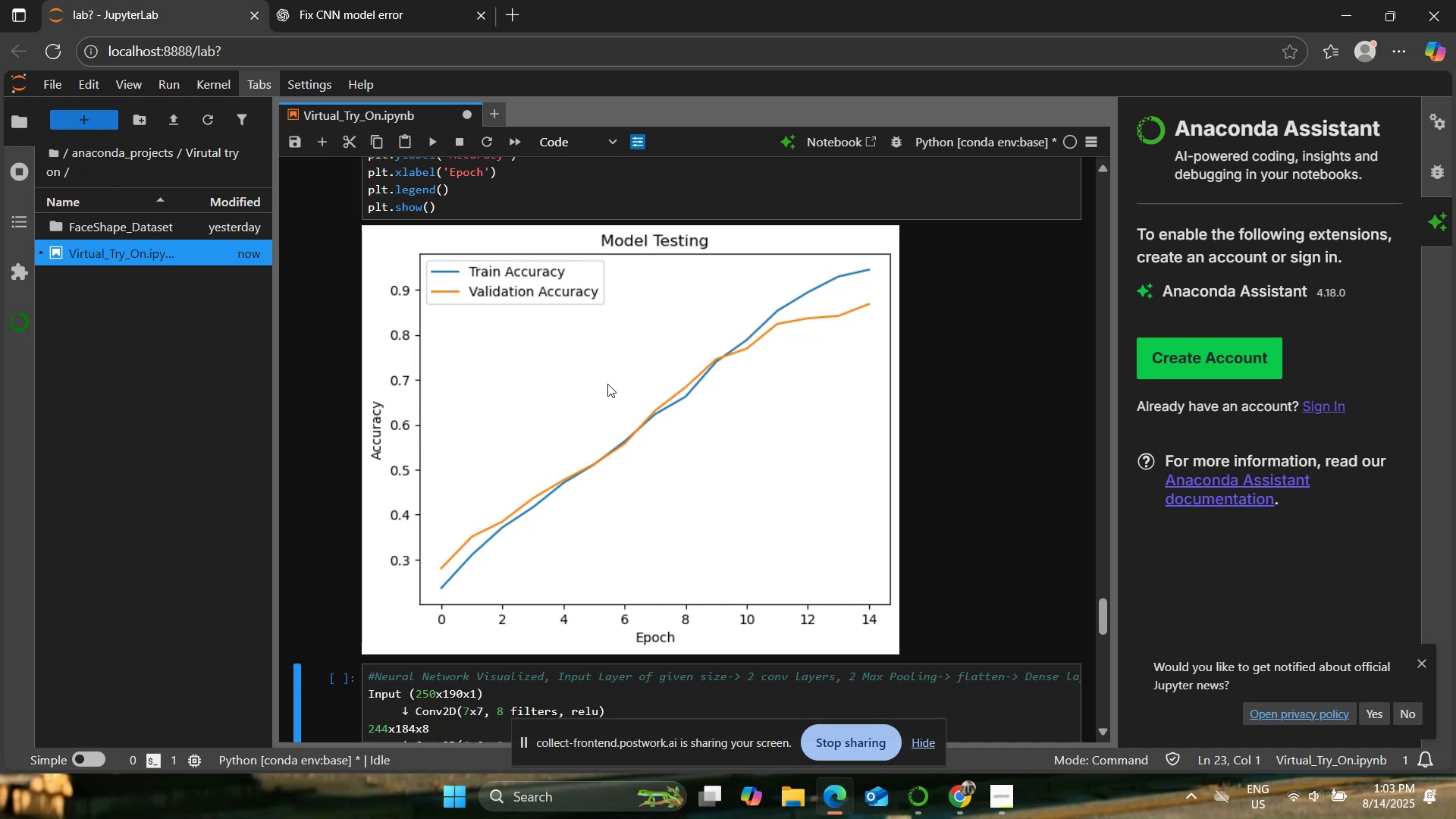 
scroll: coordinate [807, 495], scroll_direction: down, amount: 5.0
 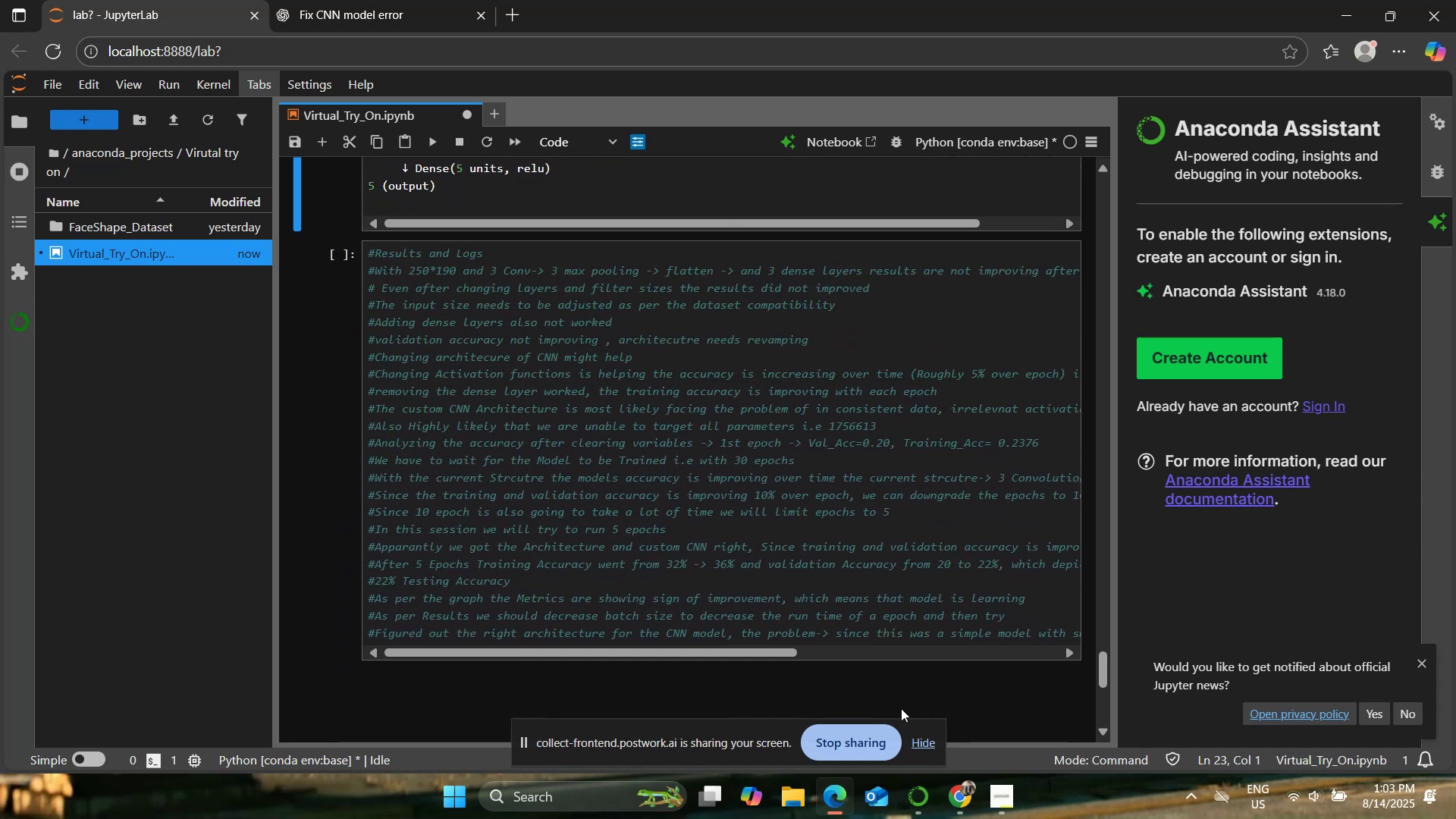 
left_click_drag(start_coordinate=[766, 647], to_coordinate=[1100, 644])
 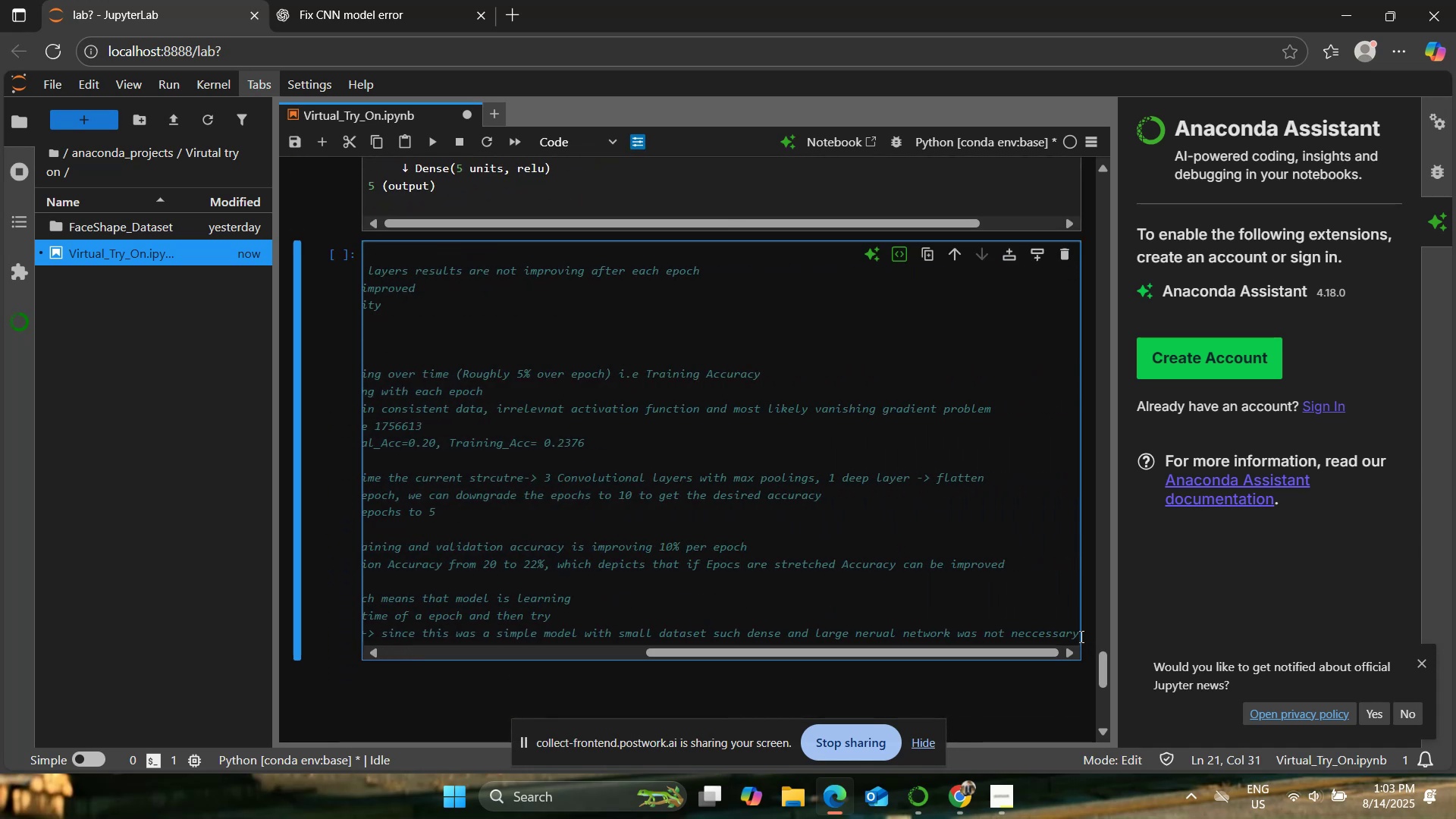 
left_click([1065, 633])
 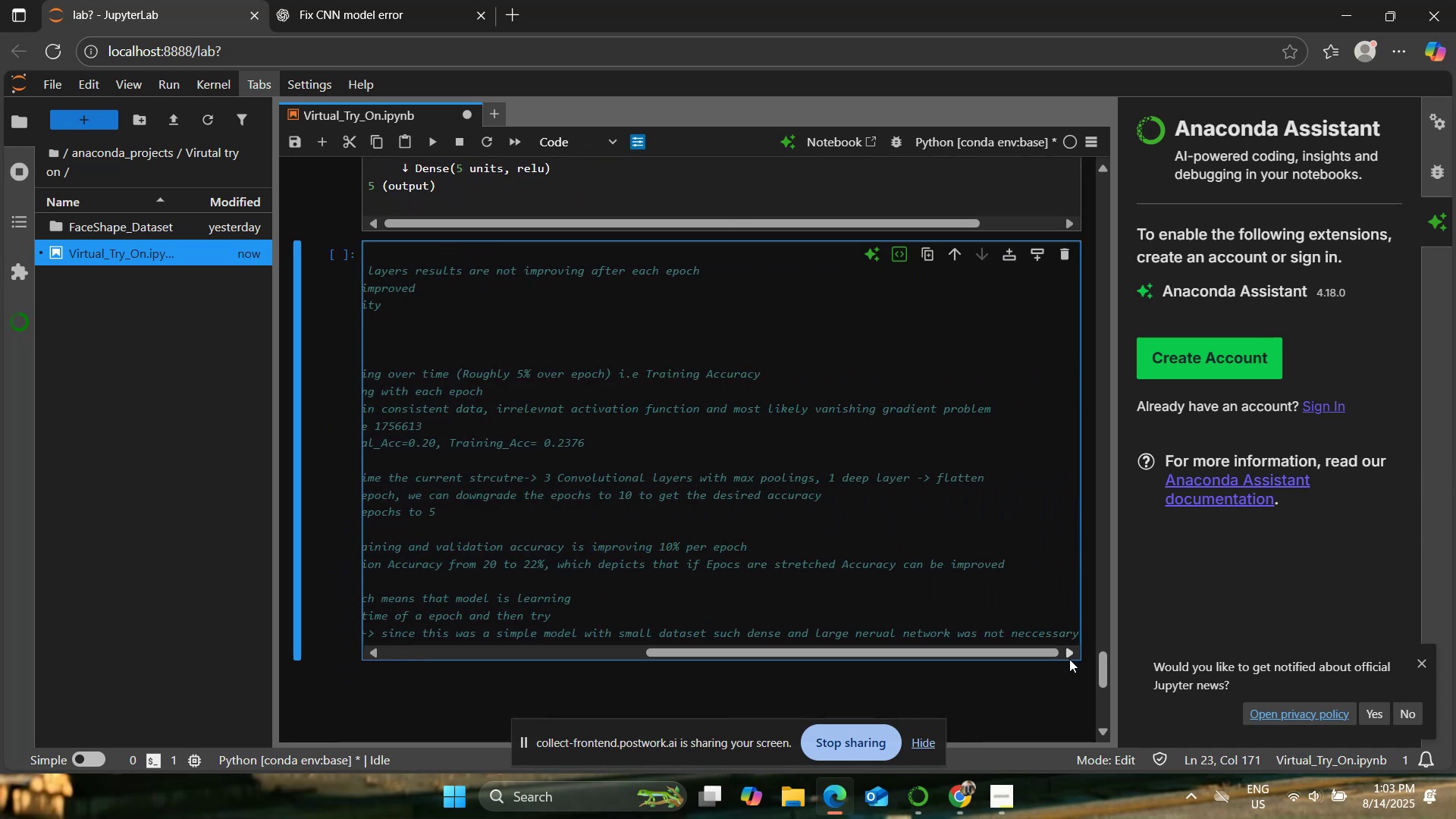 
key(ArrowRight)
 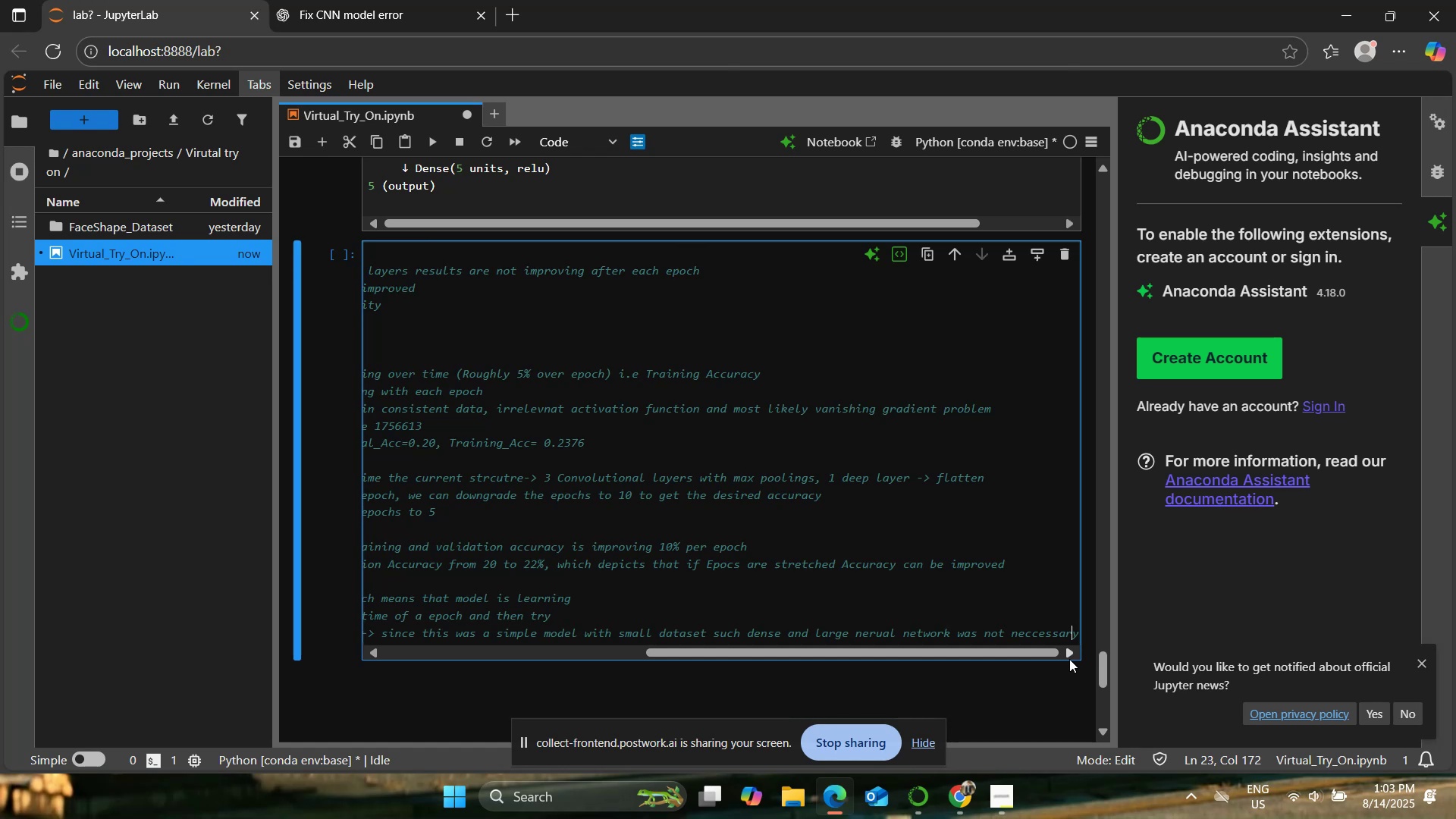 
key(ArrowRight)
 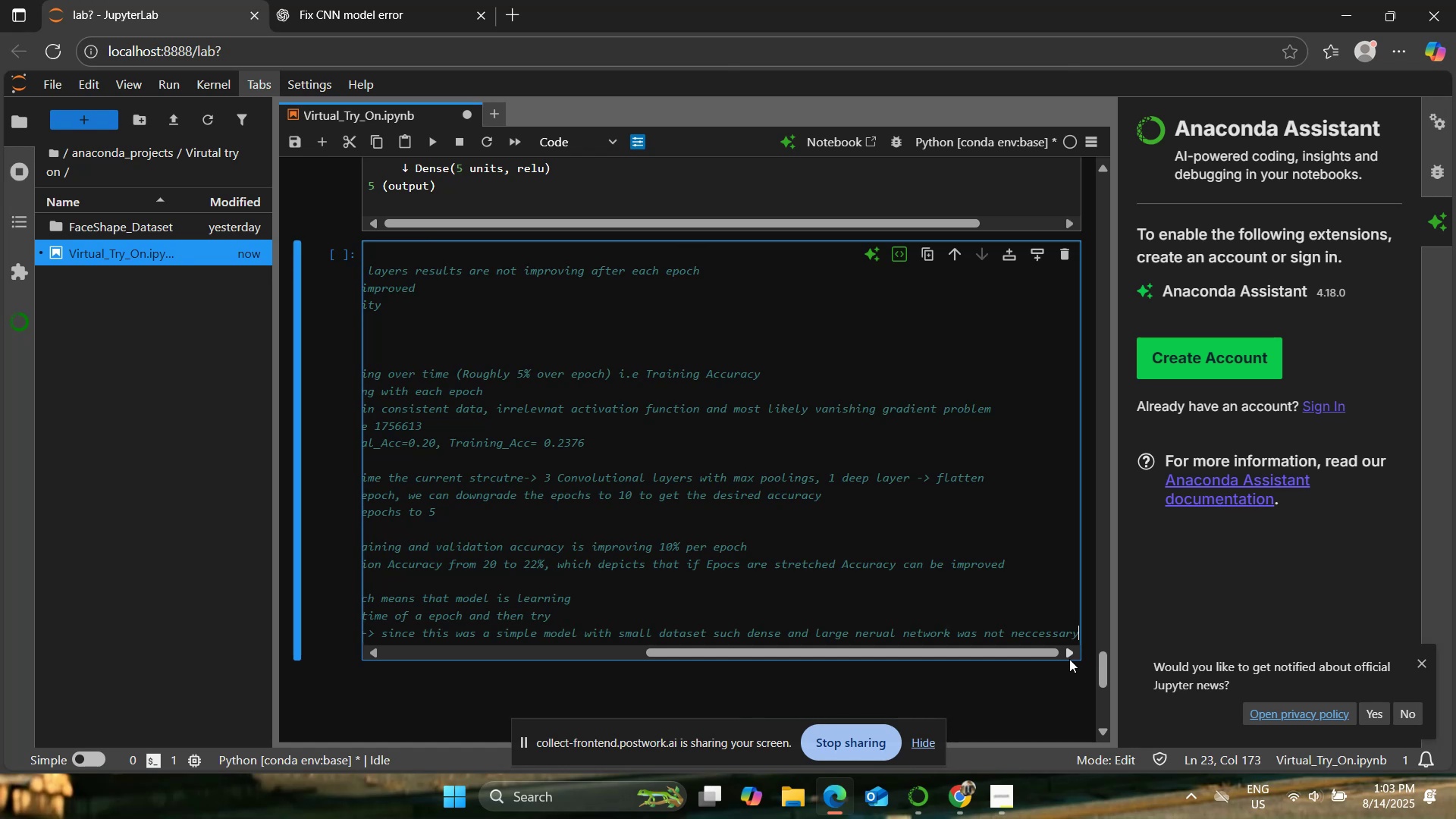 
key(ArrowRight)
 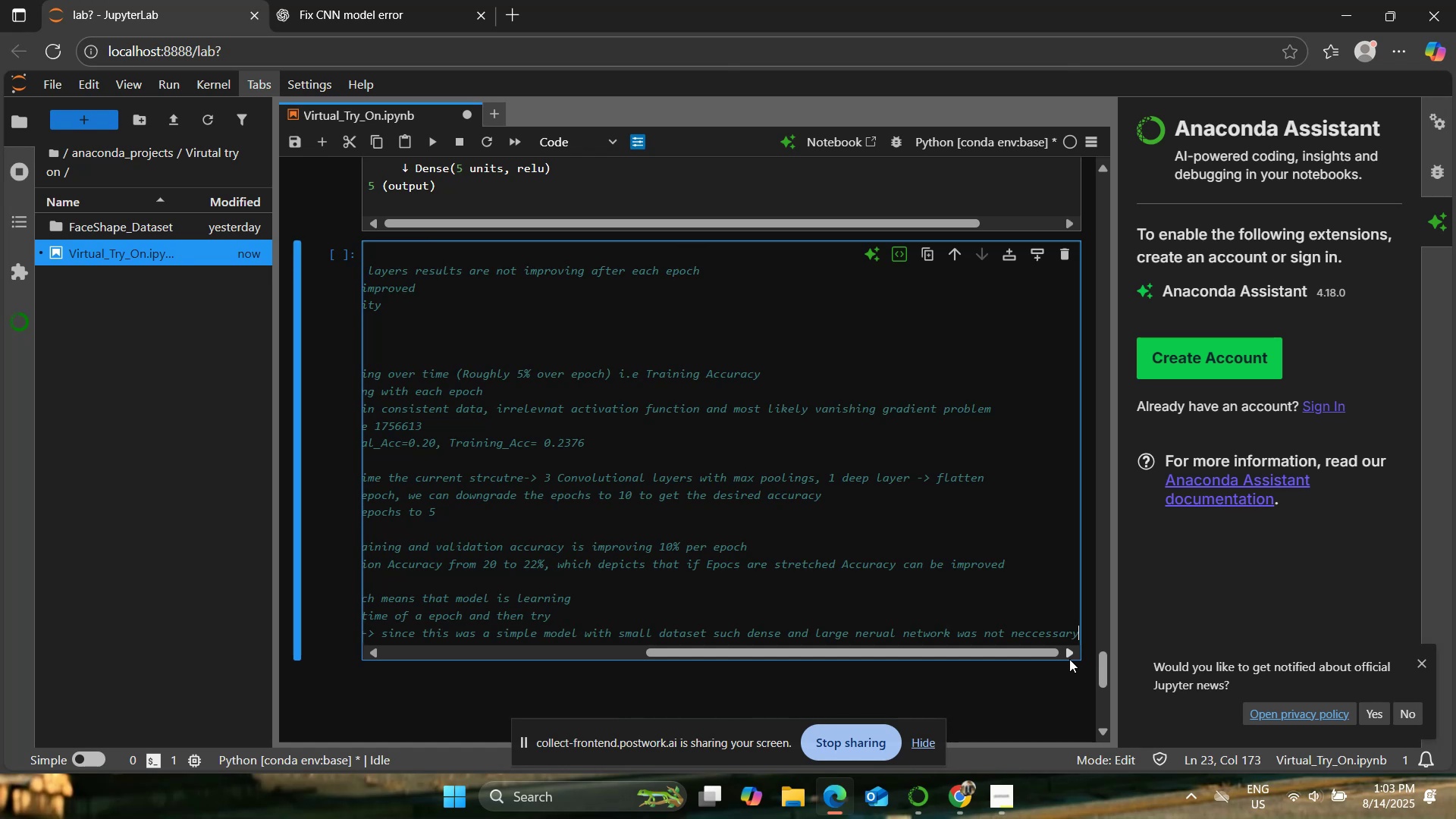 
key(Enter)
 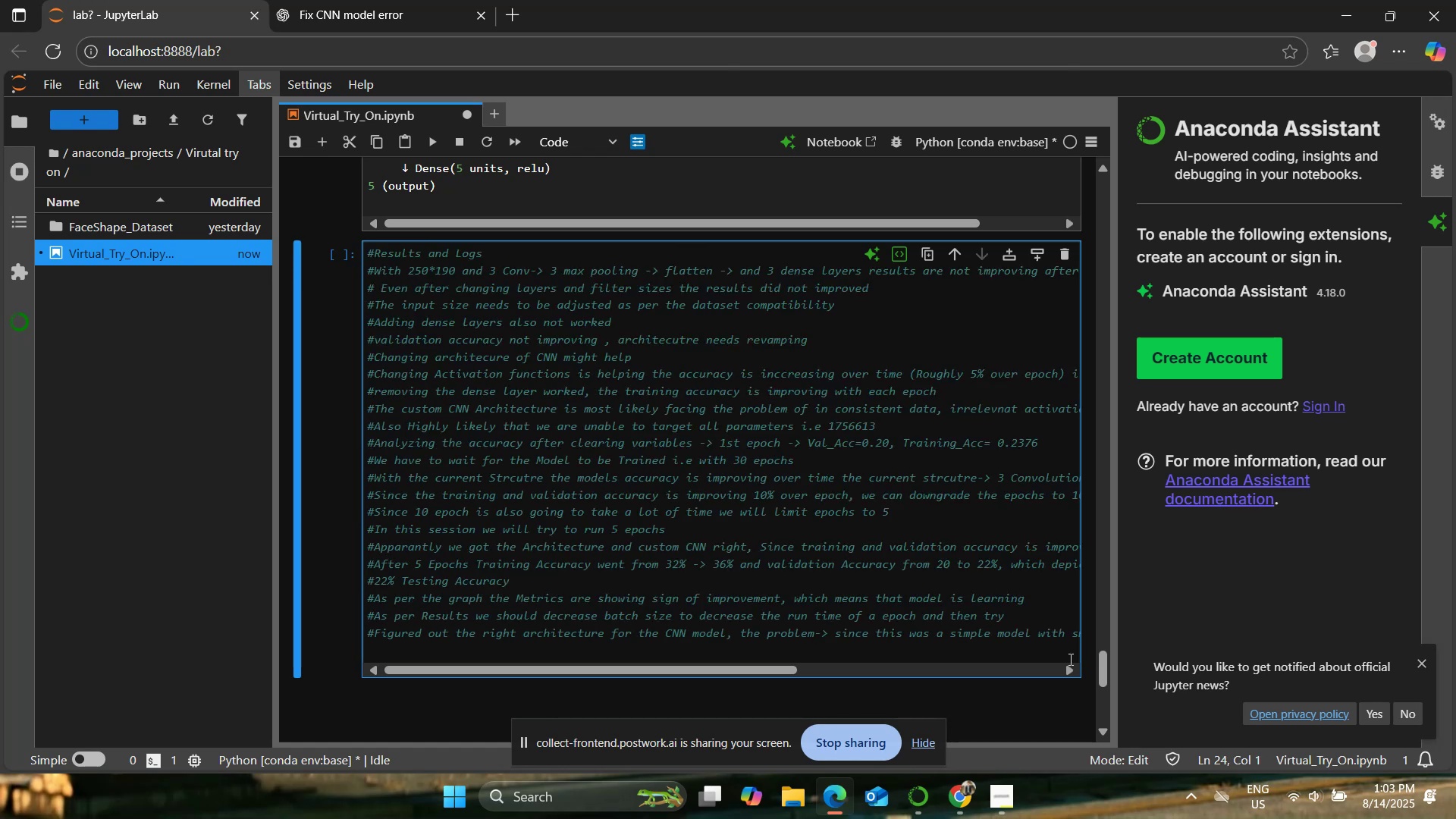 
type(#We got 94% Training Accuracy and )
 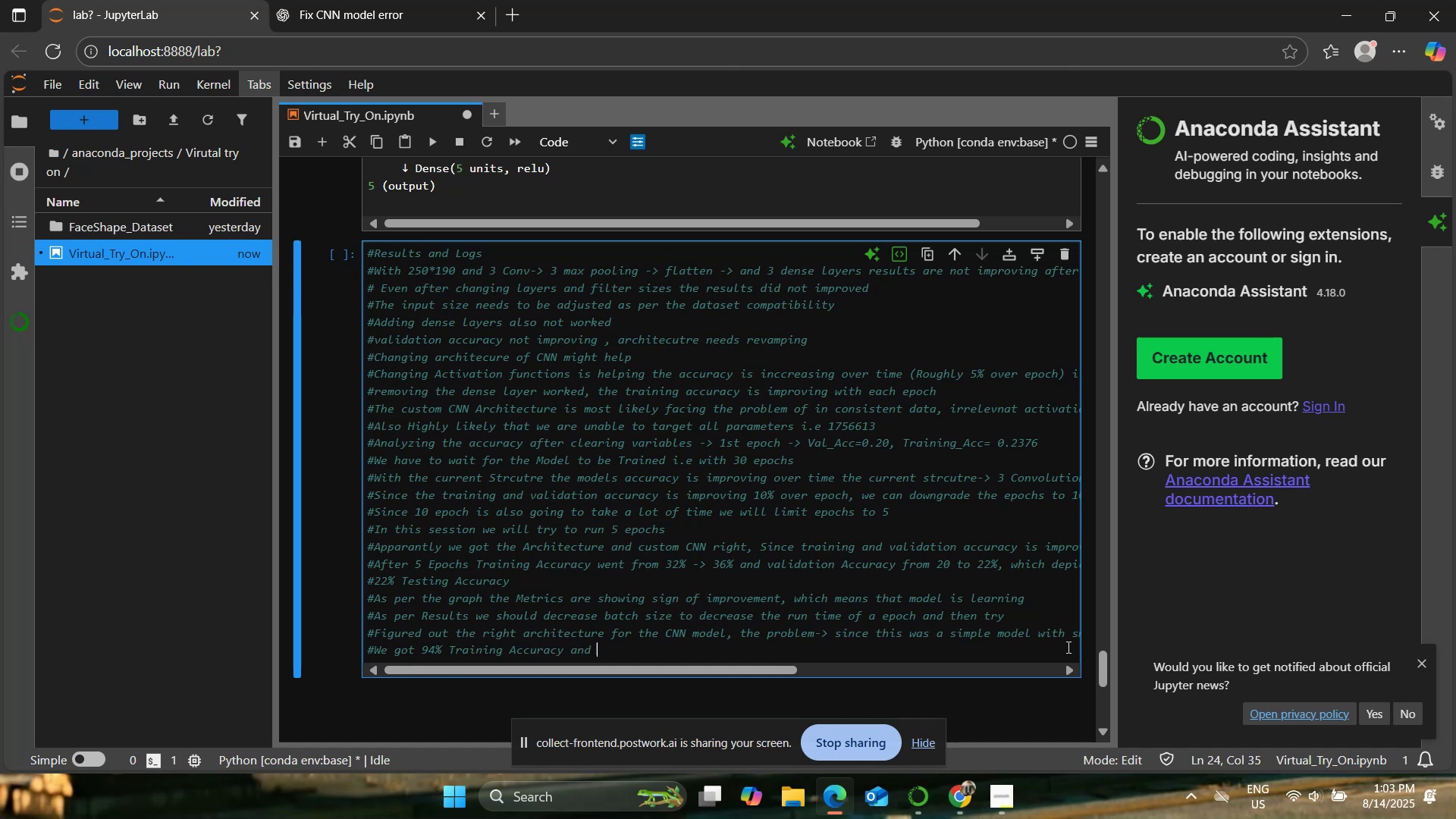 
type(86% t)
key(Backspace)
type(Testing Accuracy, its good fpr a classfication model of 5 classes)
 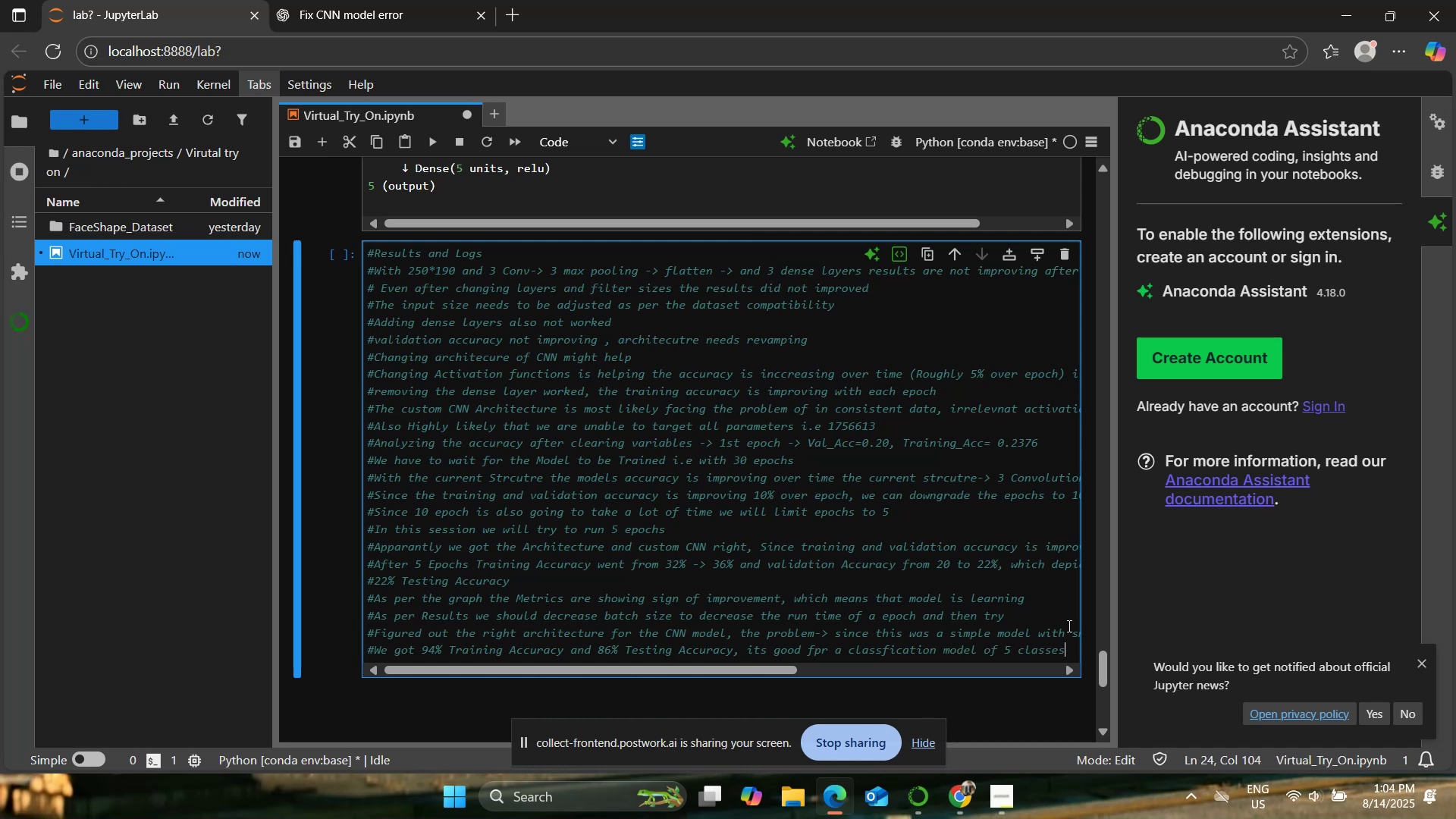 
key(Enter)
 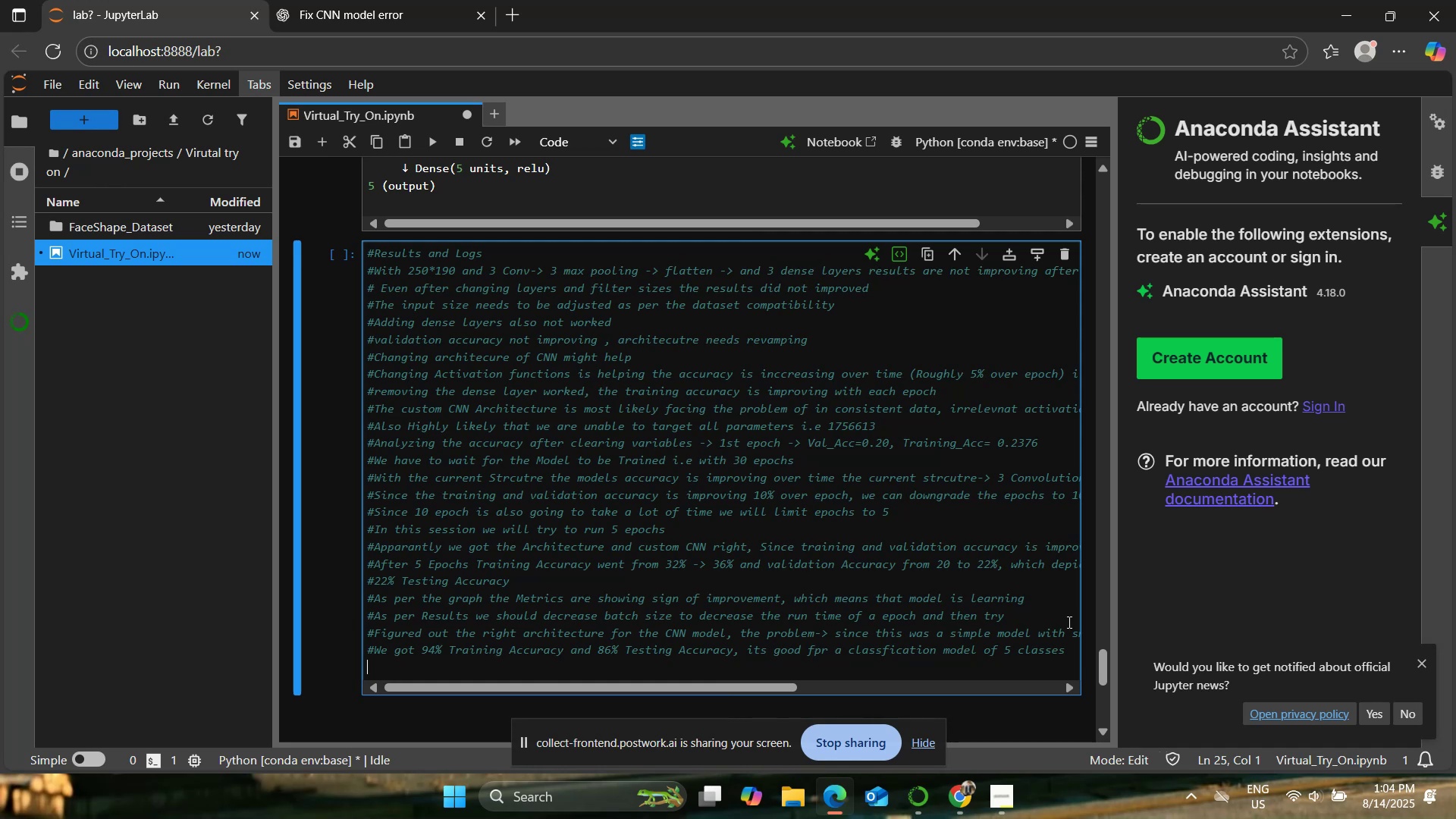 
type(#Next steps. SAve th)
key(Backspace)
key(Backspace)
key(Backspace)
key(Backspace)
key(Backspace)
key(Backspace)
type(ave the file, plot models confsution m)
key(Backspace)
 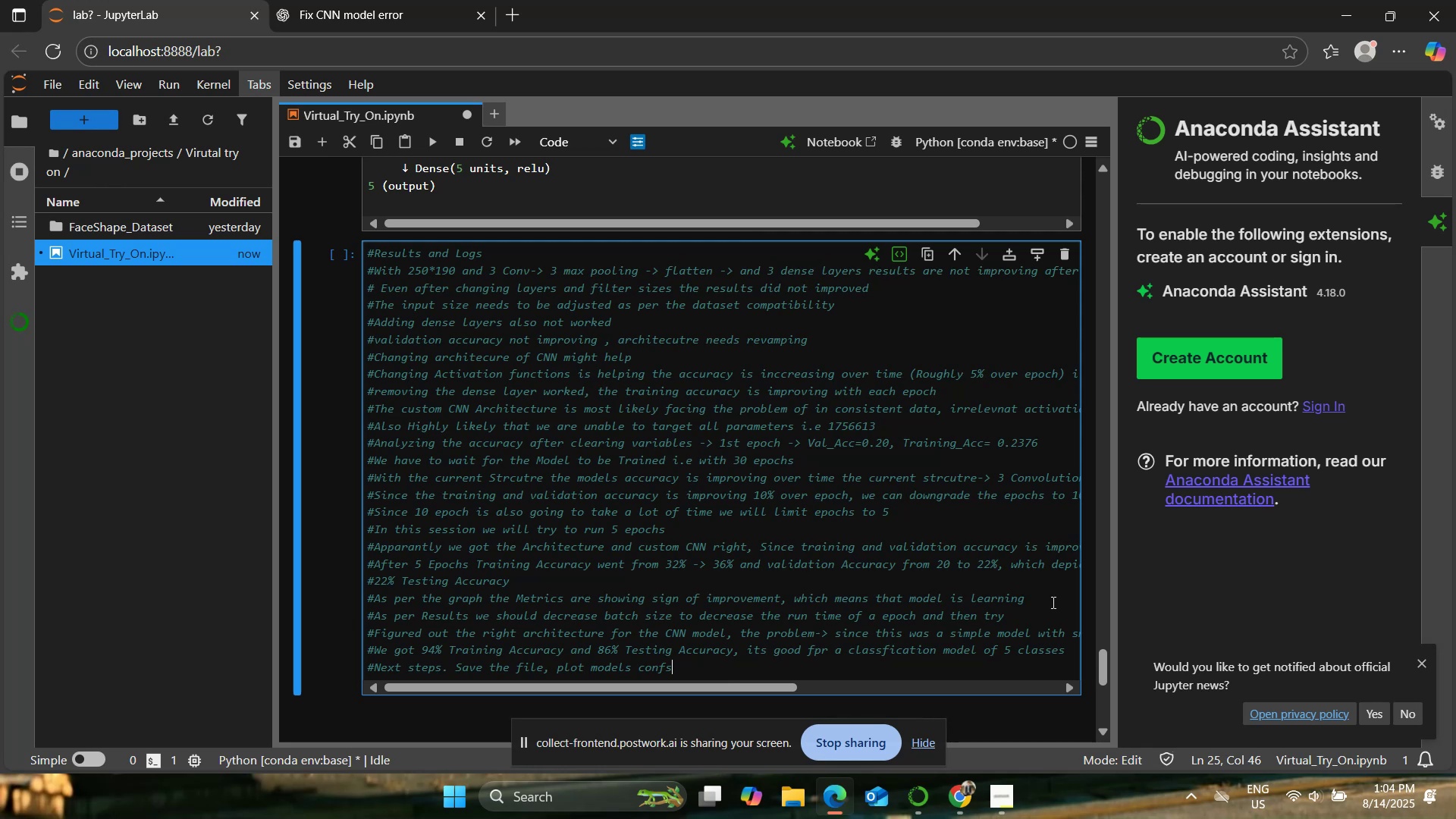 
wait(12.66)
 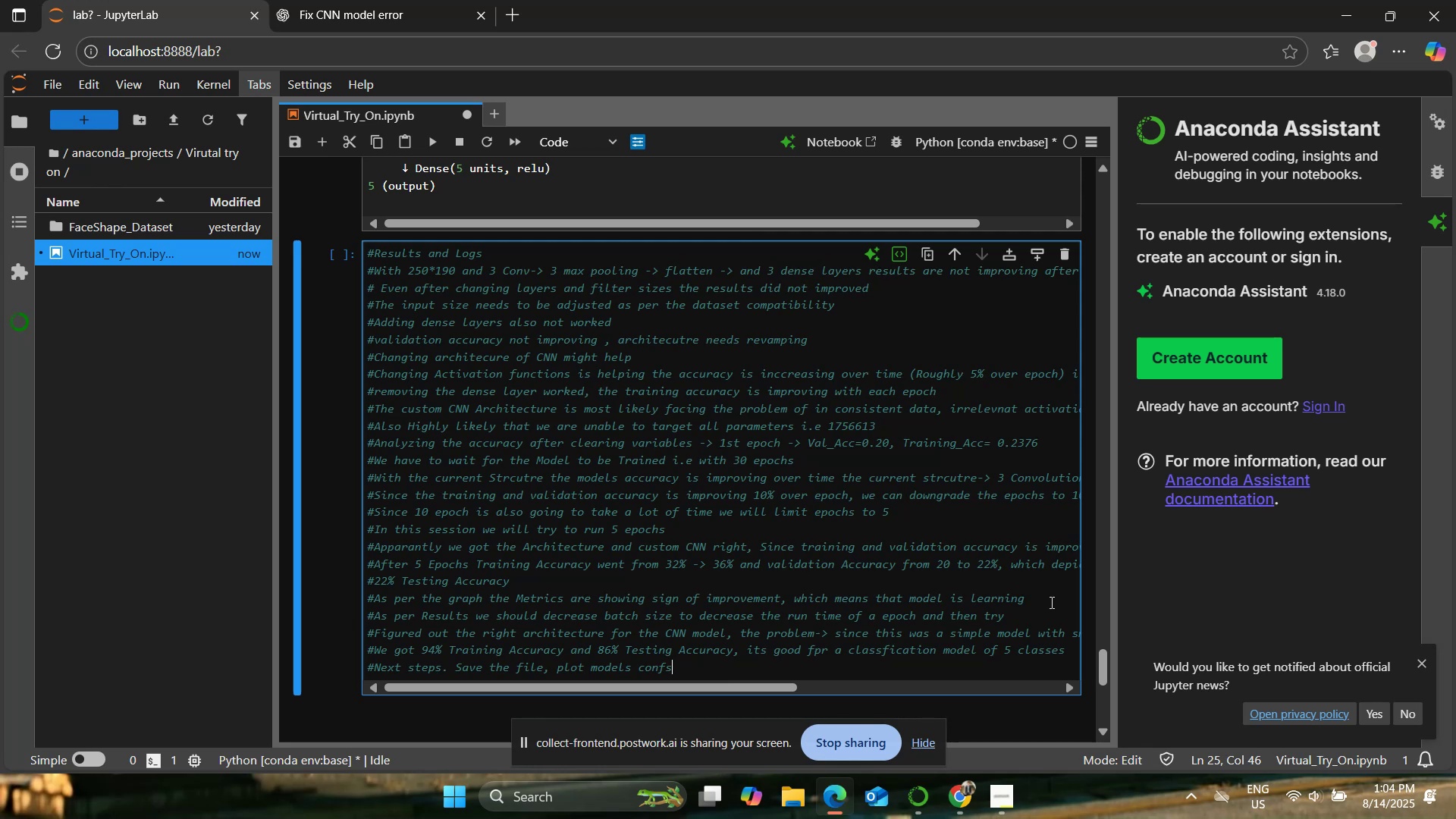 
key(Backspace)
type(usion matrixs, F1 scores etc)
 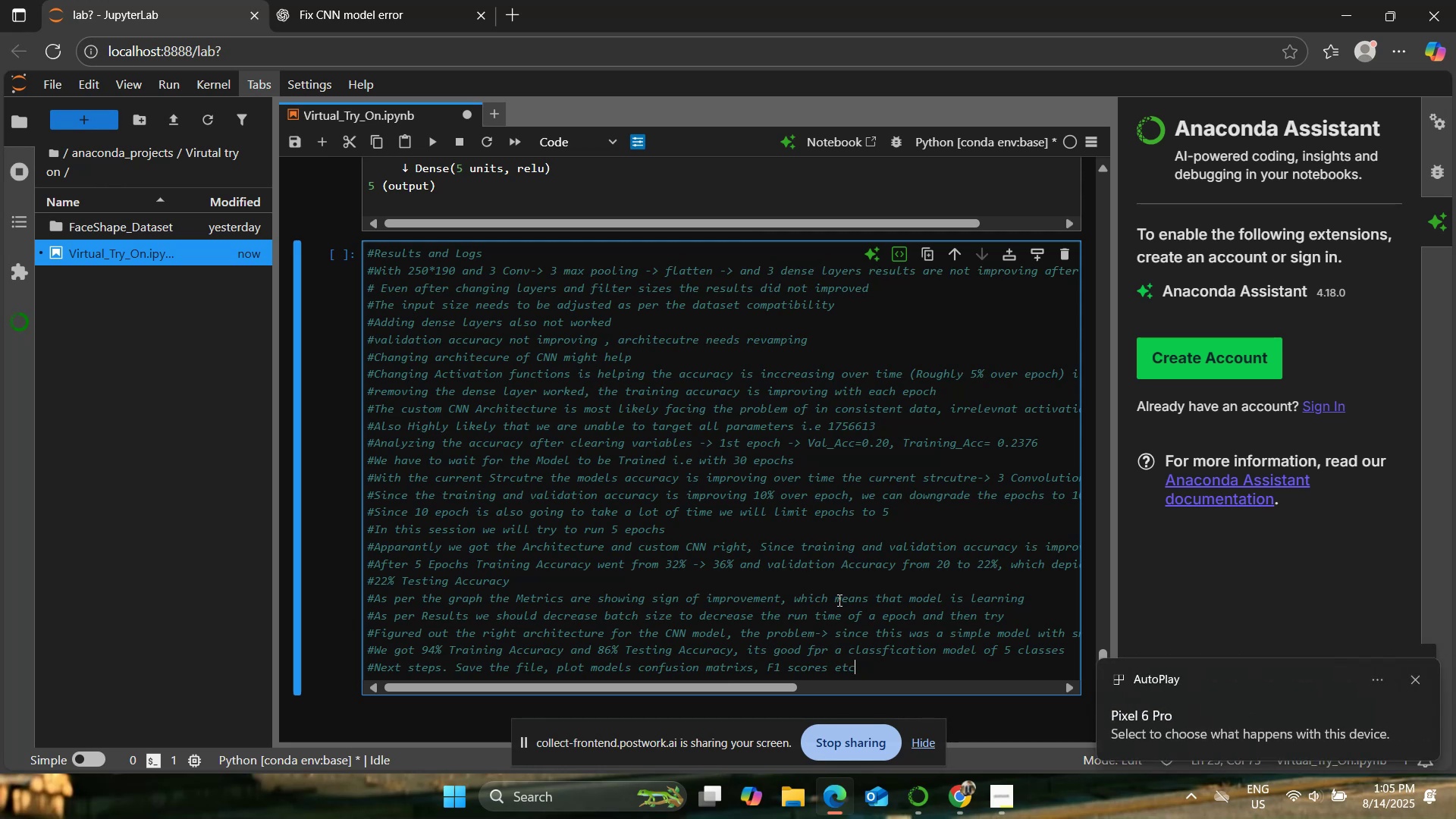 
wait(27.93)
 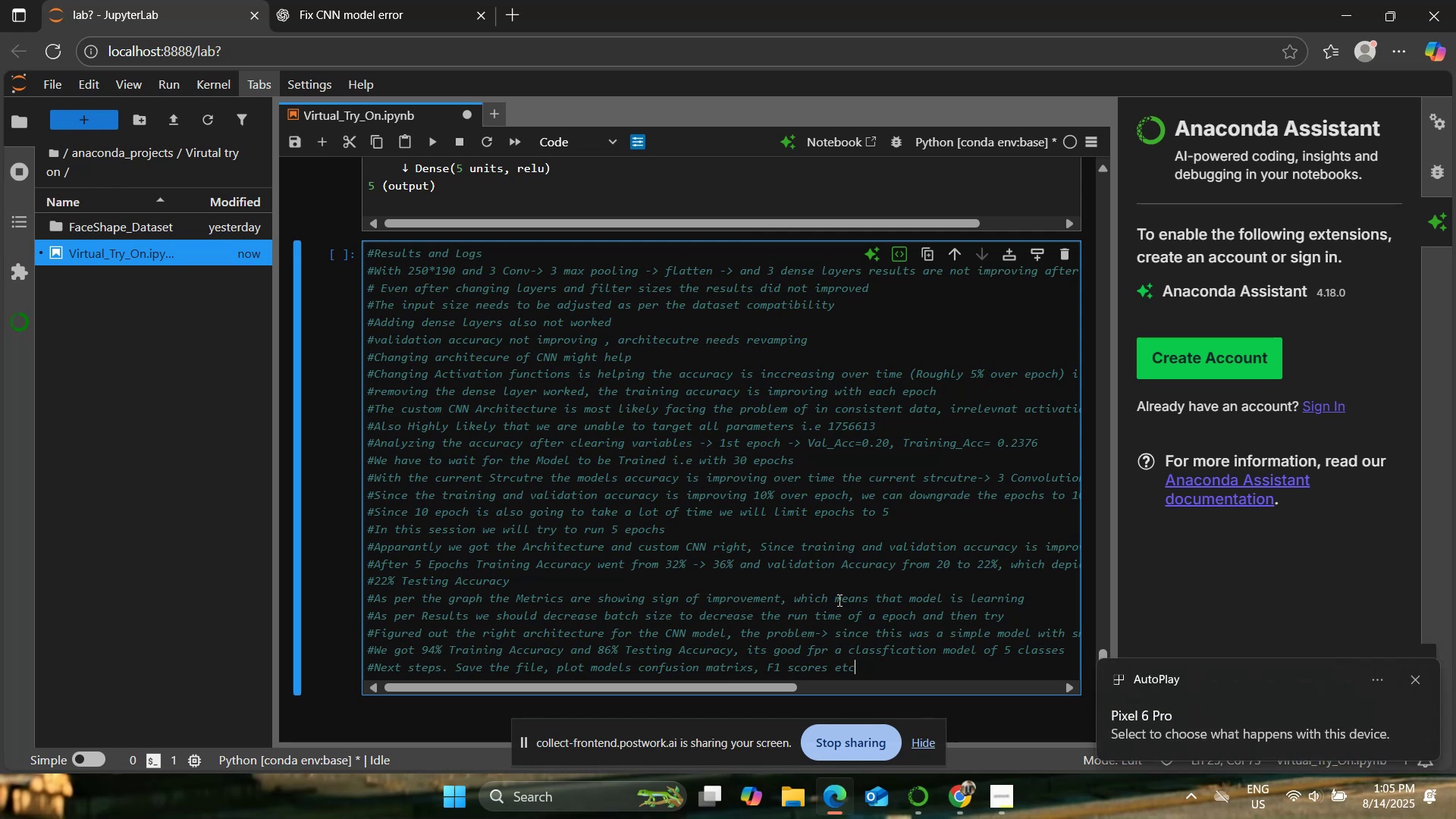 
scroll: coordinate [799, 551], scroll_direction: up, amount: 11.0
 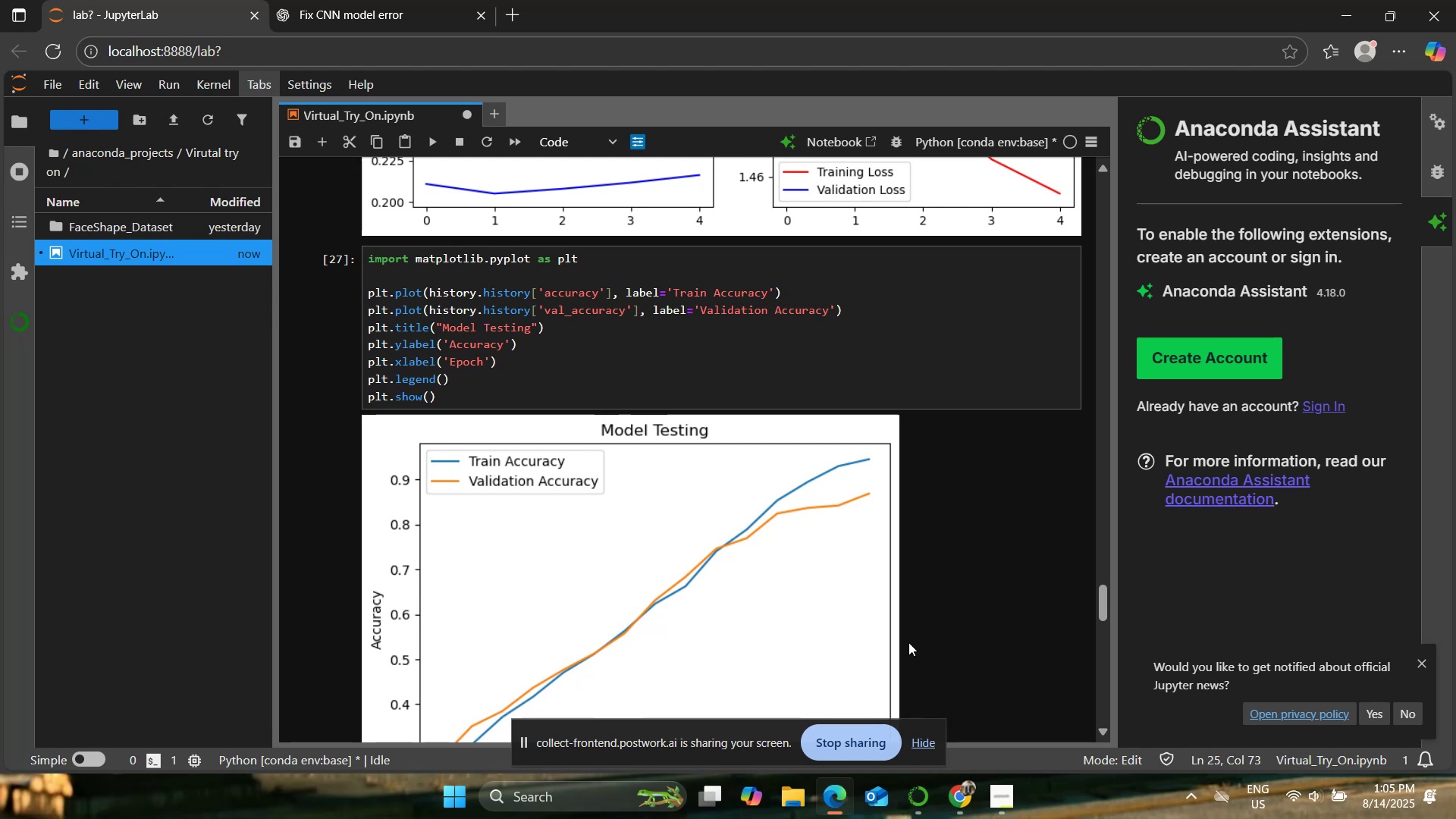 
wait(27.29)
 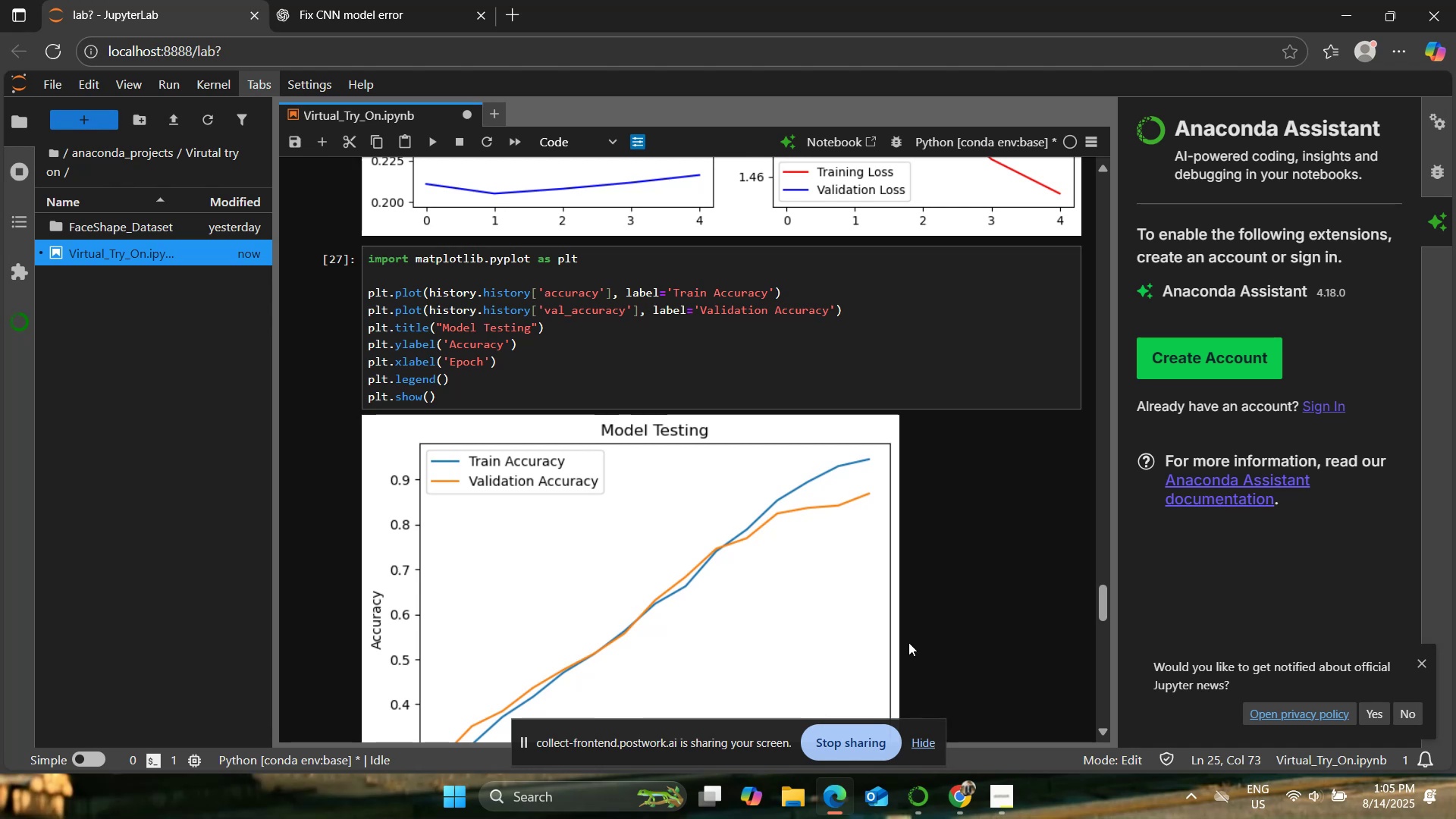 
scroll: coordinate [739, 494], scroll_direction: down, amount: 2.0
 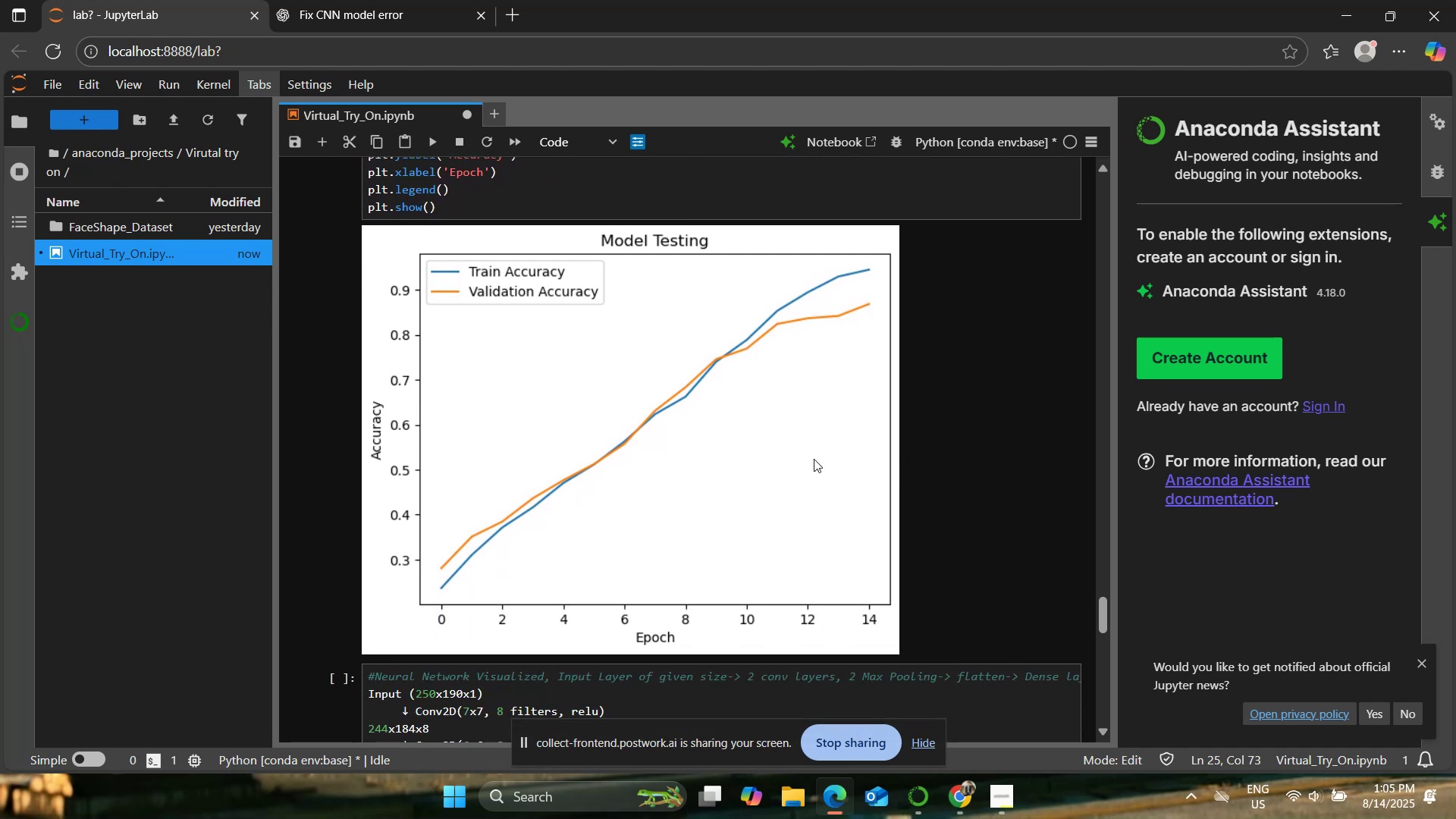 
scroll: coordinate [803, 407], scroll_direction: up, amount: 1.0
 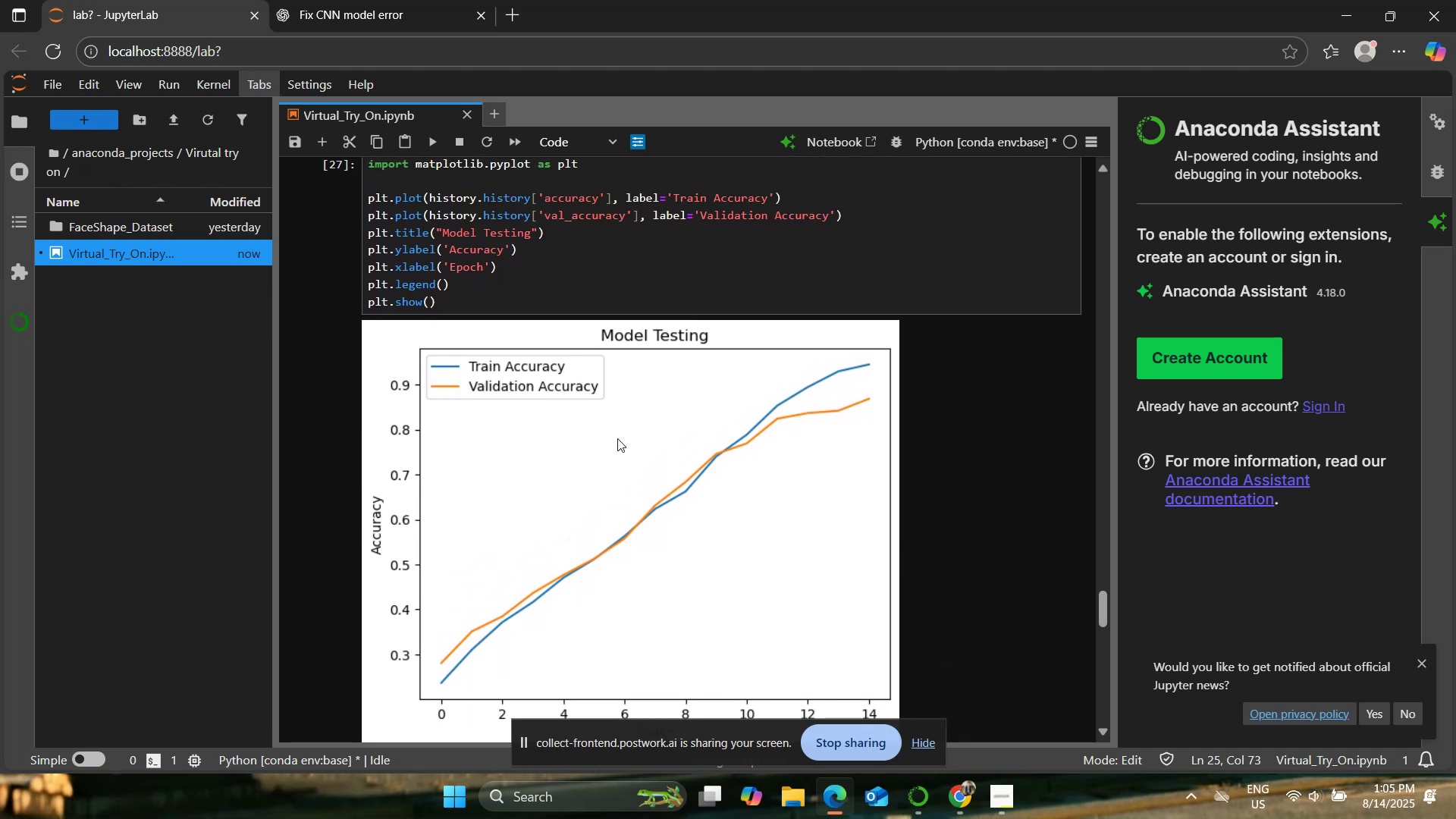 
wait(5.44)
 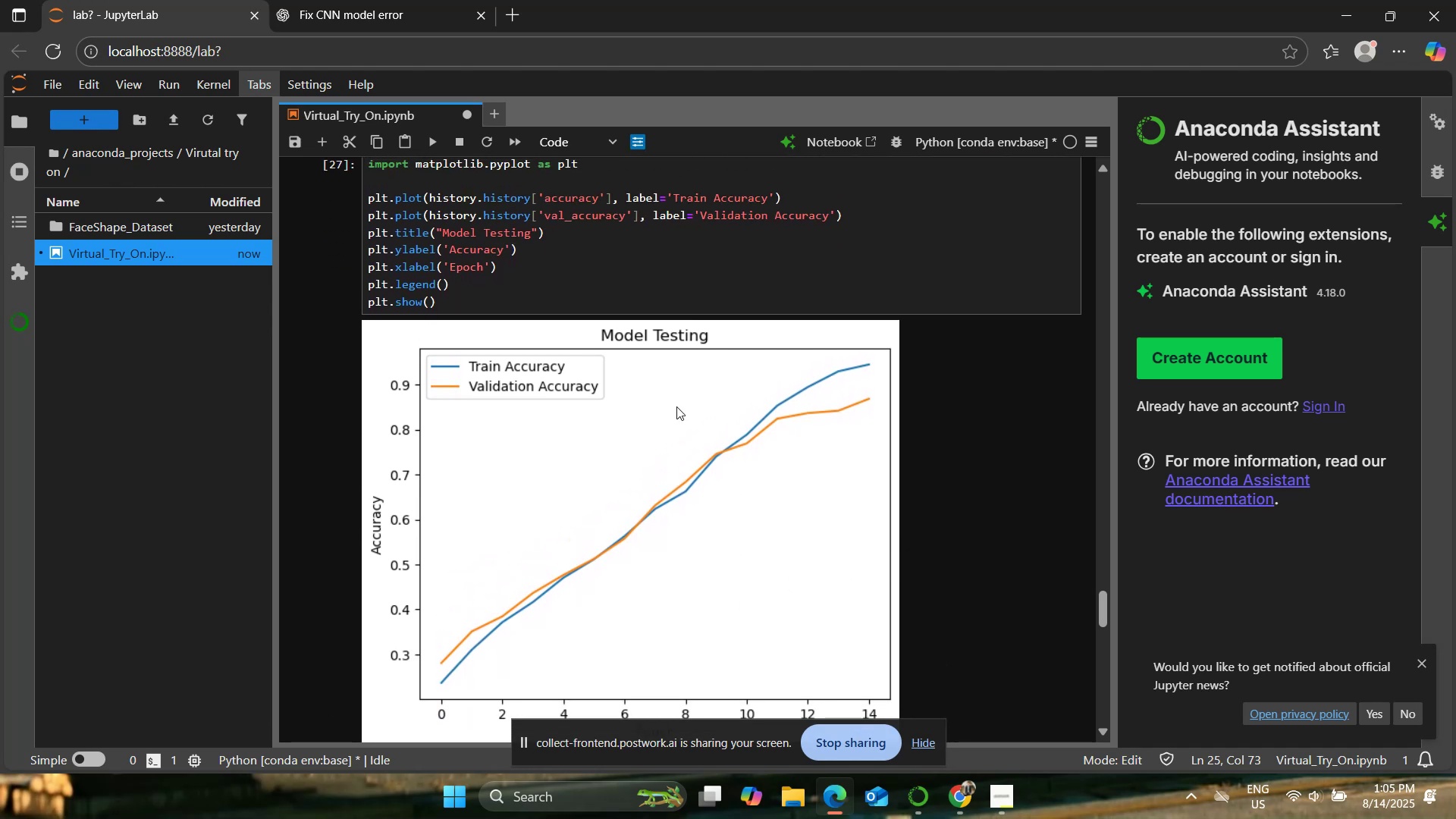 
left_click([400, 0])
 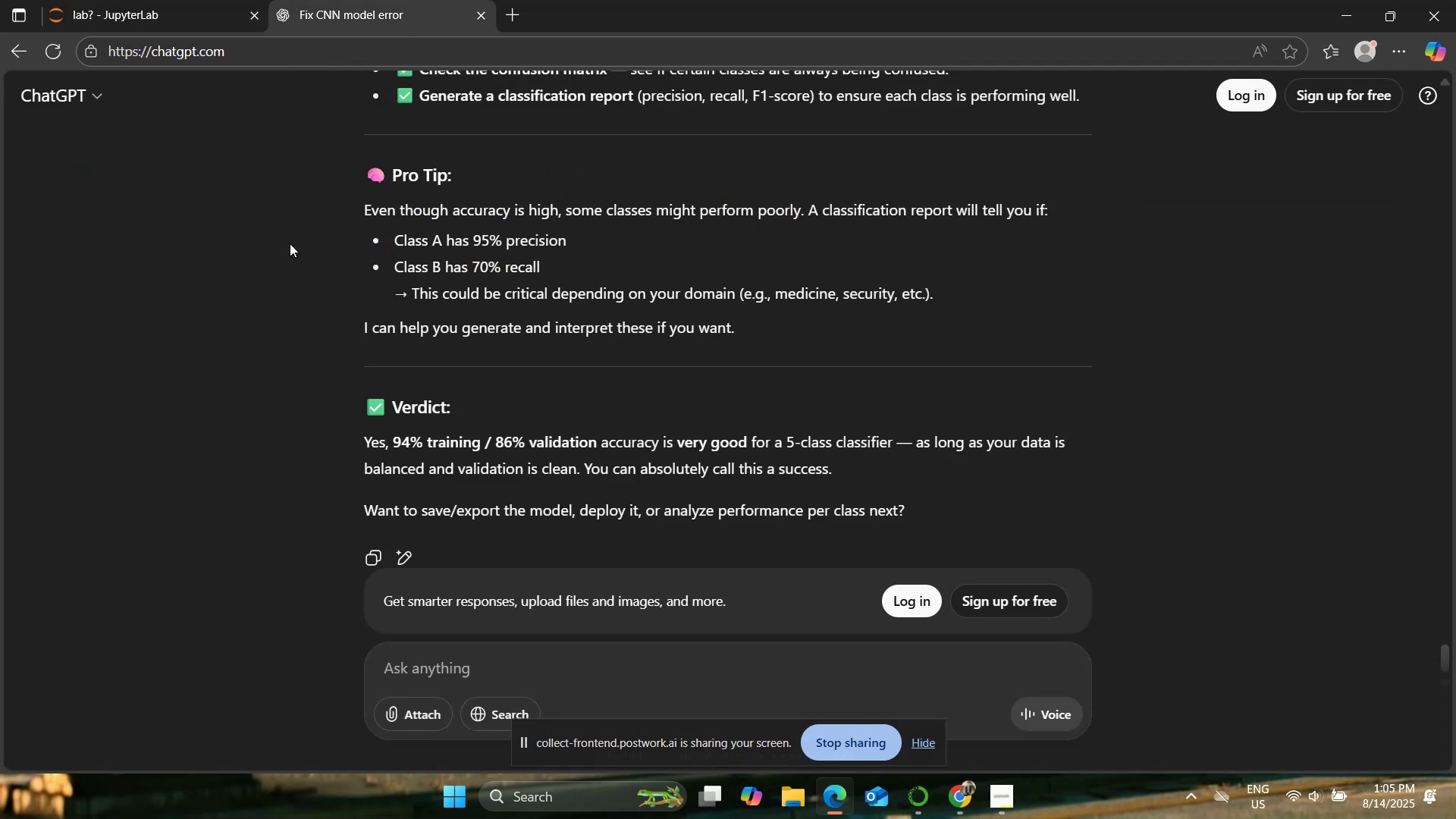 
scroll: coordinate [300, 252], scroll_direction: down, amount: 6.0
 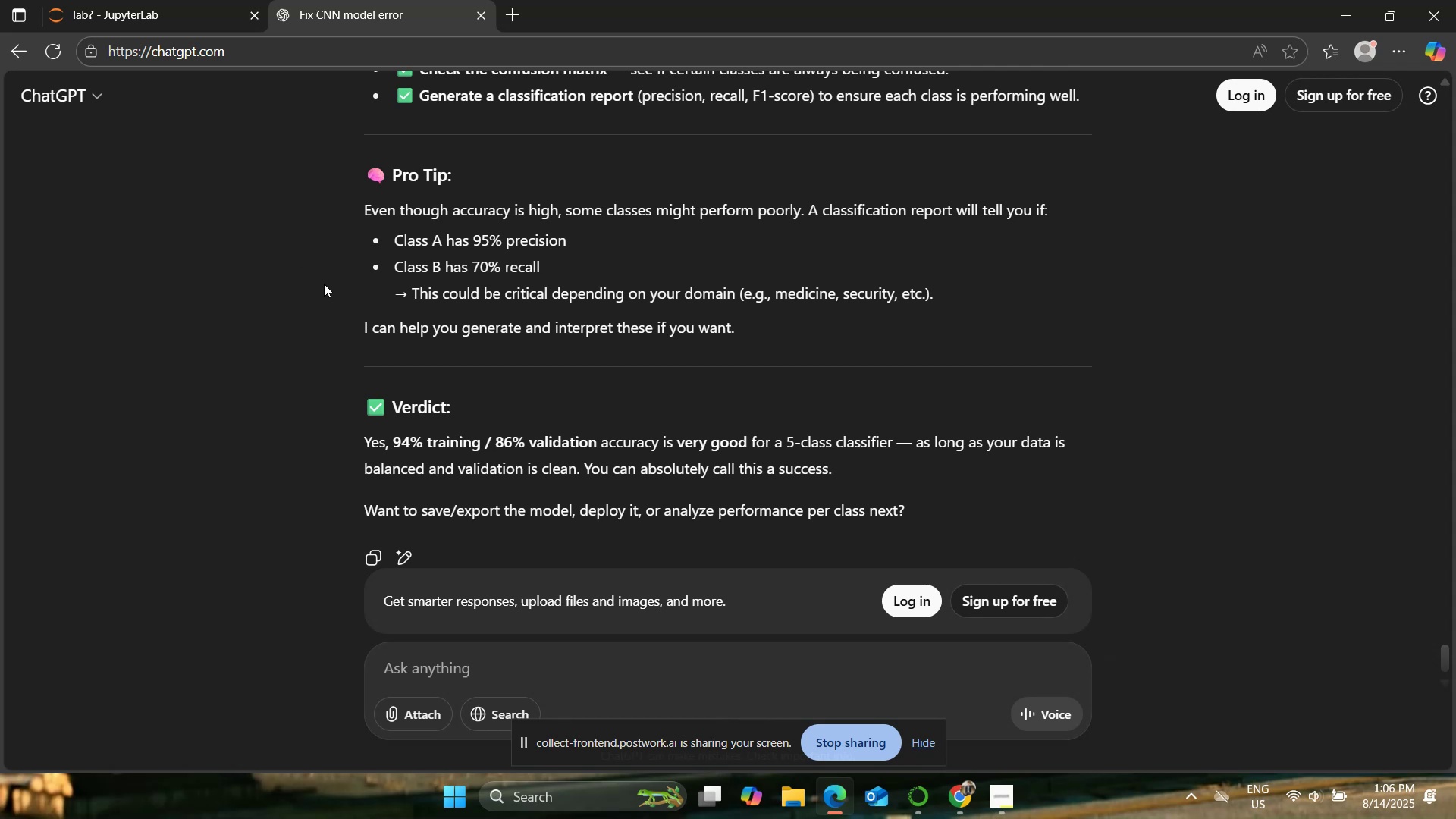 
type(now next steps show)
key(Backspace)
type(ulld )
key(Backspace)
key(Backspace)
key(Backspace)
type(d be to plot precision,recall,CF and F1 Scores/)
 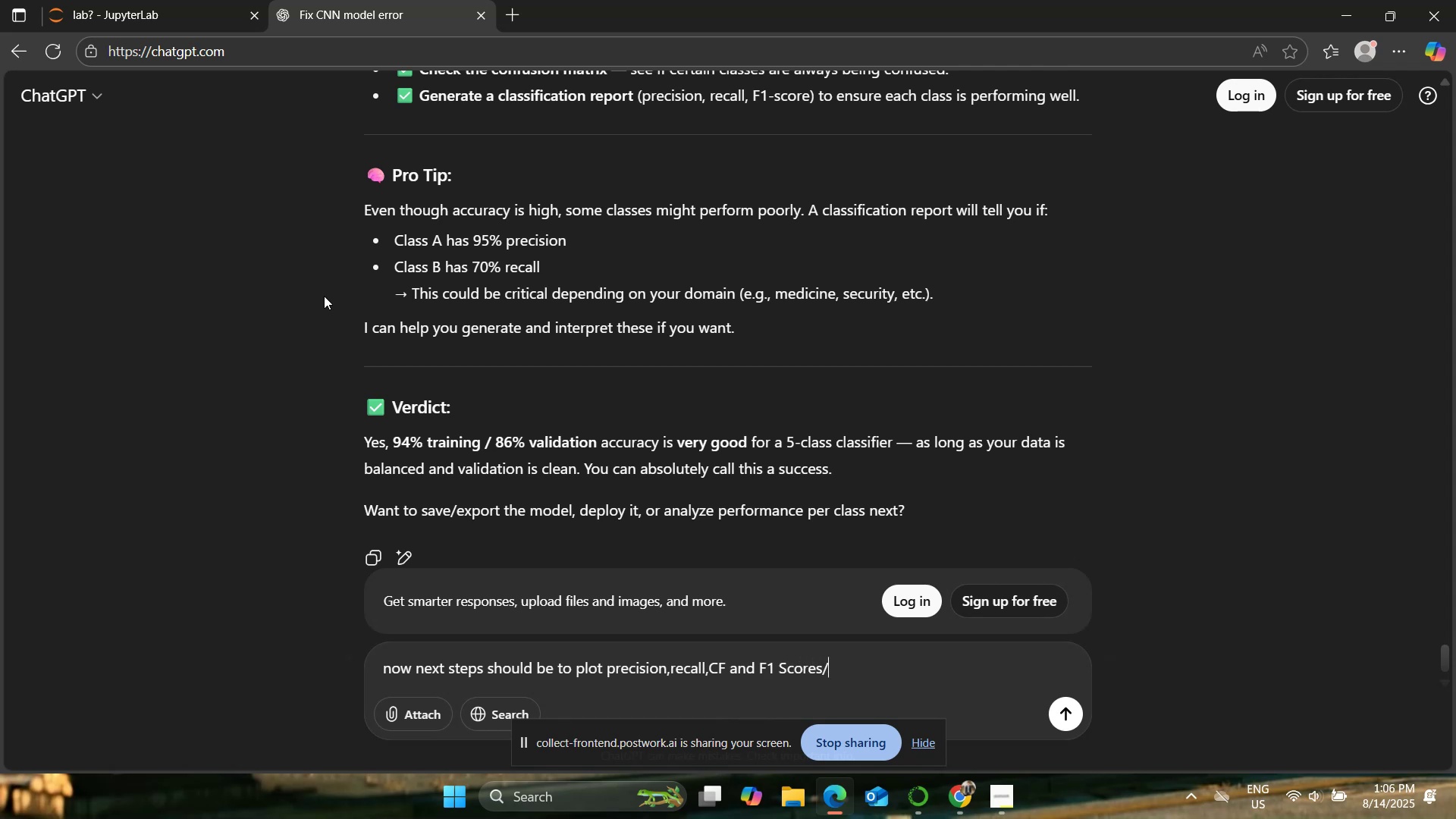 
 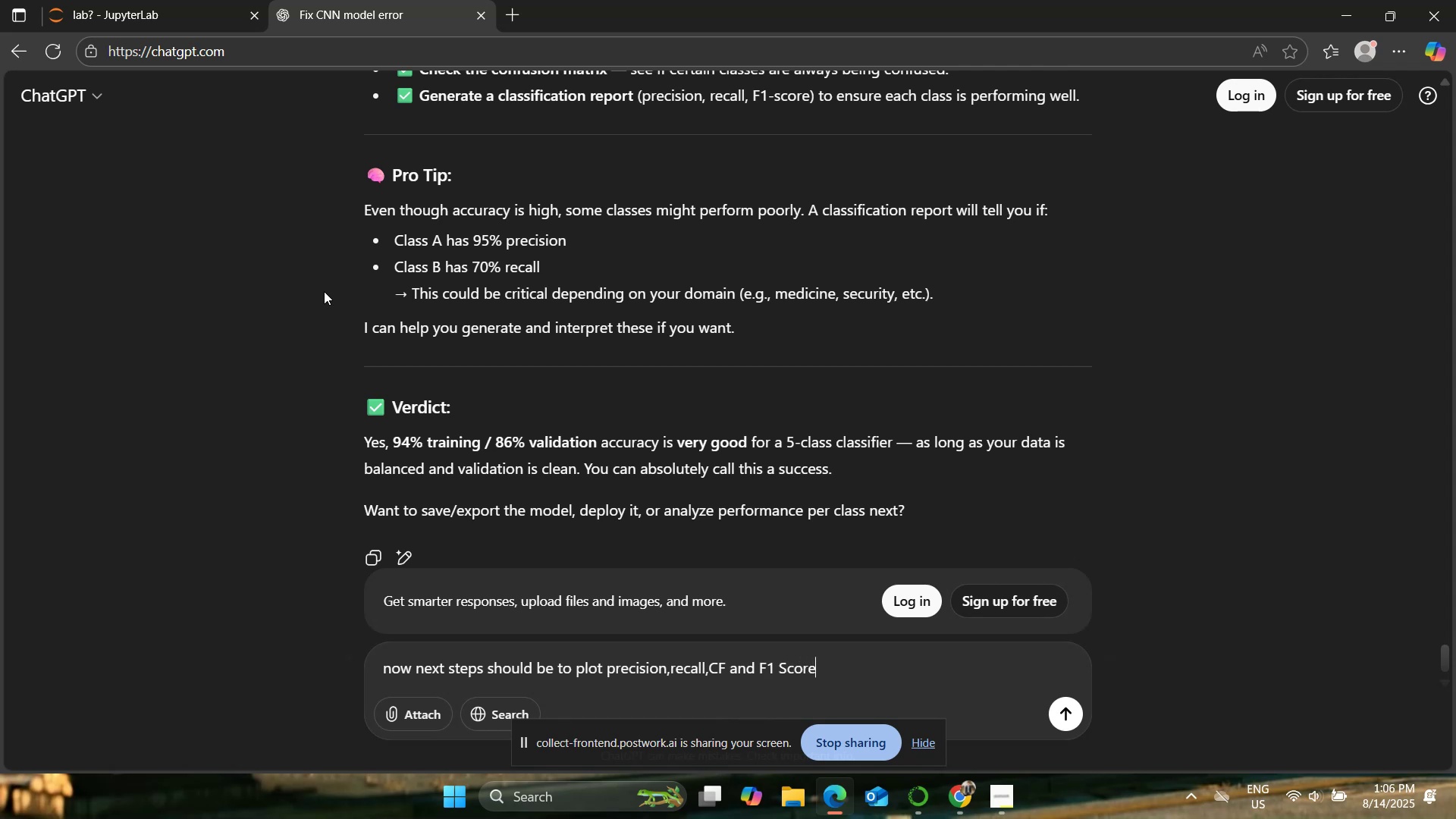 
key(Enter)
 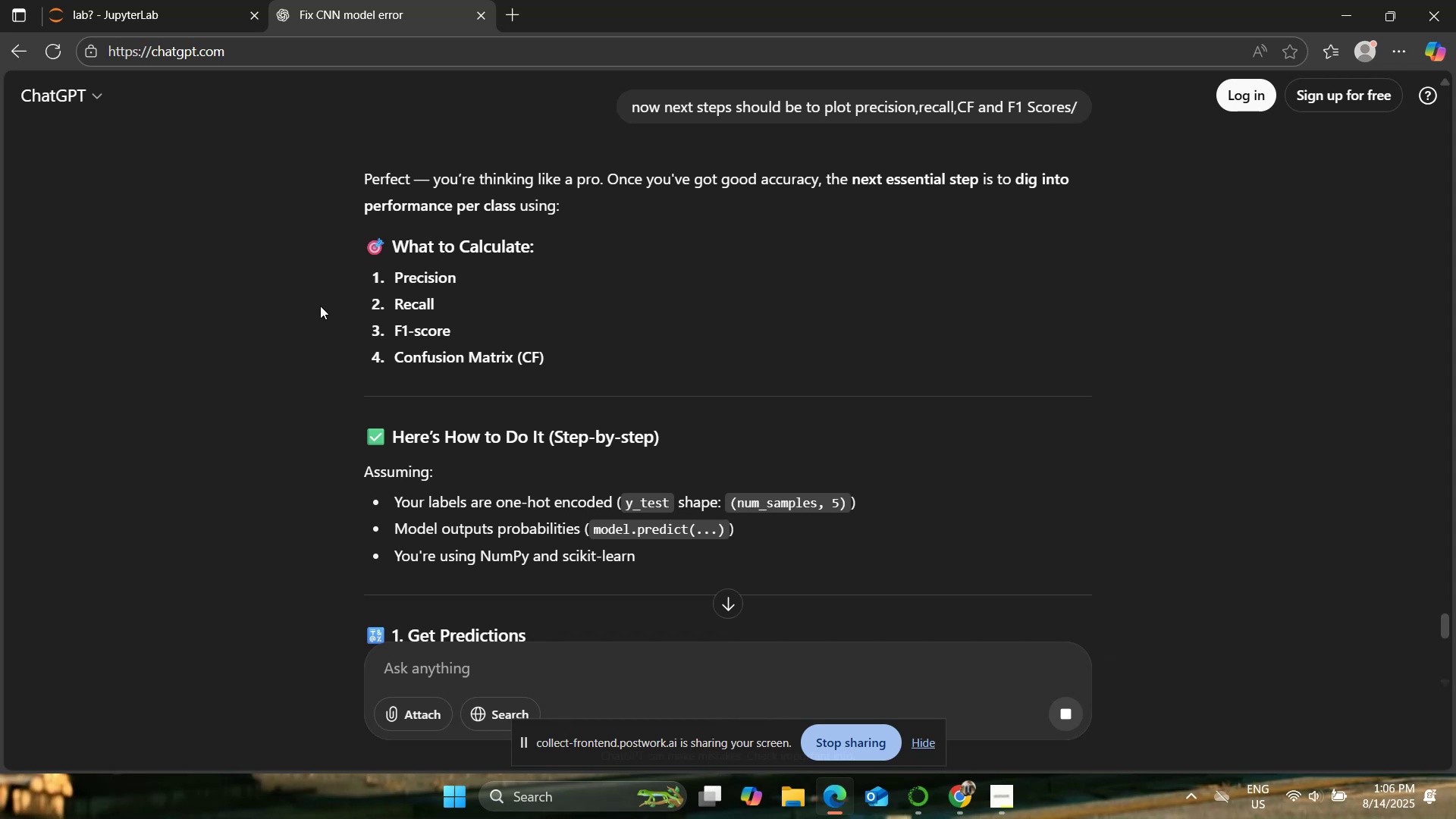 
wait(22.21)
 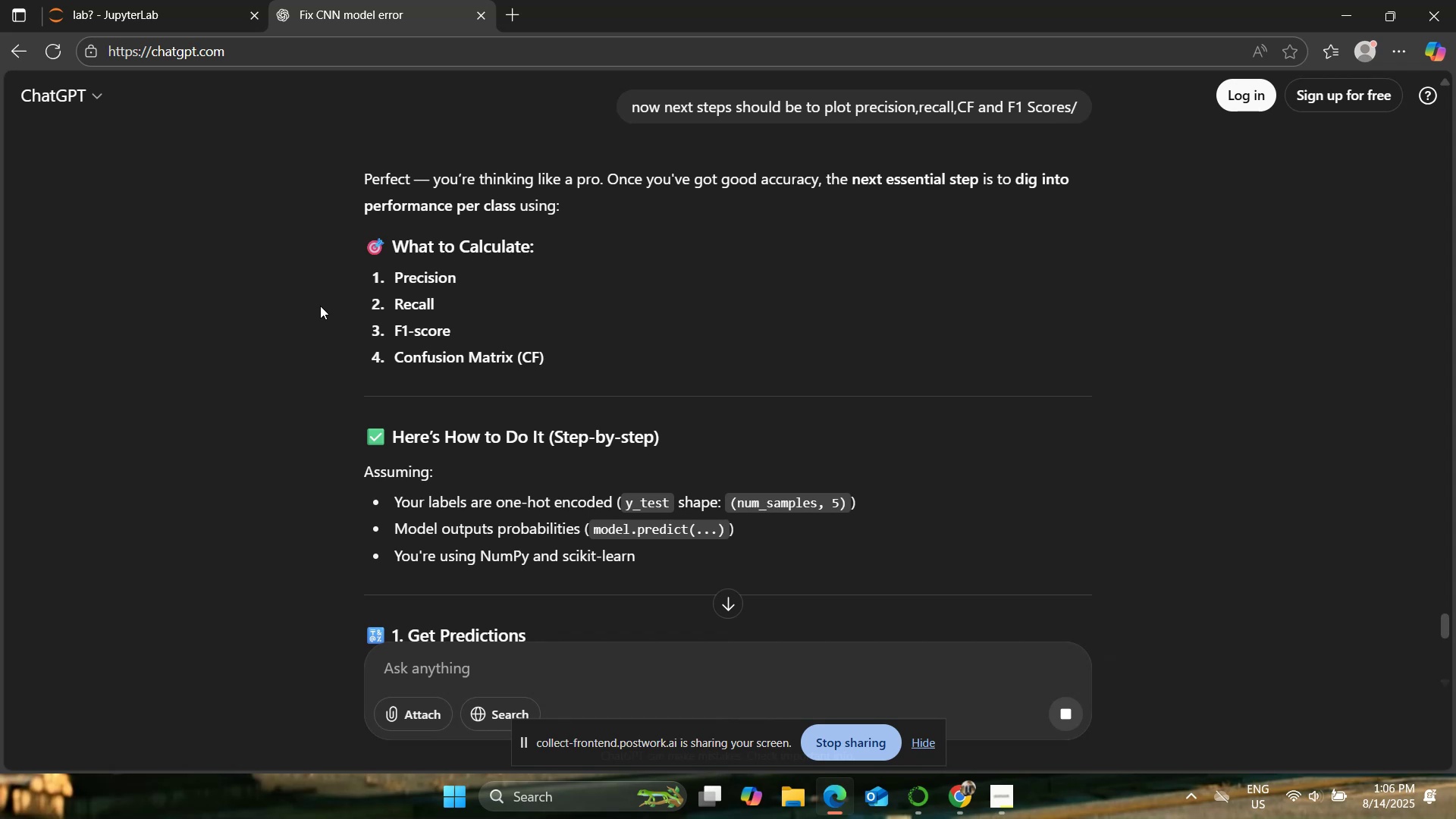 
scroll: coordinate [255, 262], scroll_direction: down, amount: 3.0
 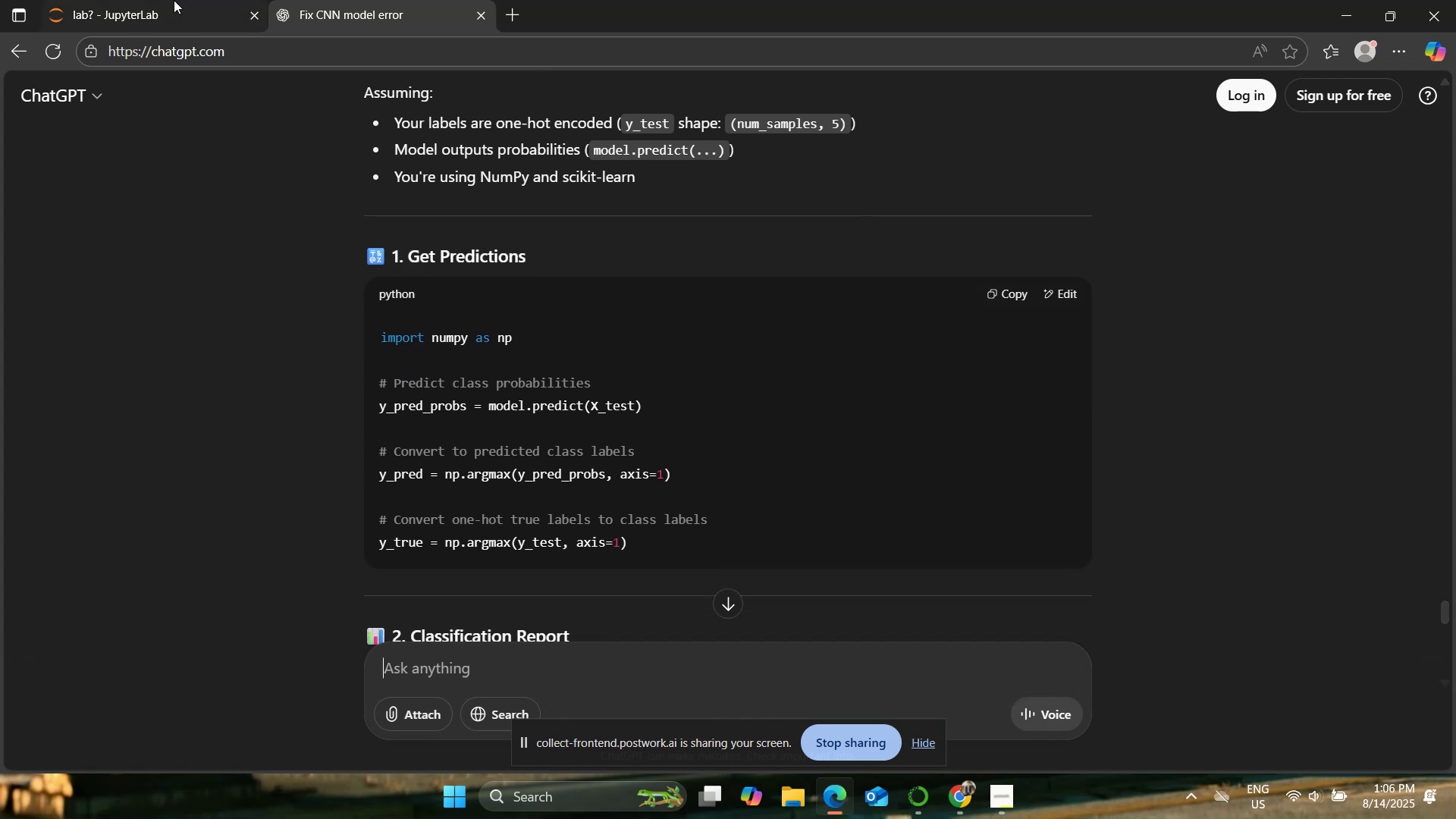 
left_click([175, 0])
 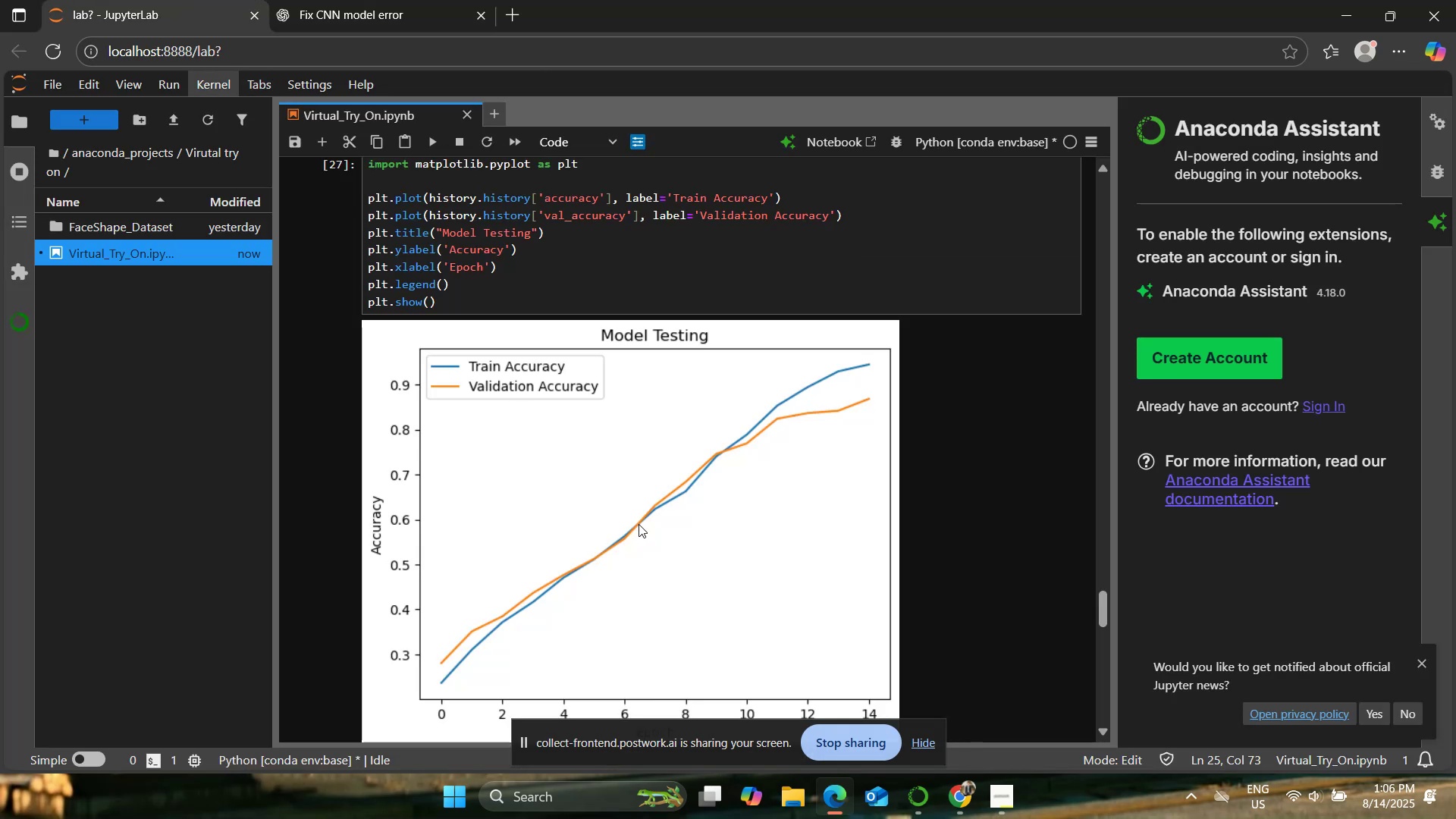 
scroll: coordinate [639, 524], scroll_direction: down, amount: 2.0
 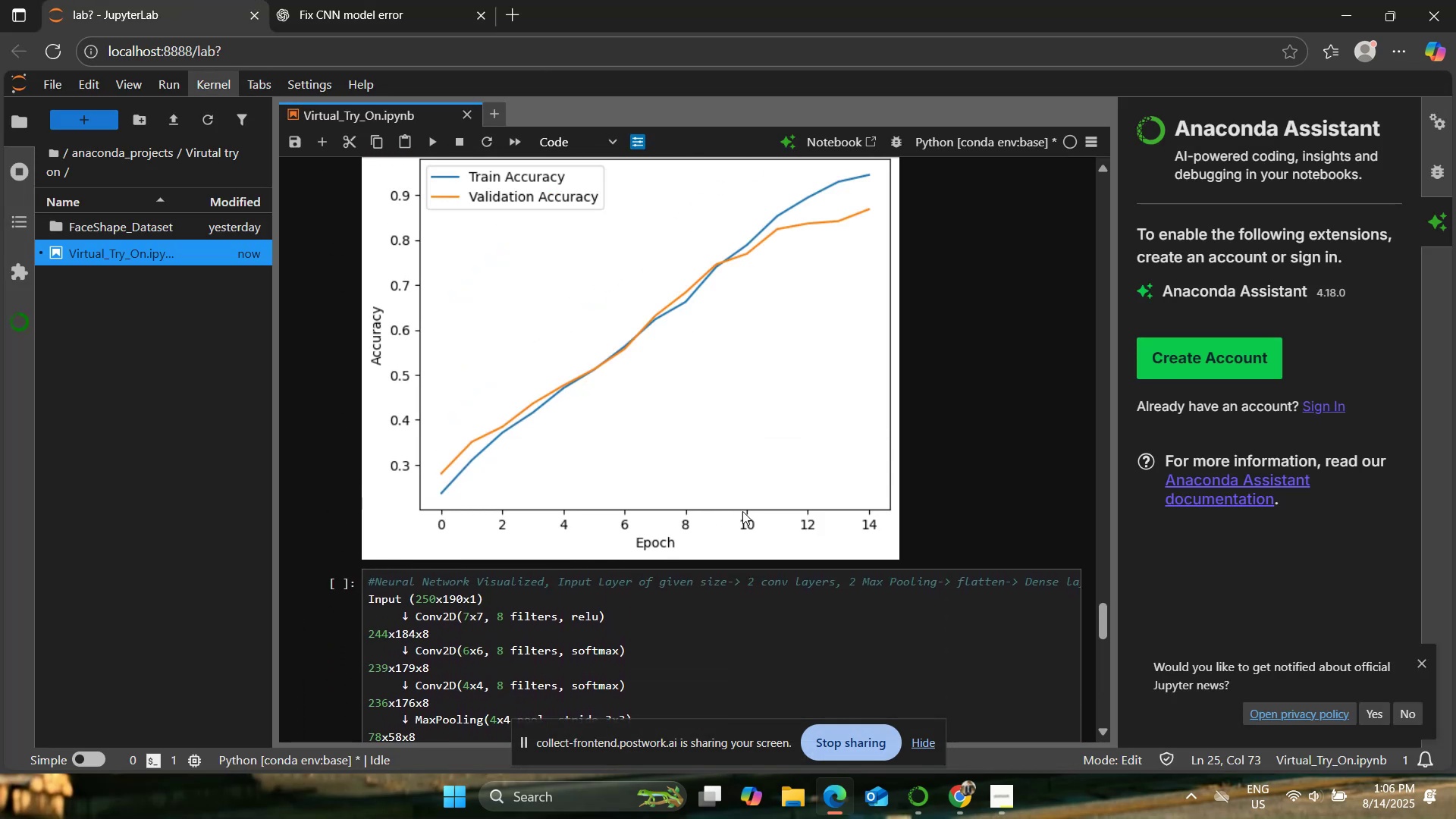 
scroll: coordinate [852, 506], scroll_direction: up, amount: 2.0
 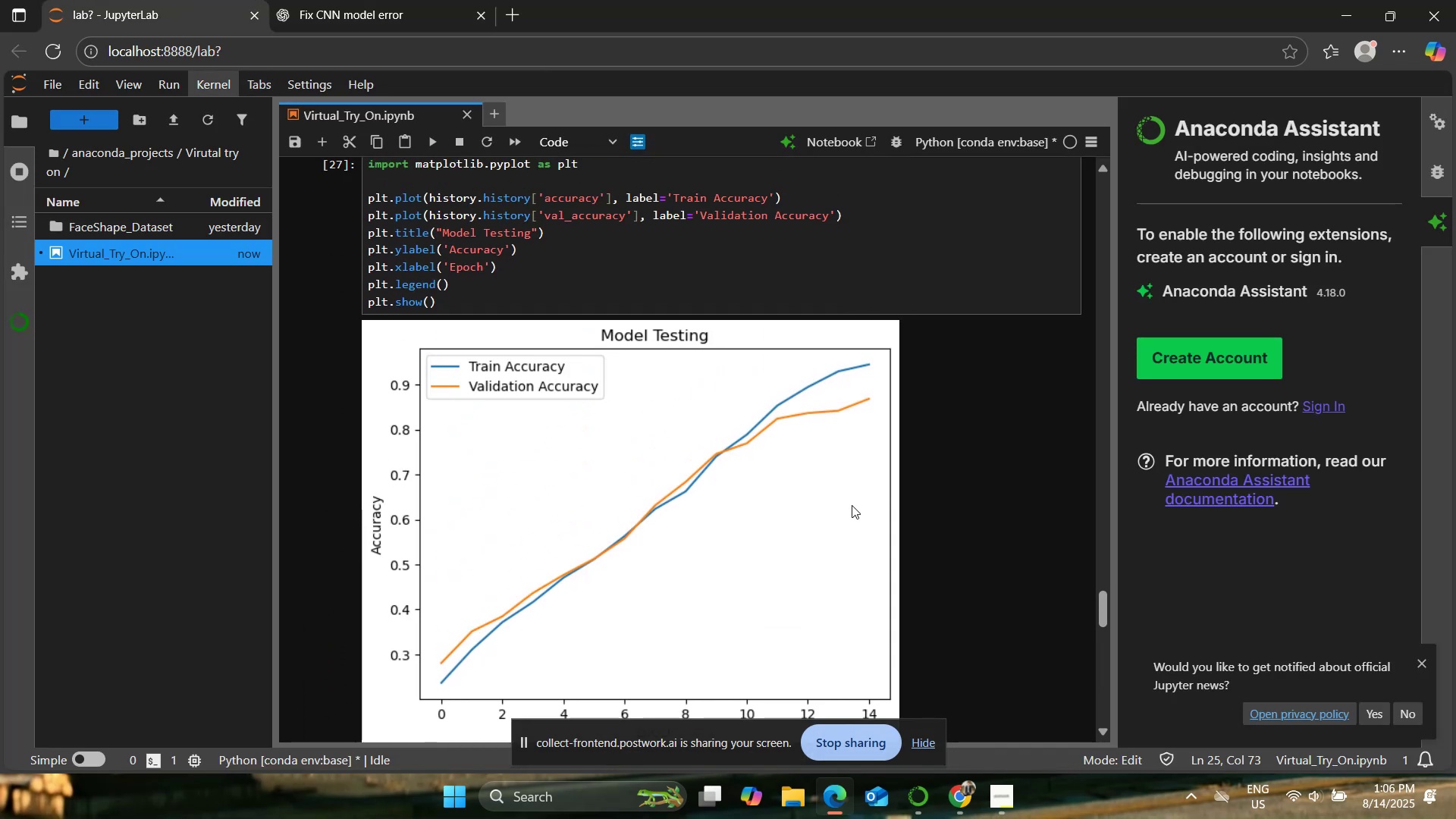 
scroll: coordinate [852, 505], scroll_direction: down, amount: 4.0
 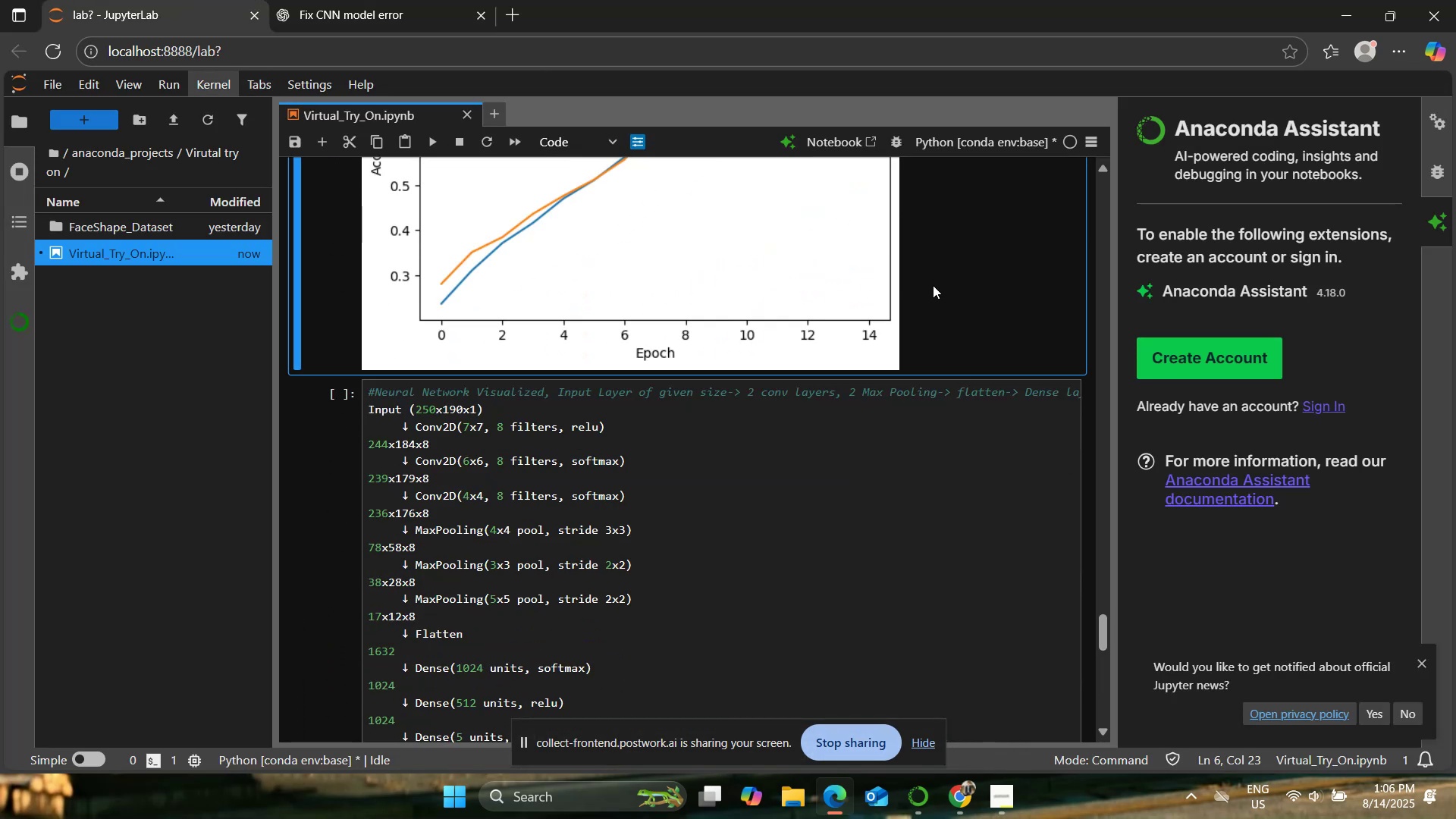 
scroll: coordinate [782, 303], scroll_direction: up, amount: 6.0
 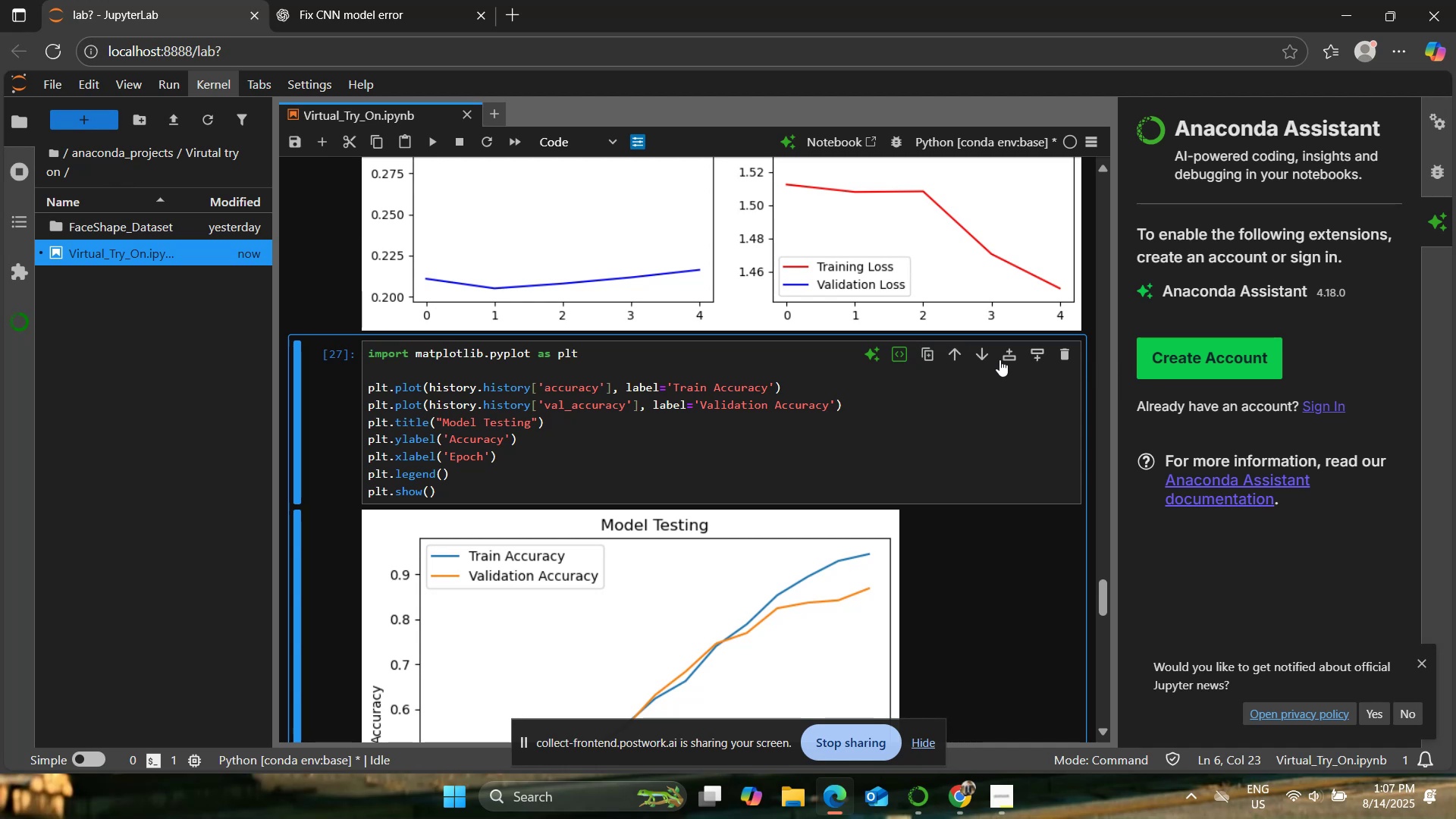 
wait(6.54)
 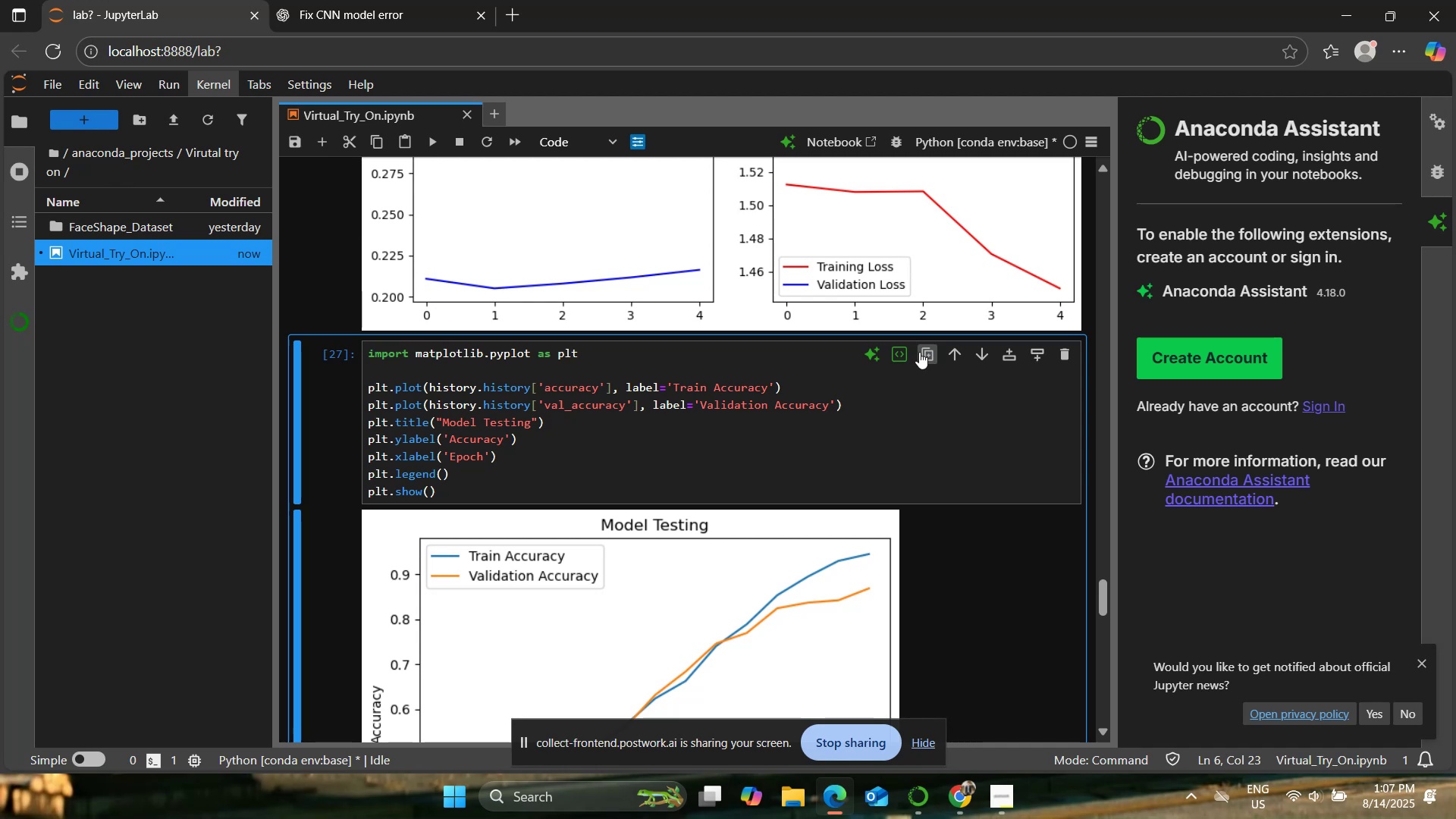 
scroll: coordinate [1002, 359], scroll_direction: down, amount: 6.0
 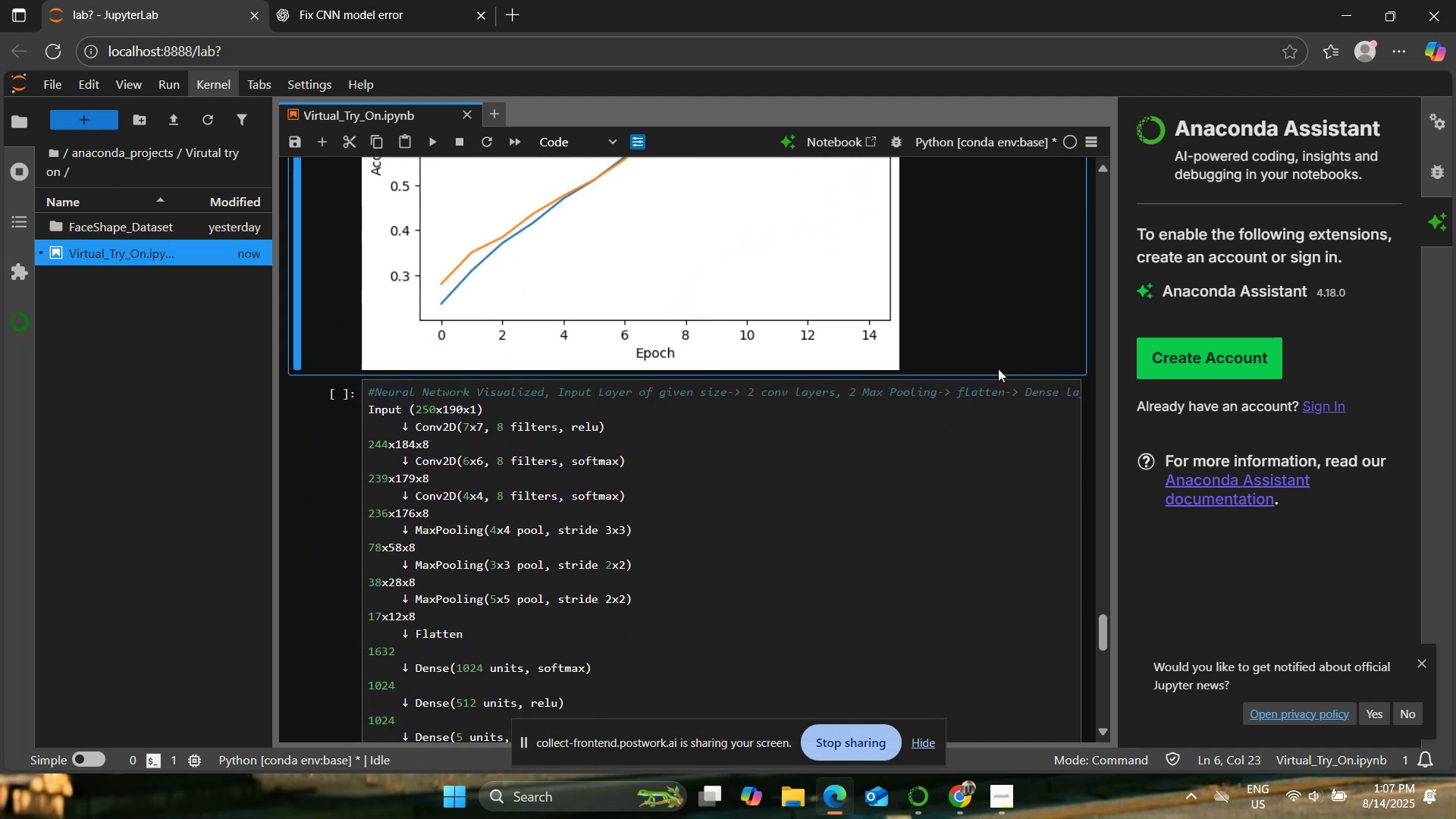 
left_click([964, 431])
 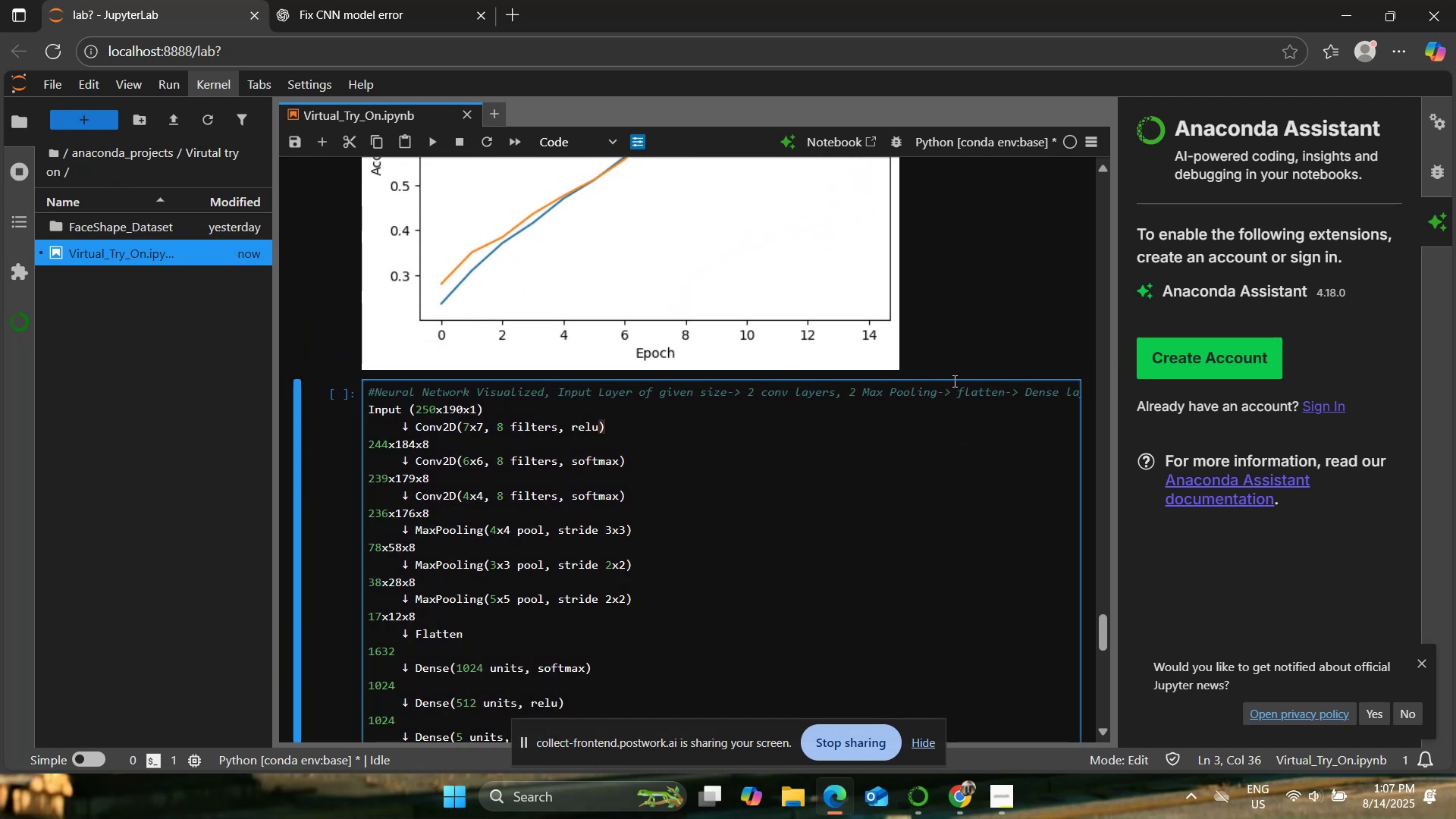 
scroll: coordinate [952, 381], scroll_direction: up, amount: 6.0
 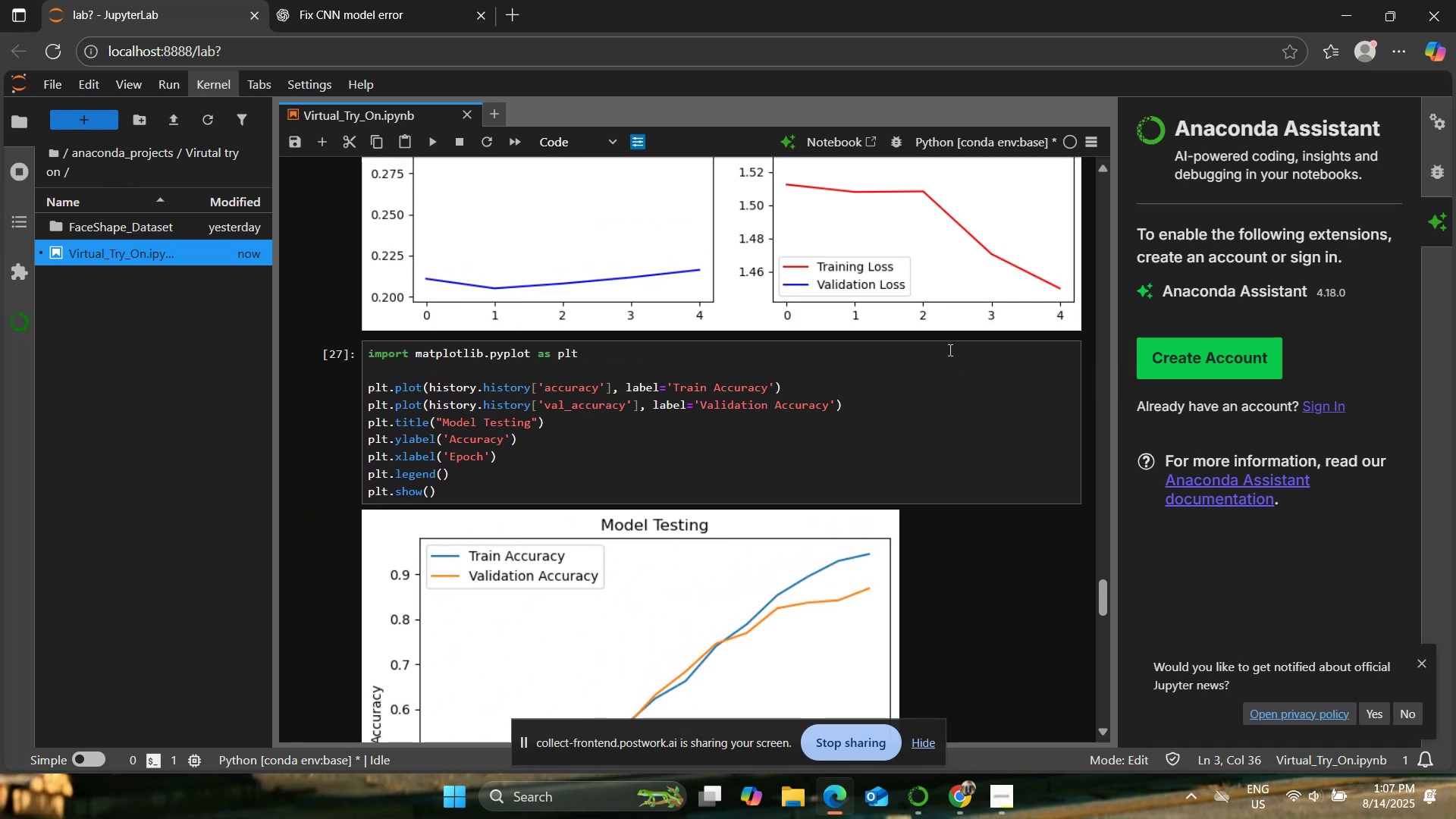 
left_click([953, 378])
 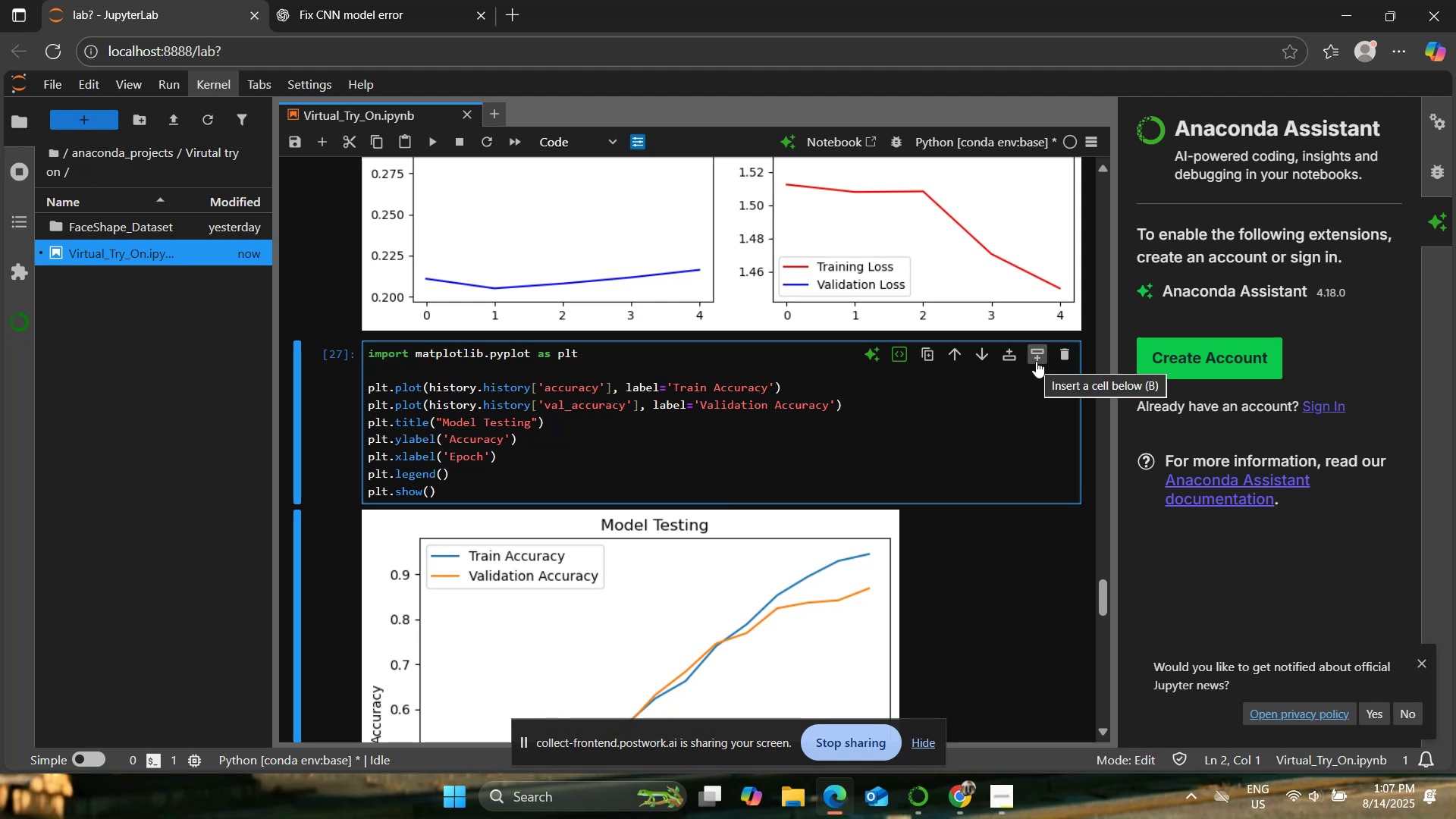 
scroll: coordinate [858, 399], scroll_direction: down, amount: 1.0
 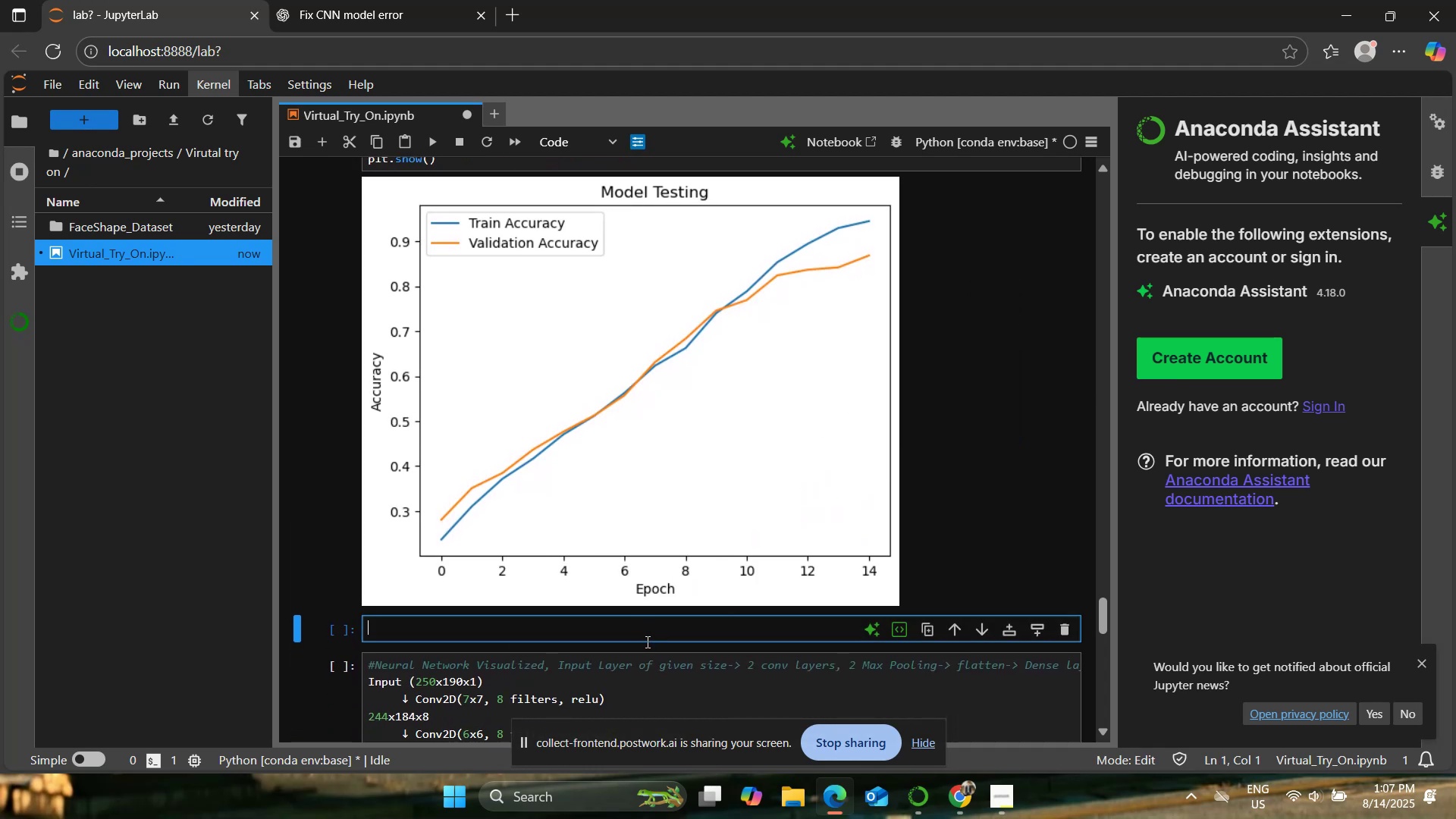 
wait(13.44)
 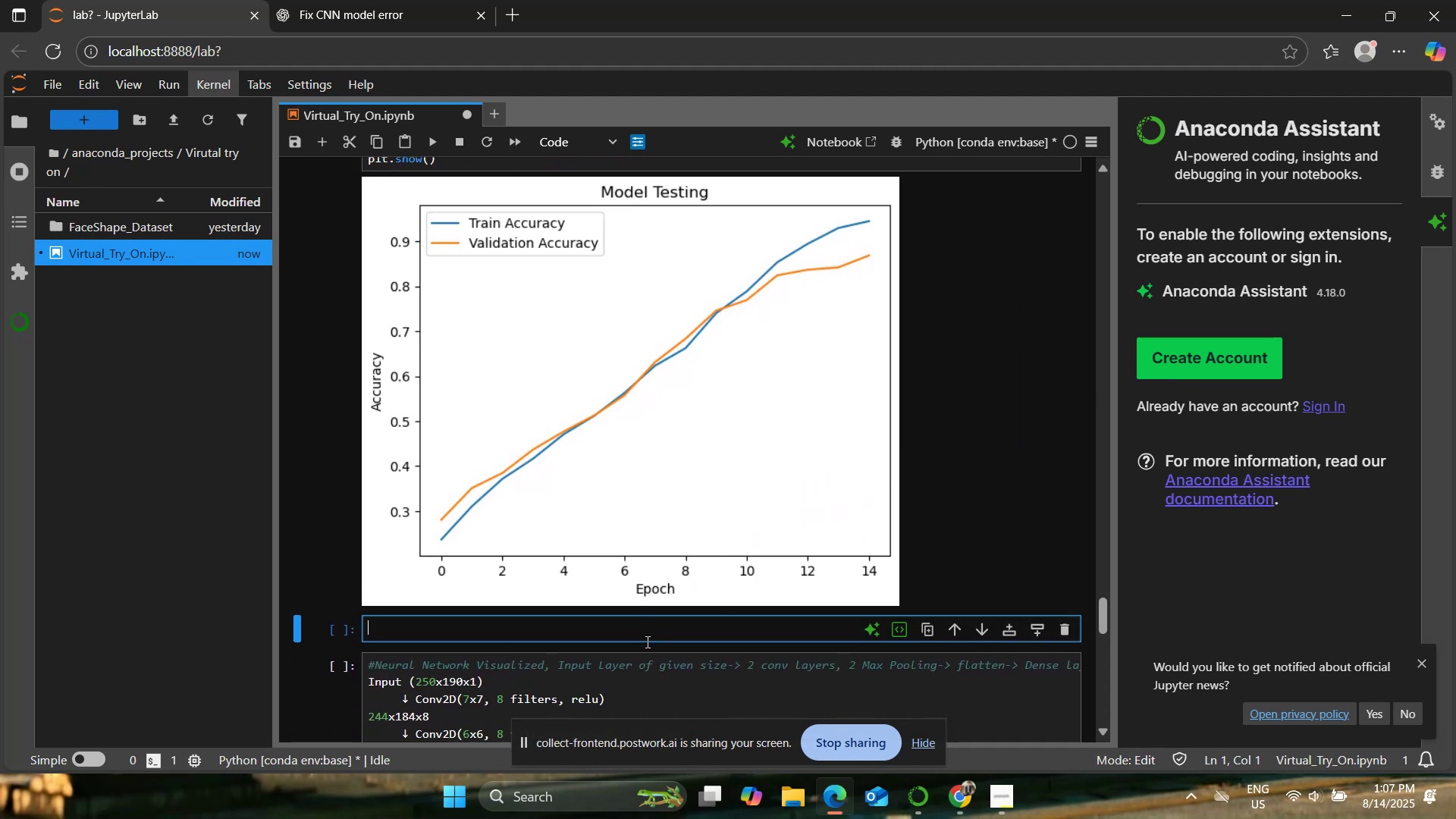 
left_click([926, 723])
 